 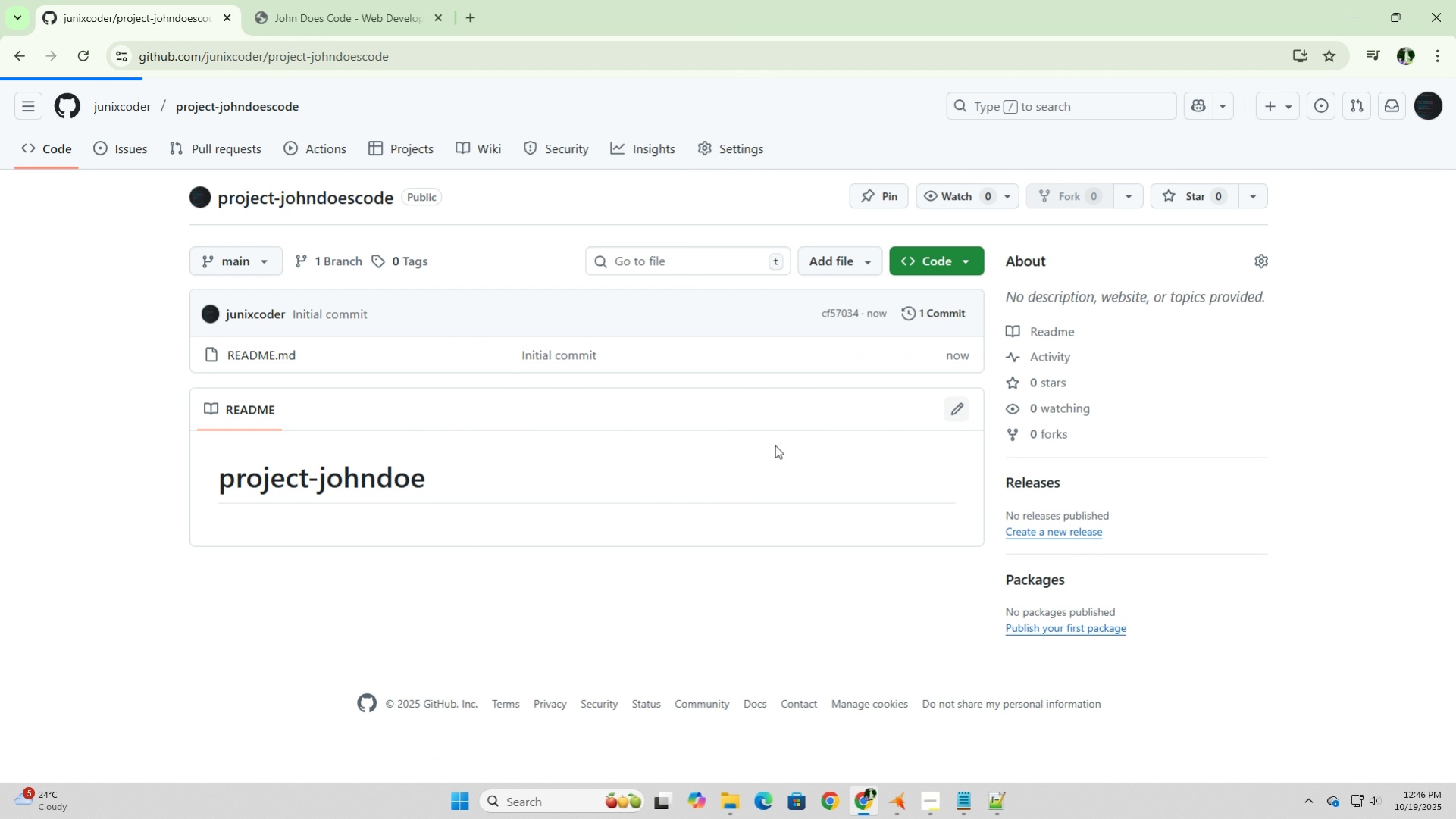 
left_click([478, 474])
 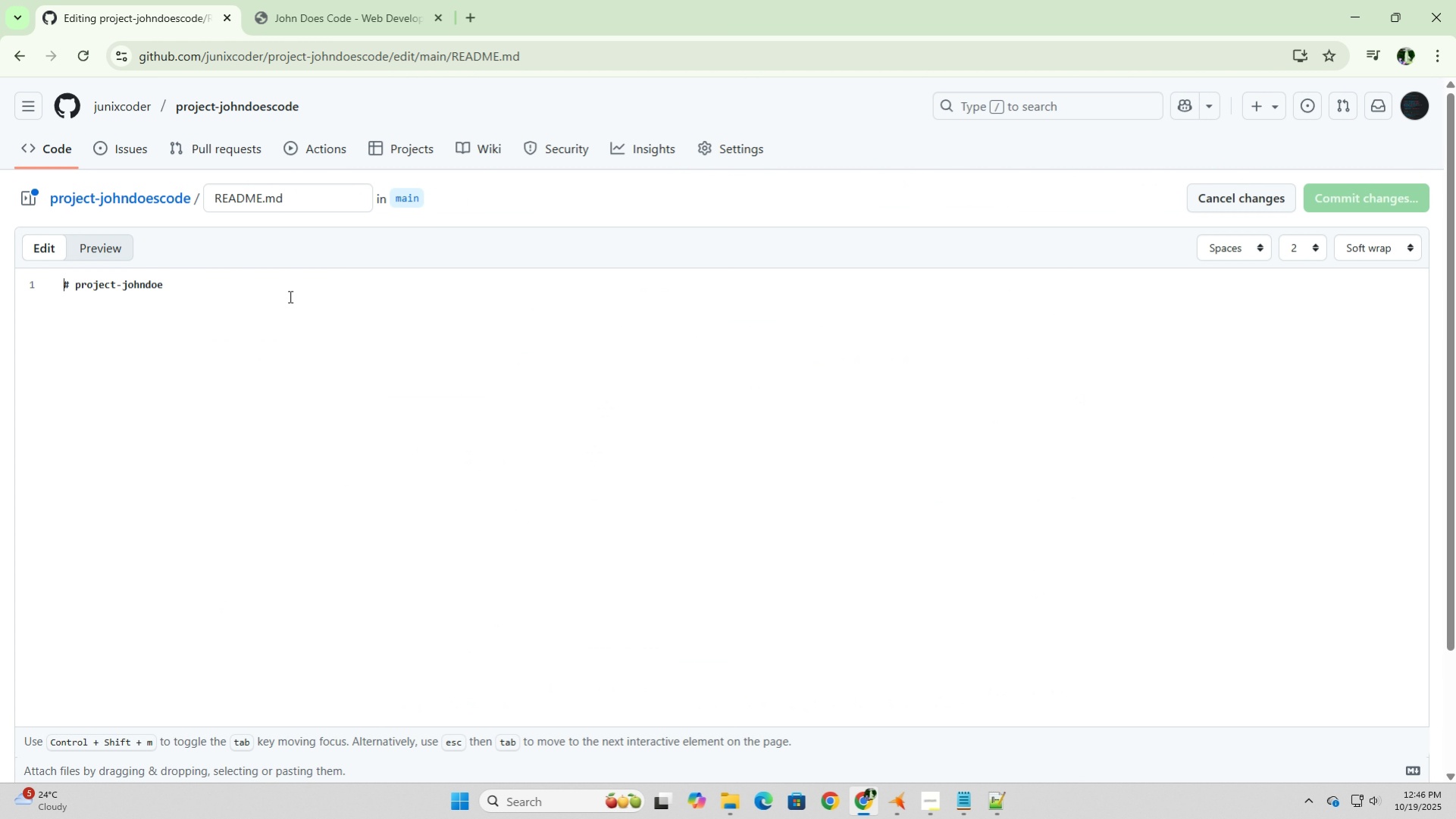 
left_click([289, 296])
 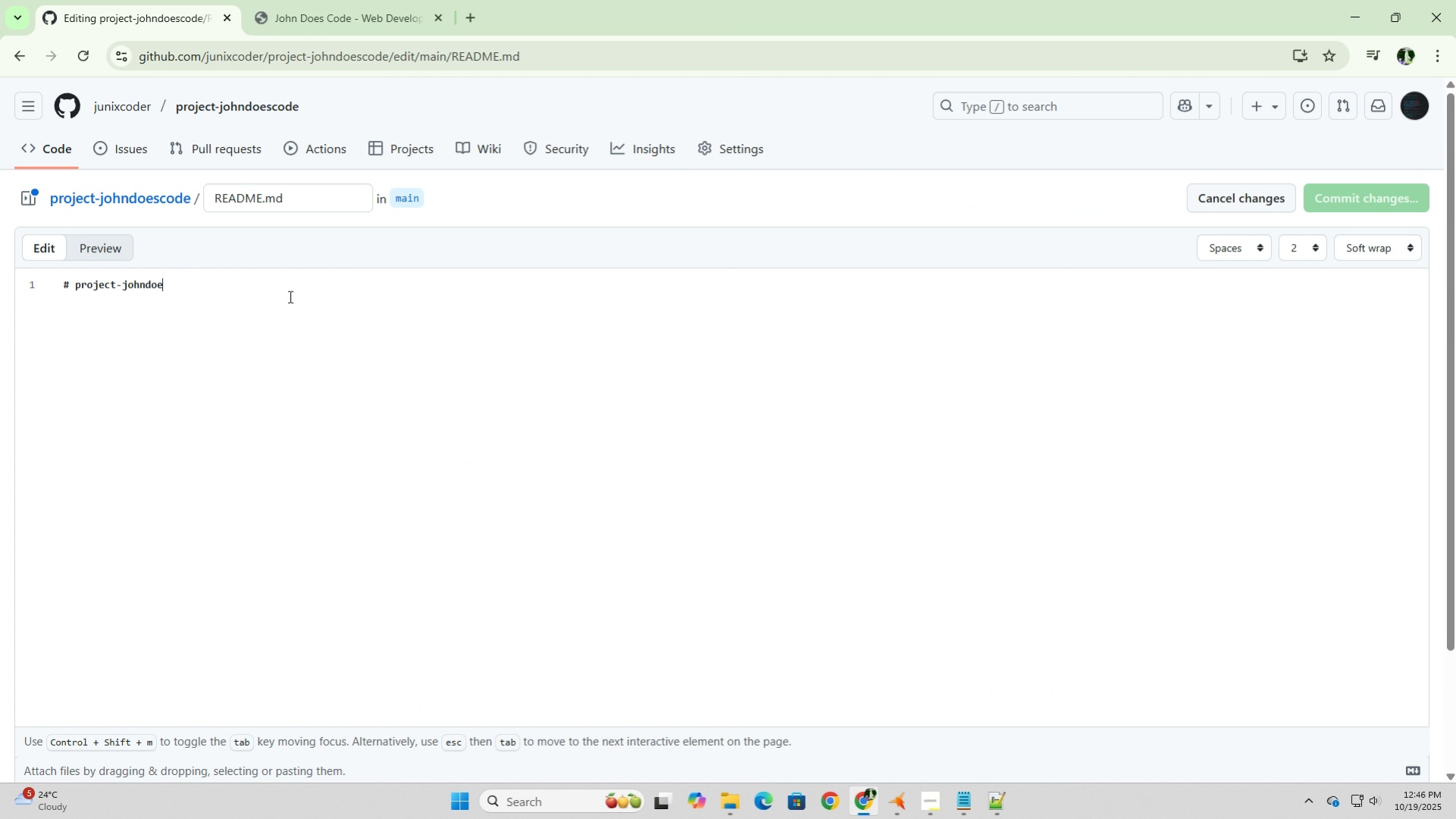 
left_click([287, 290])
 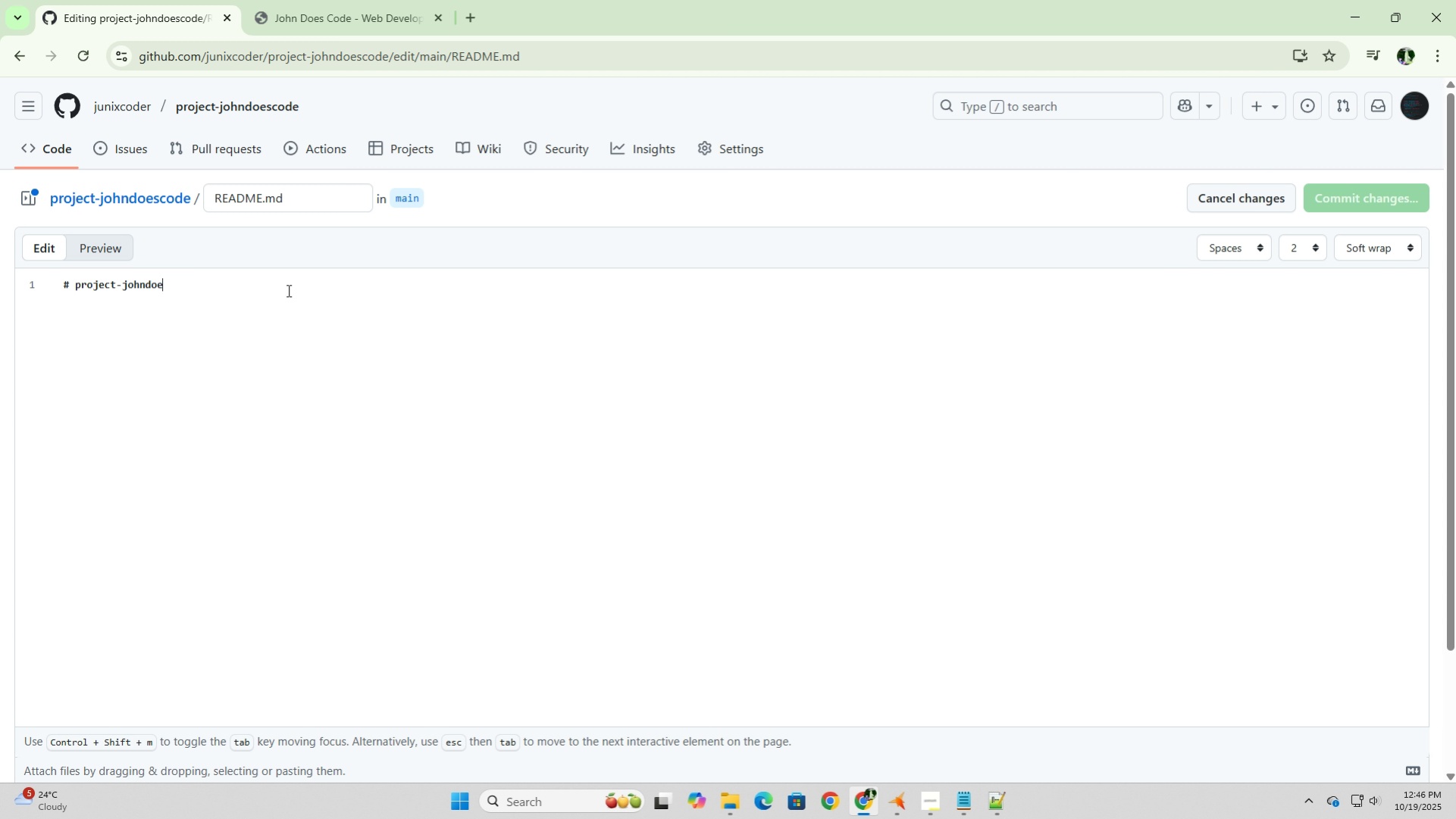 
type(scode)
 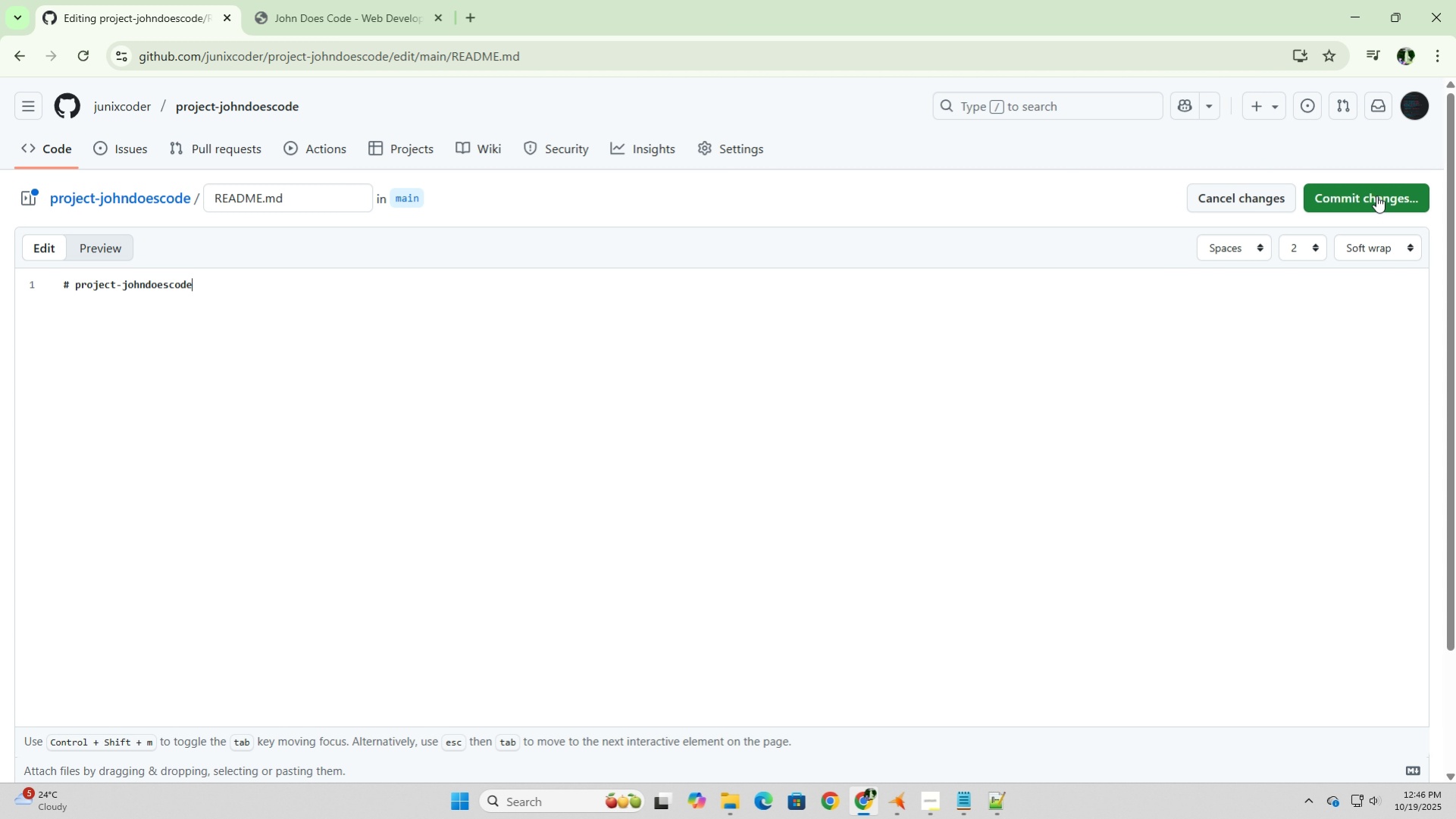 
left_click([1375, 192])
 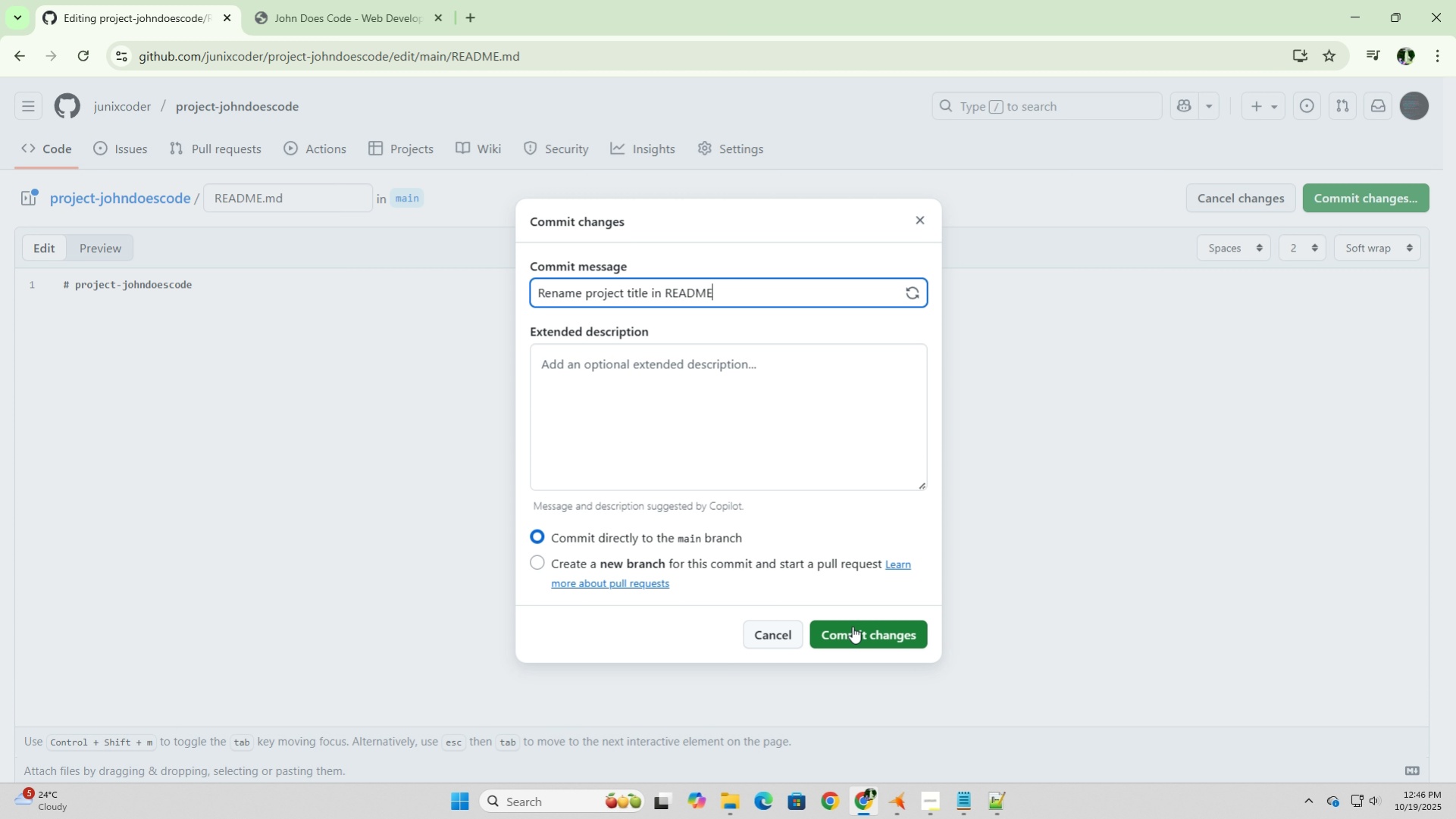 
wait(9.33)
 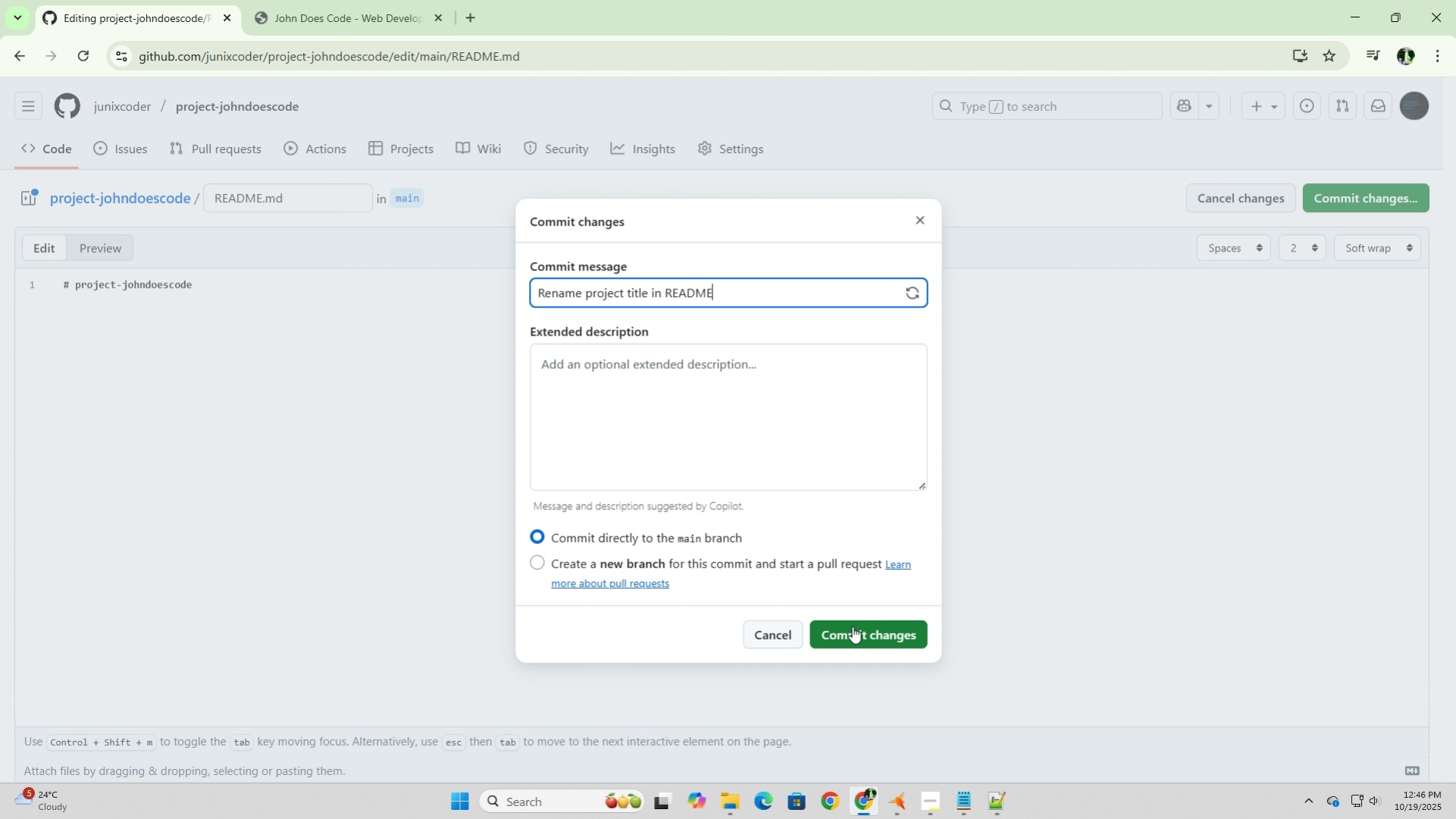 
scroll: coordinate [351, 430], scroll_direction: up, amount: 5.0
 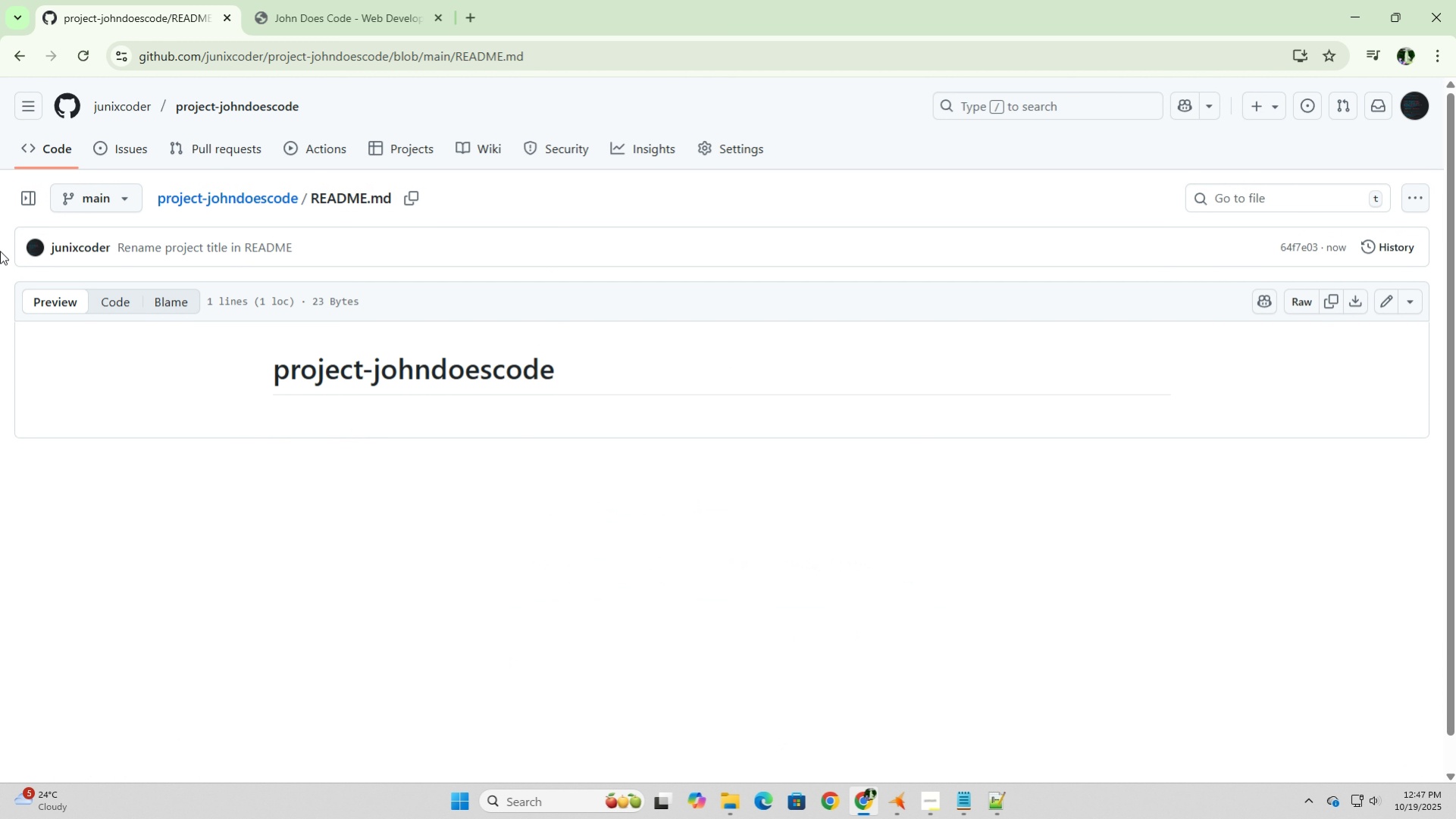 
left_click([218, 202])
 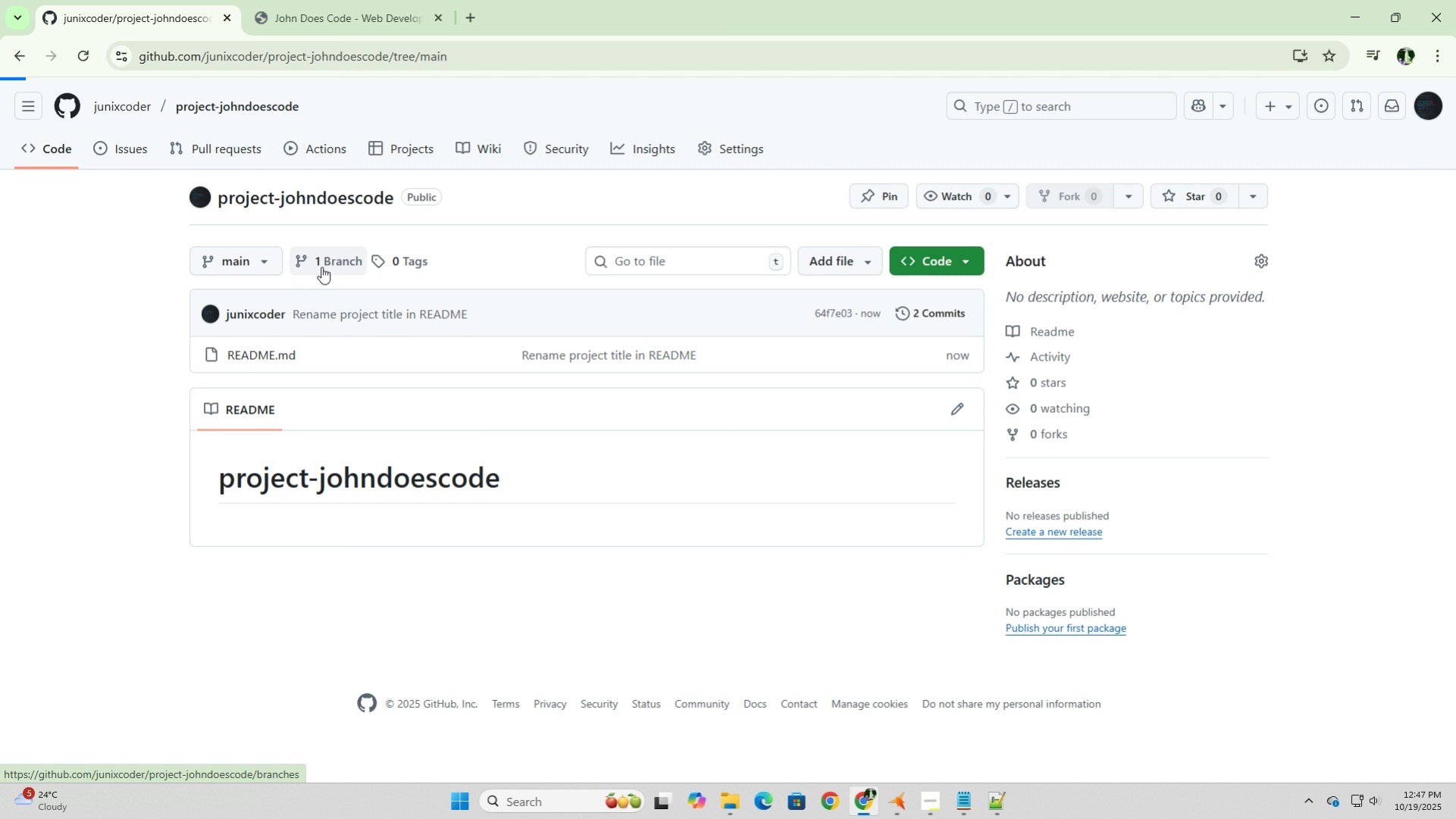 
wait(11.02)
 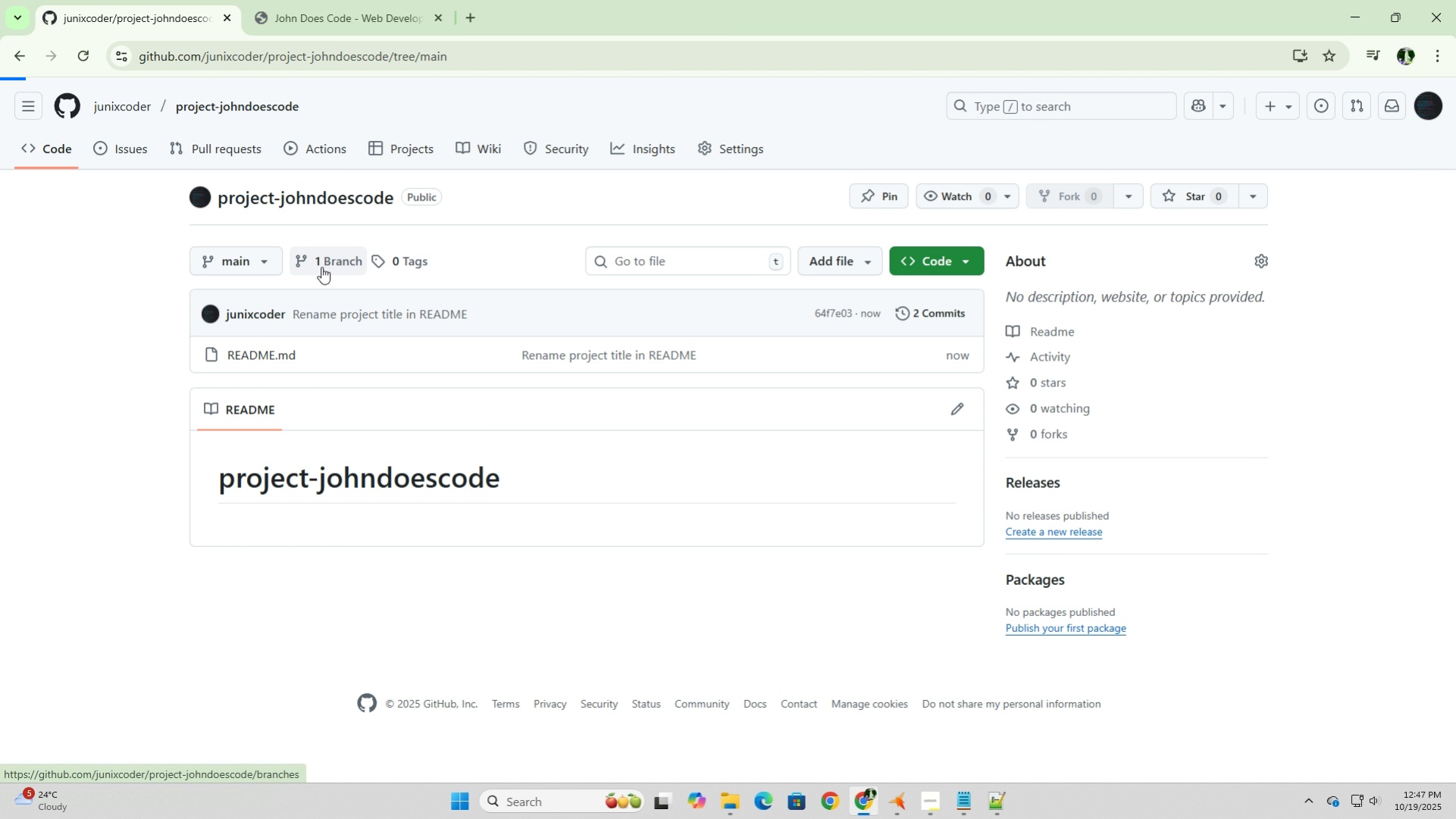 
left_click([1252, 211])
 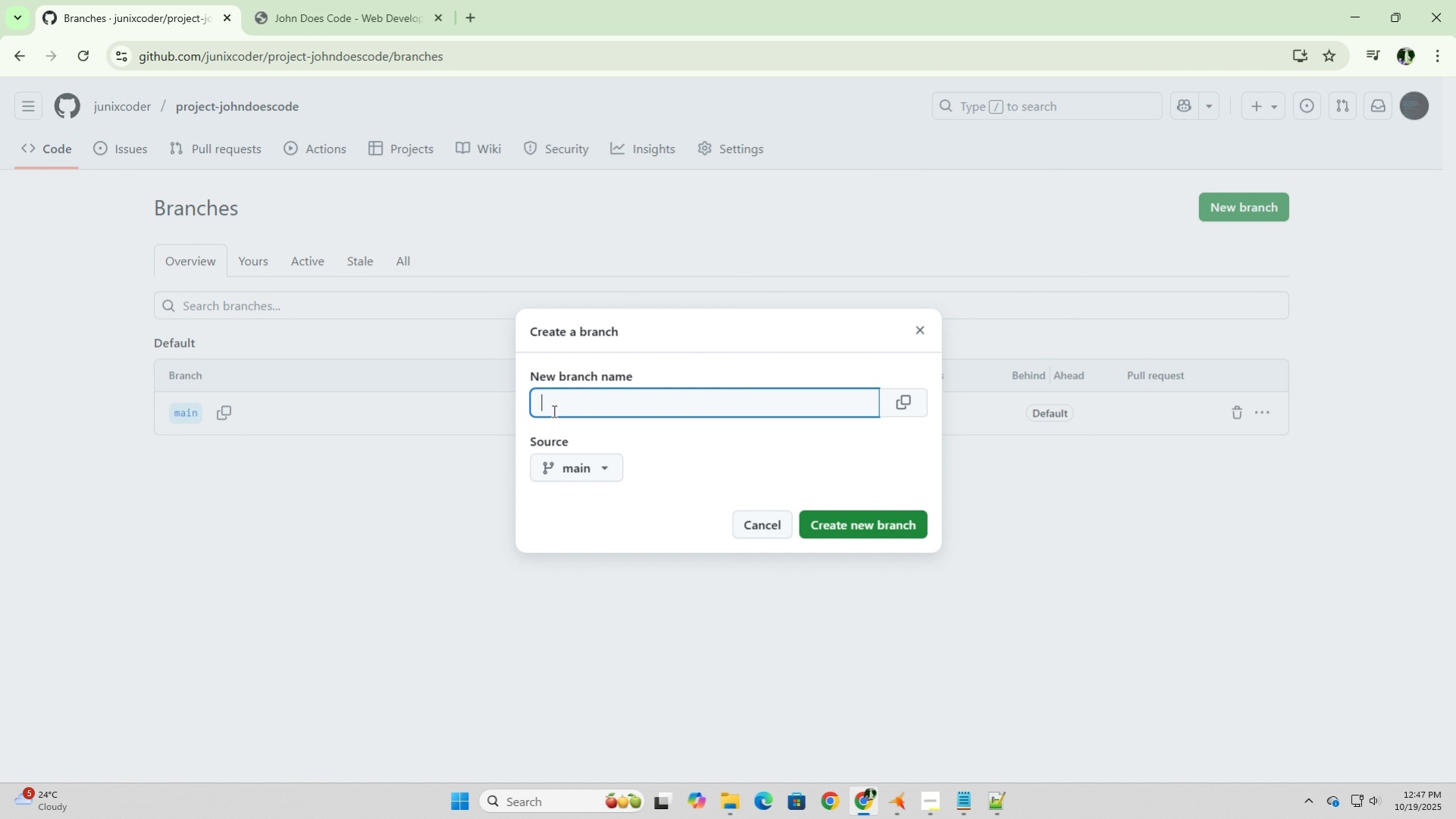 
left_click([573, 402])
 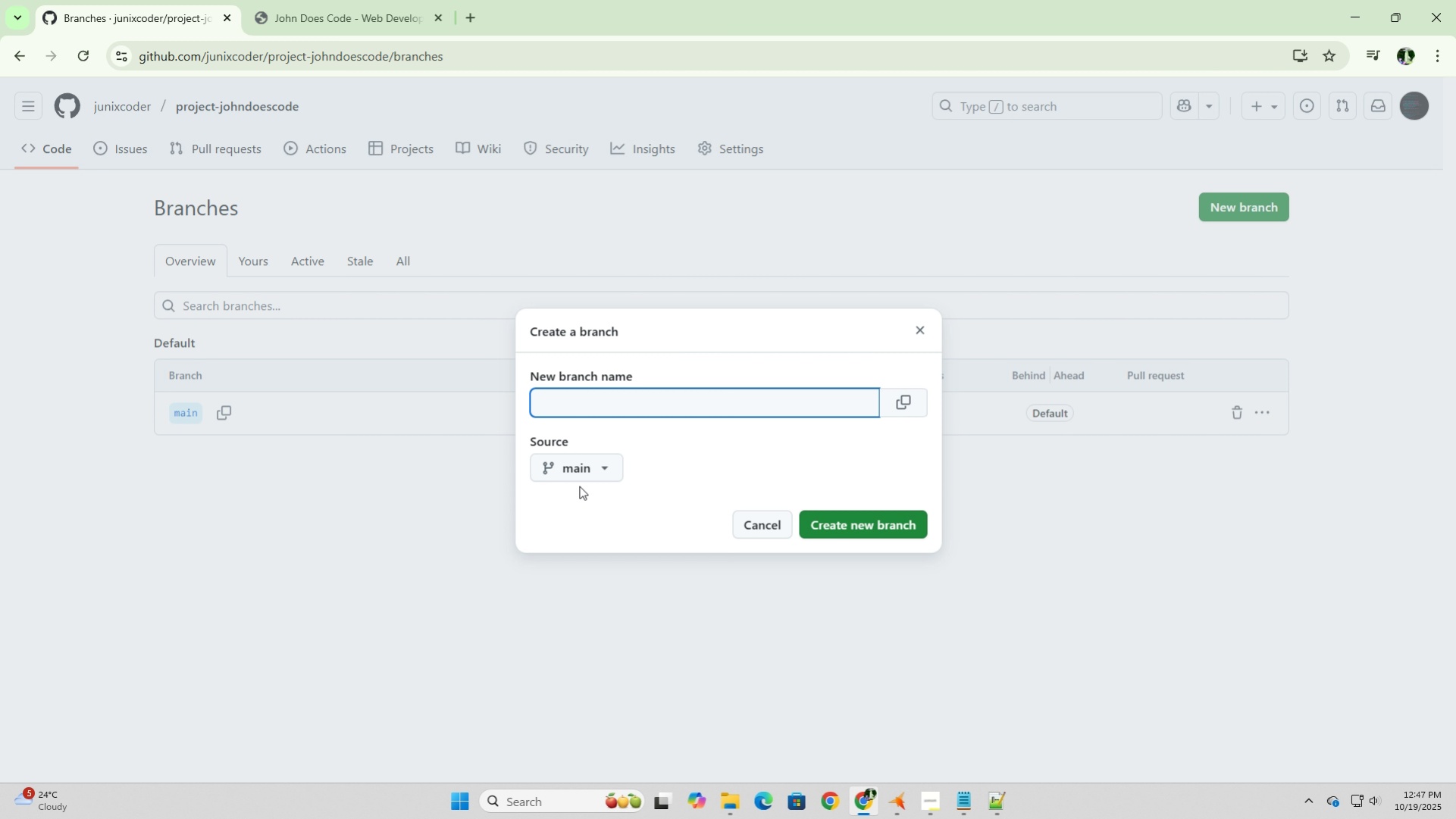 
type(toddo)
key(Backspace)
key(Backspace)
 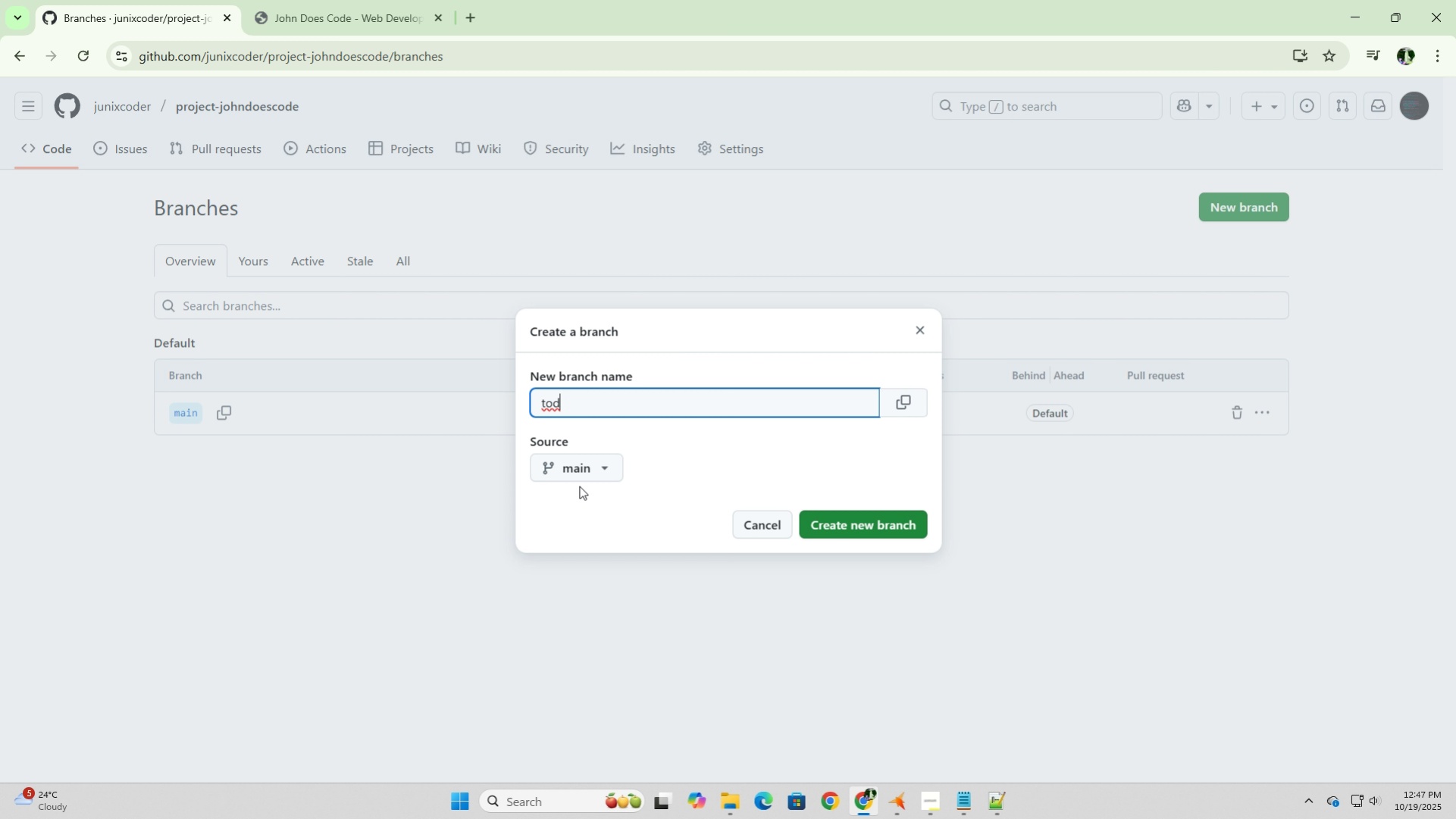 
wait(7.76)
 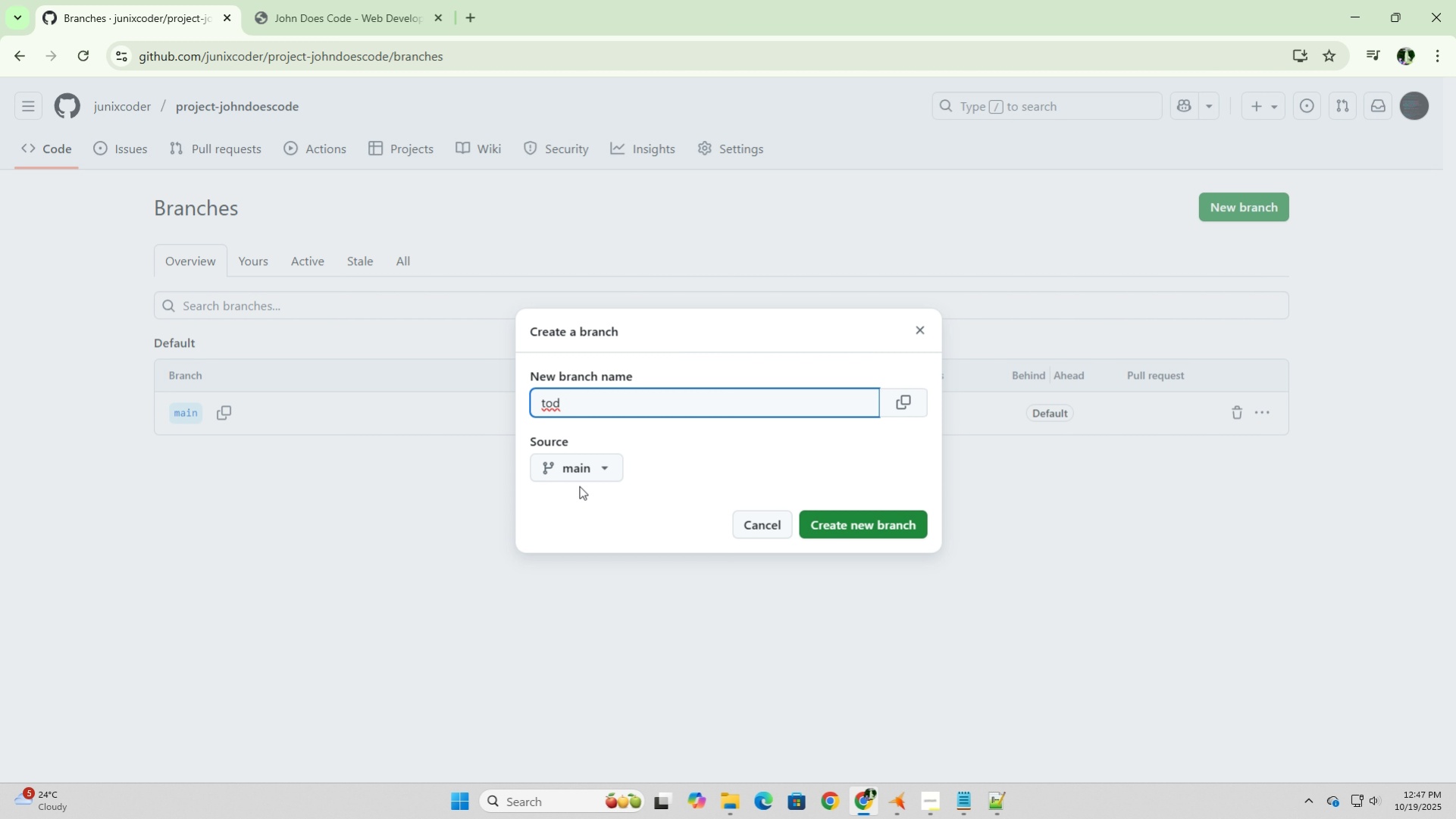 
key(Backspace)
type(-0)
key(Backspace)
type(do)
 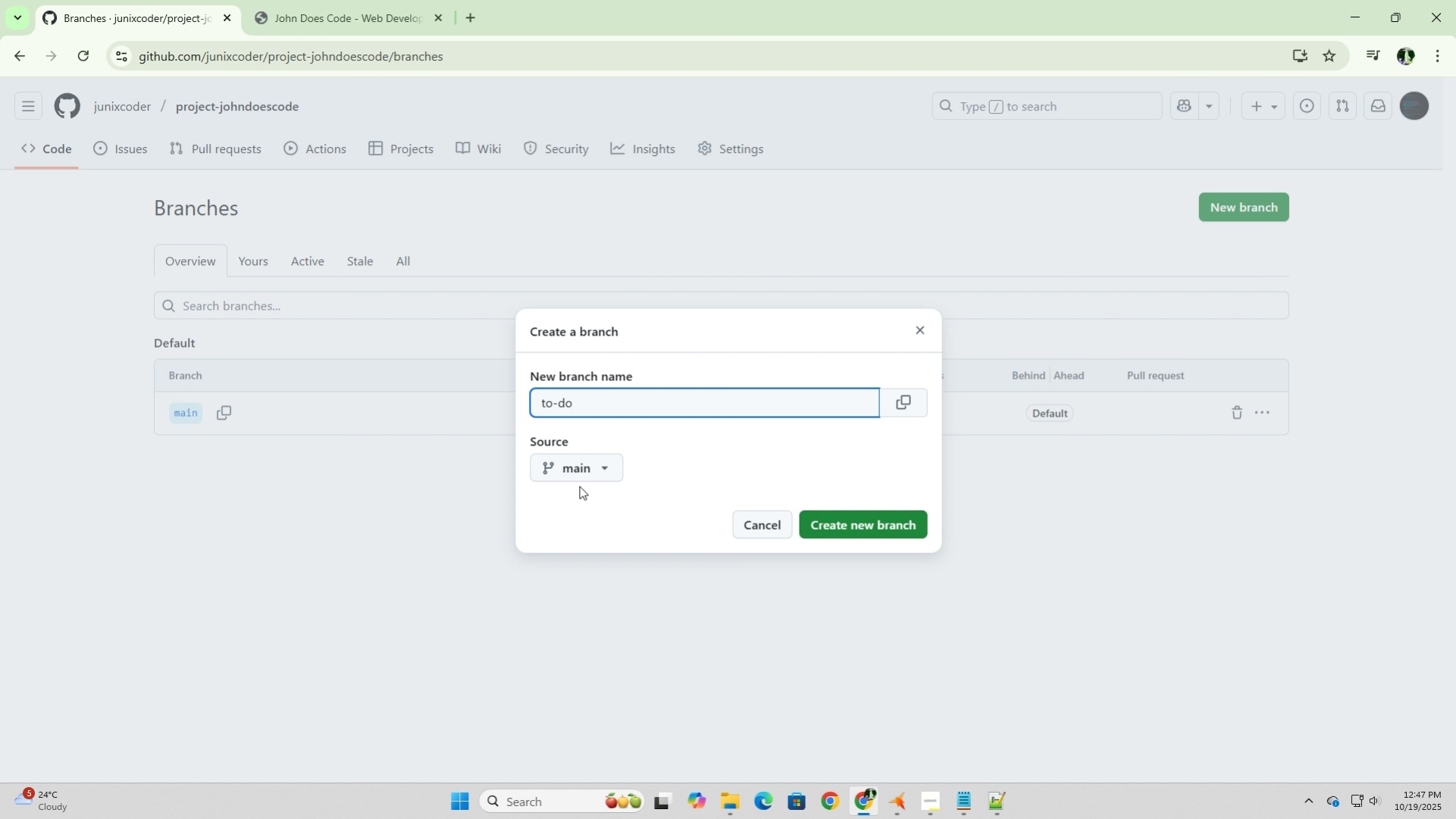 
type(-app)
 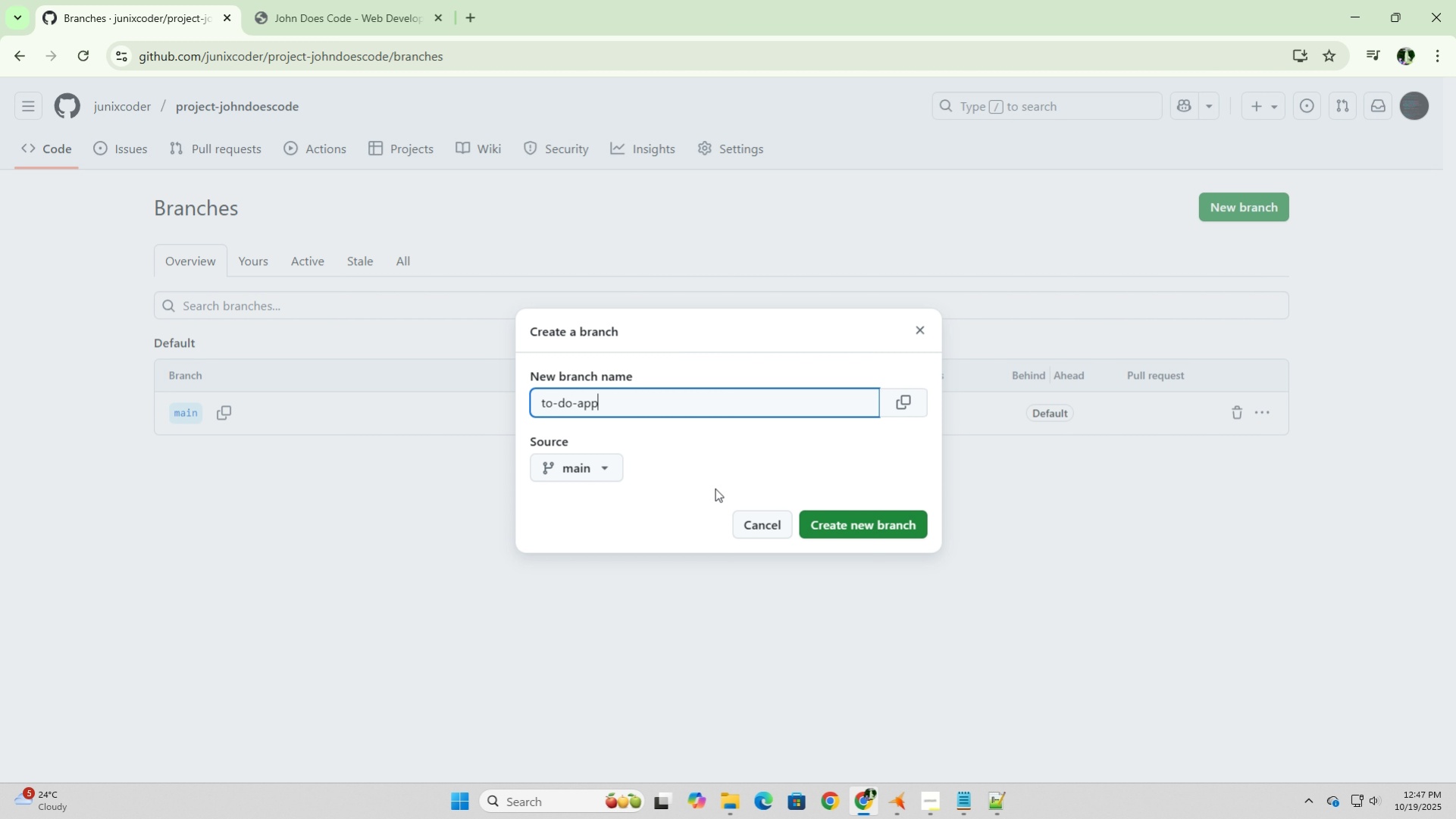 
left_click([606, 474])
 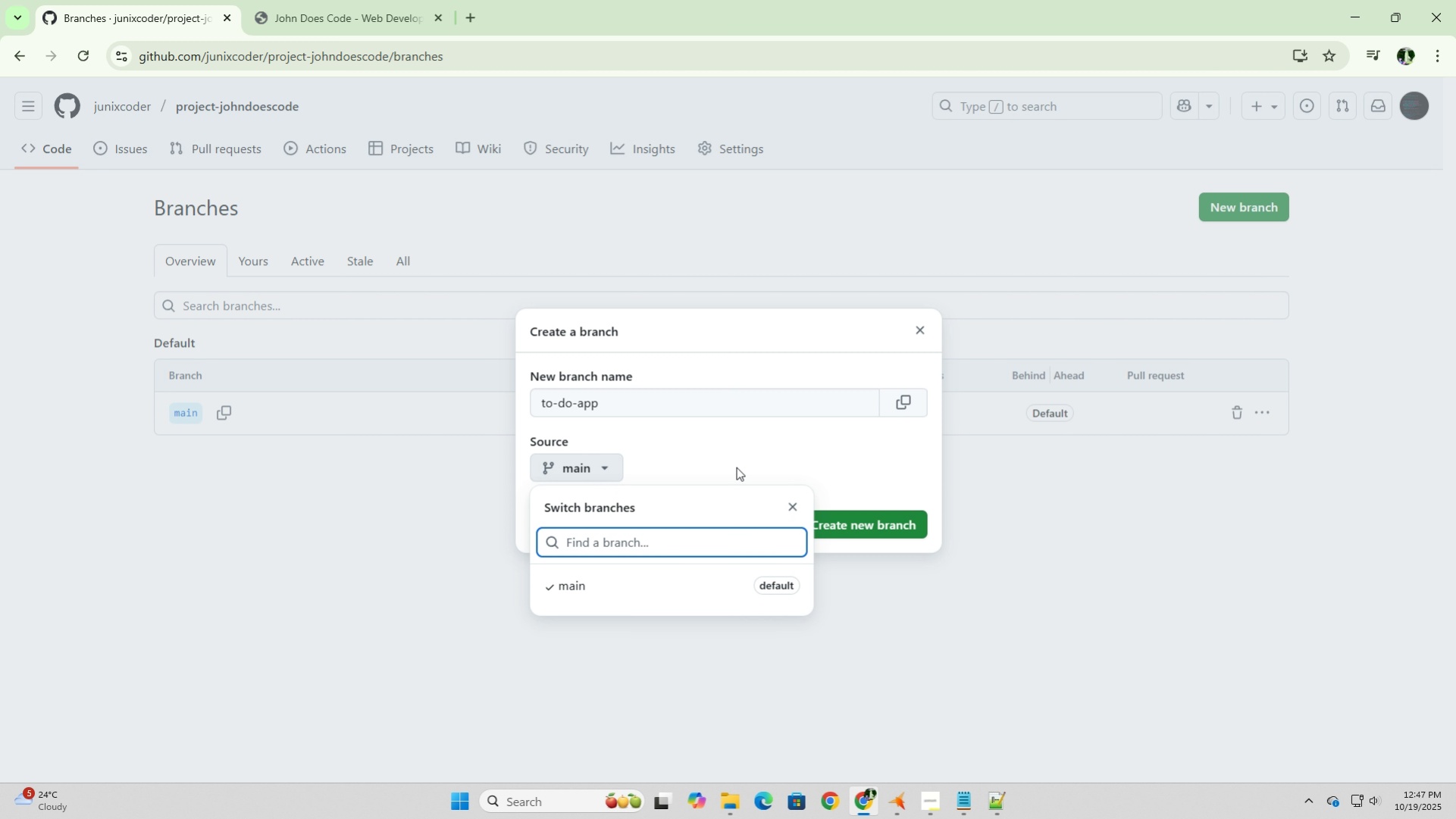 
left_click([737, 466])
 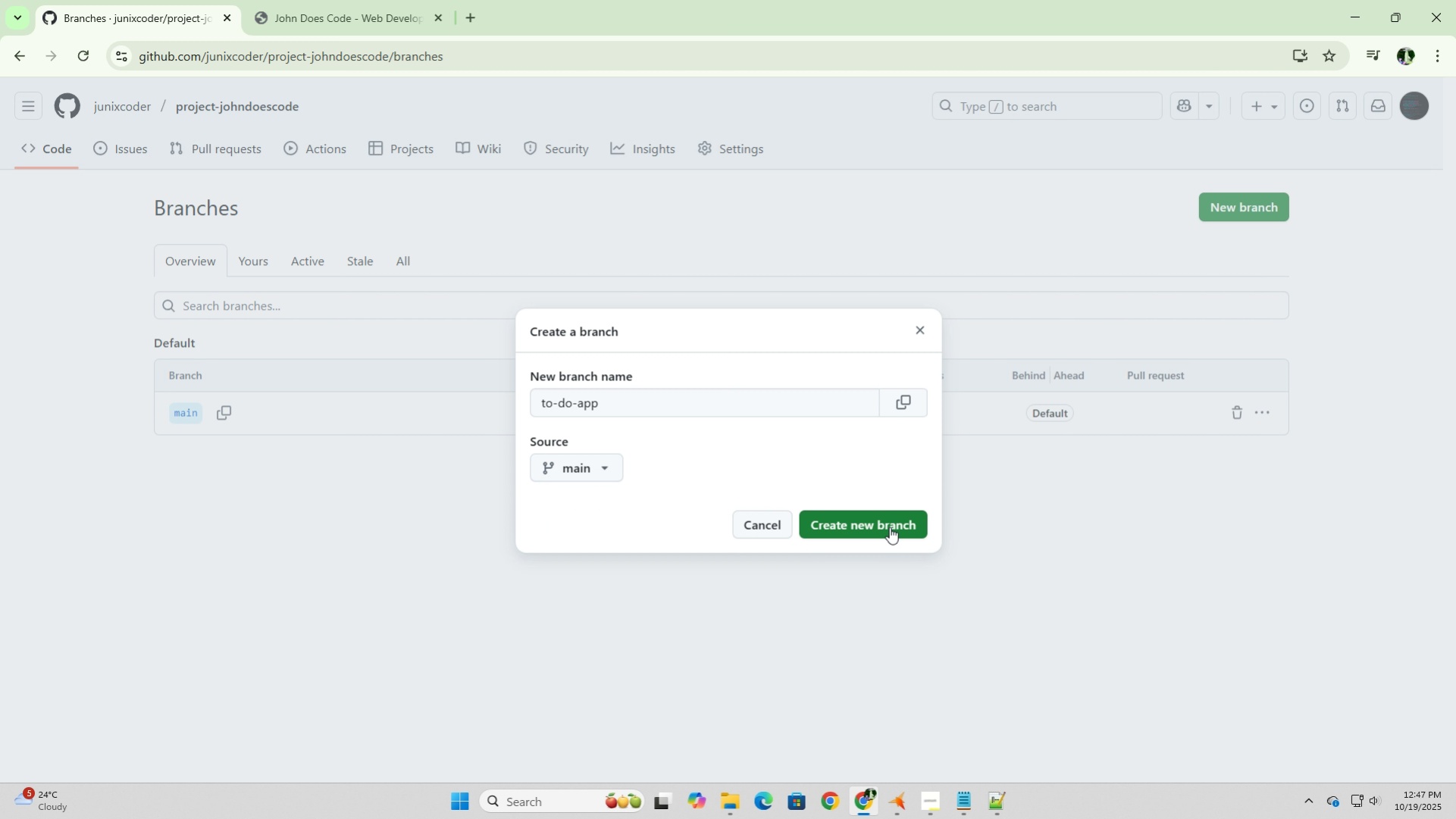 
left_click([889, 526])
 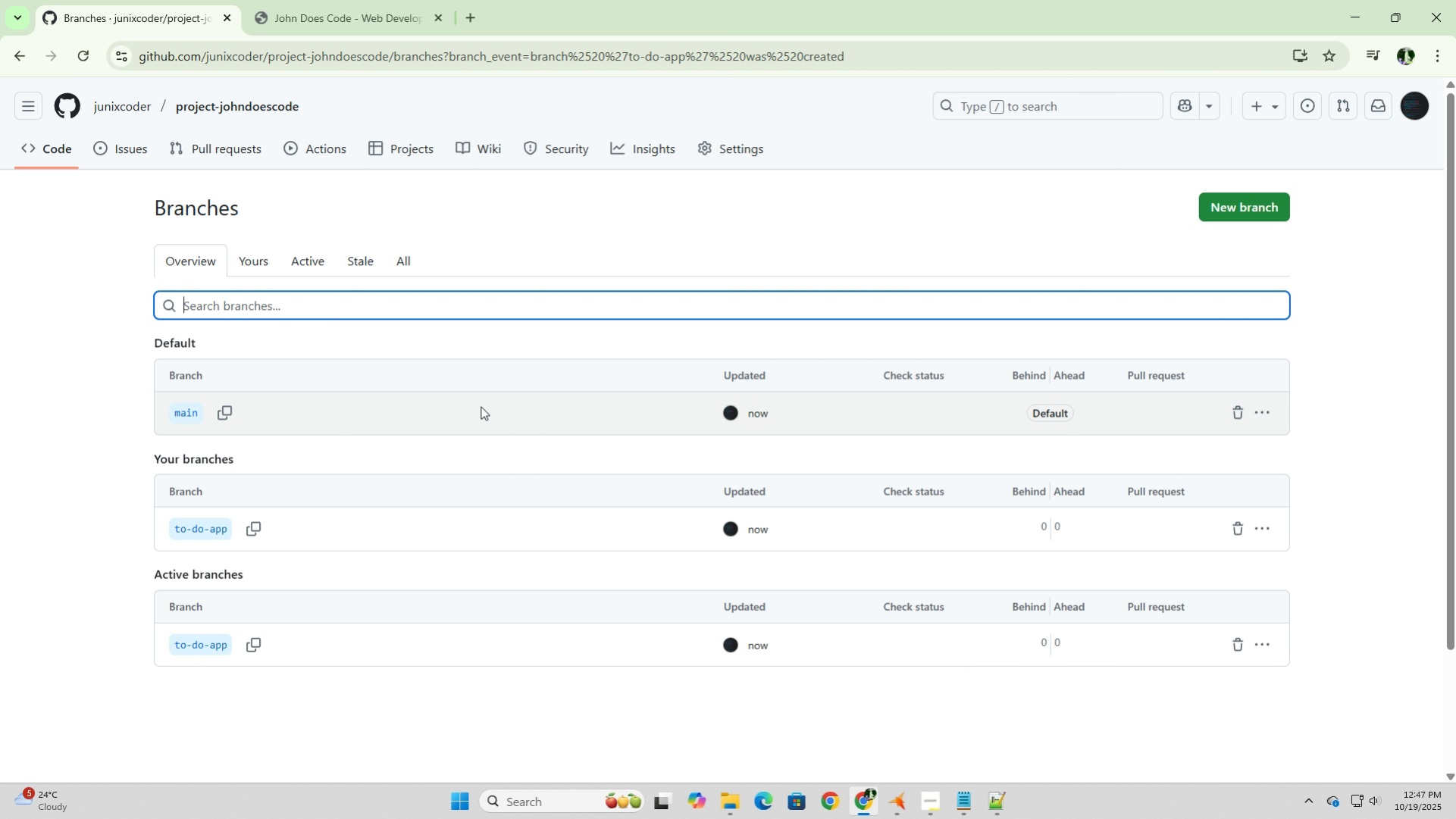 
wait(9.97)
 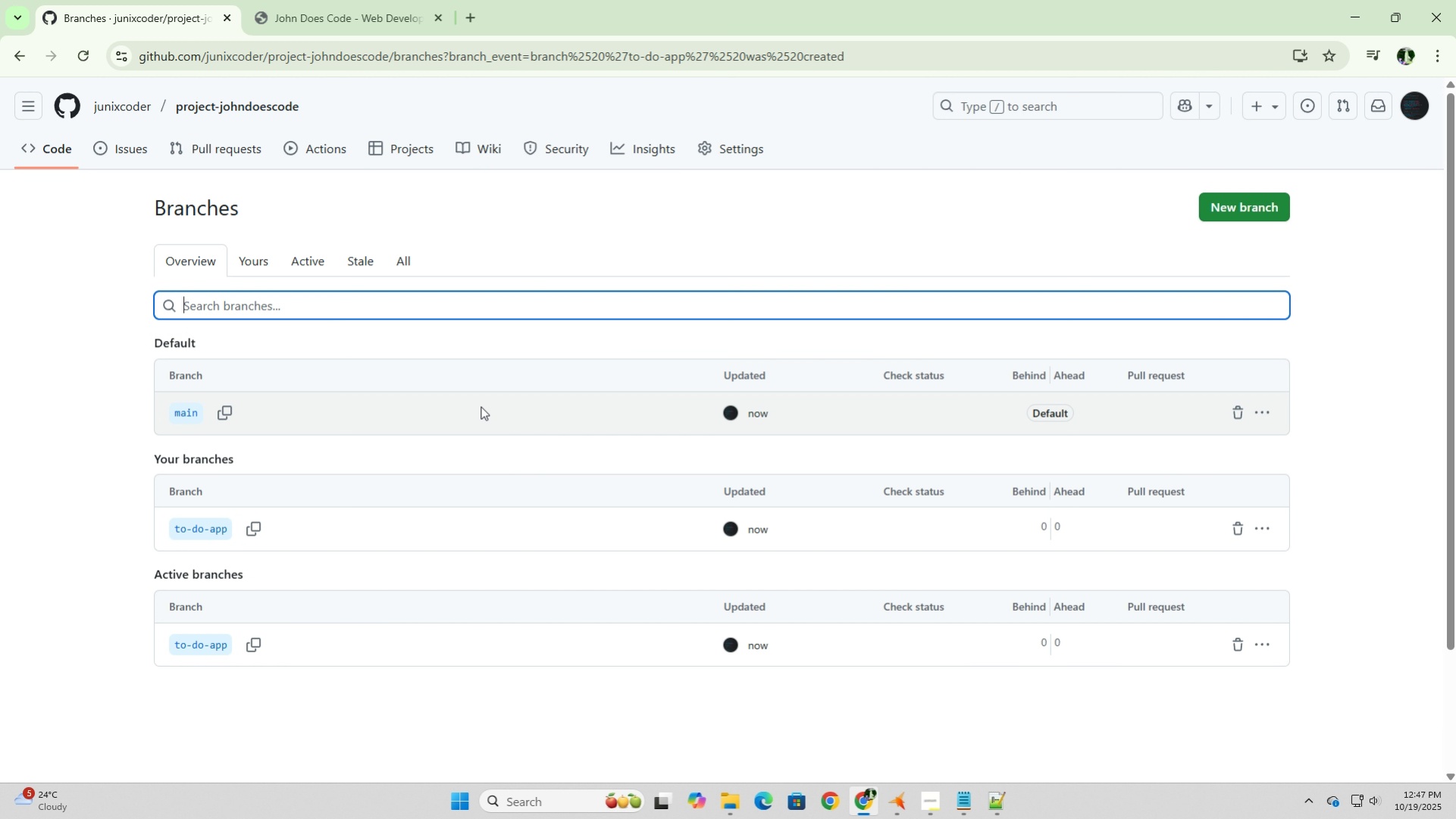 
left_click([219, 102])
 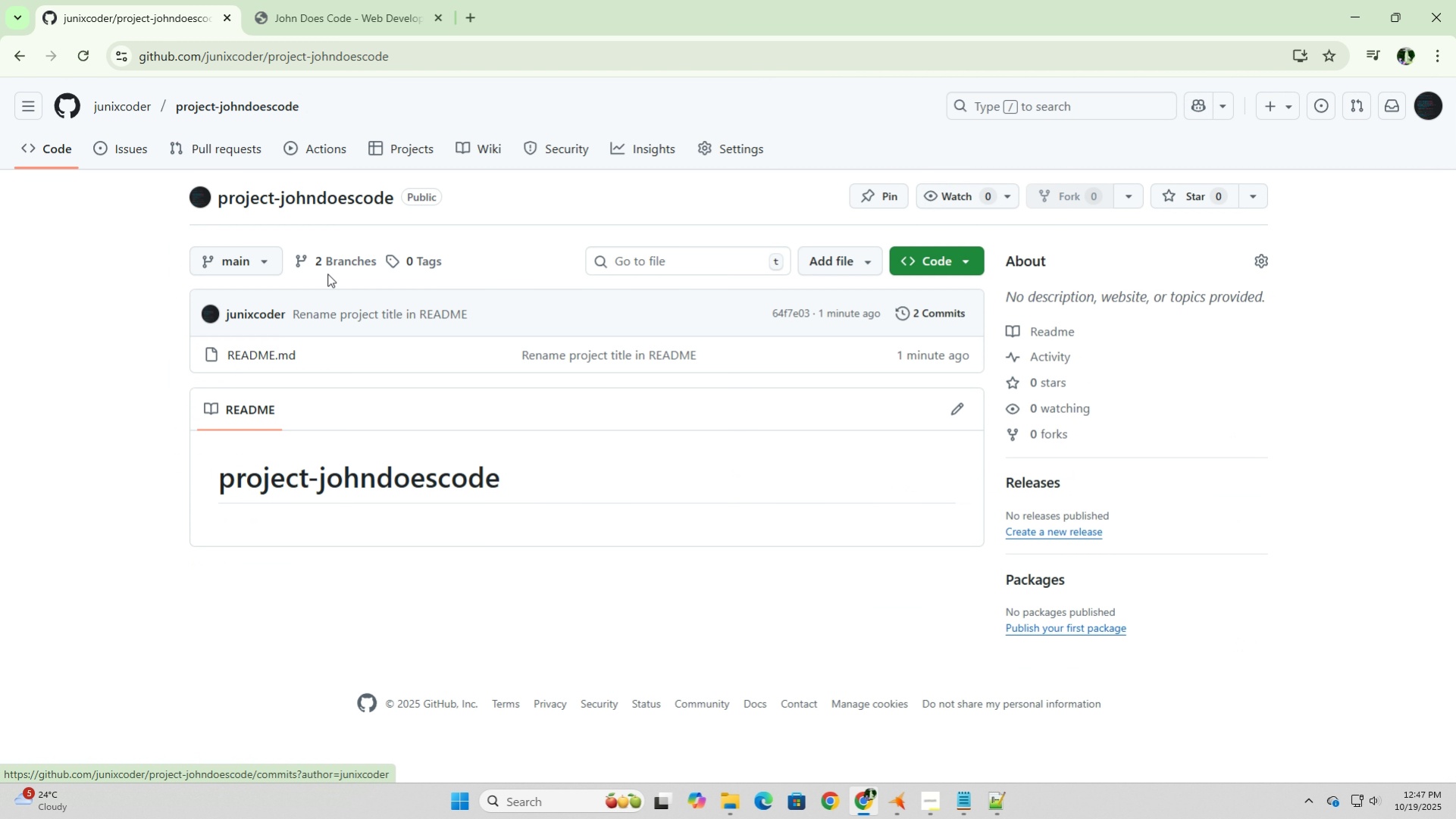 
left_click([250, 263])
 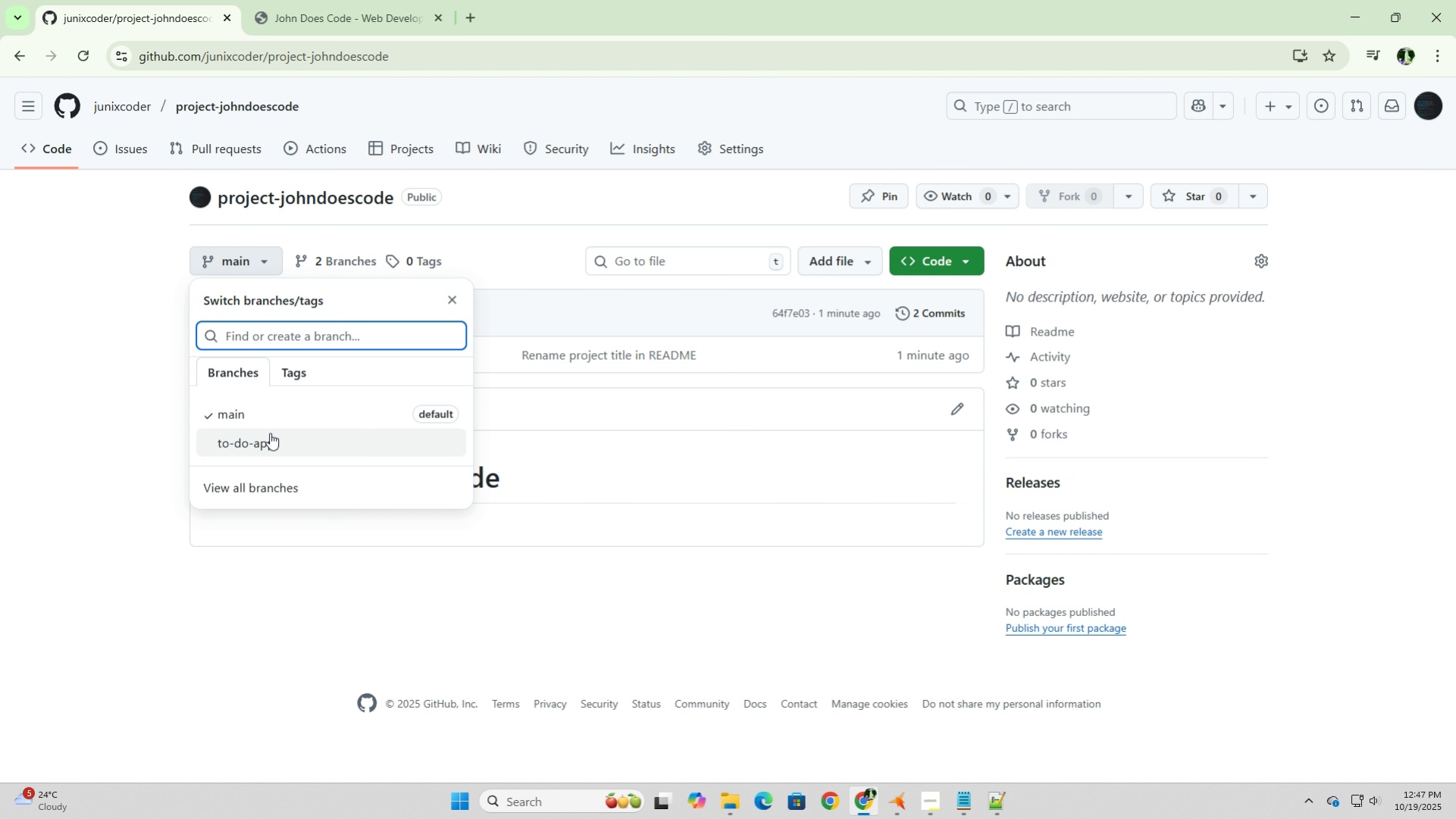 
left_click([263, 445])
 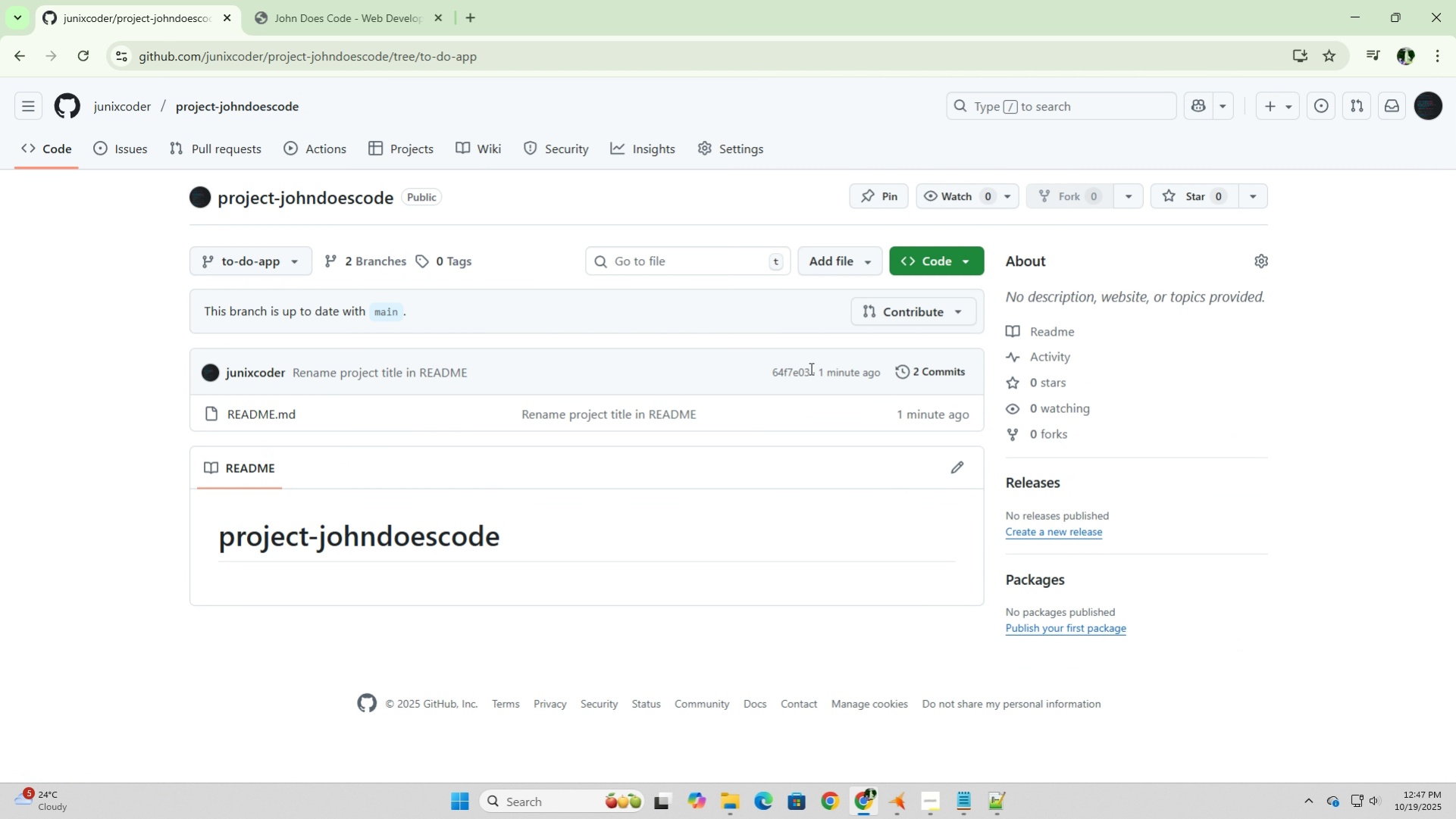 
left_click([846, 261])
 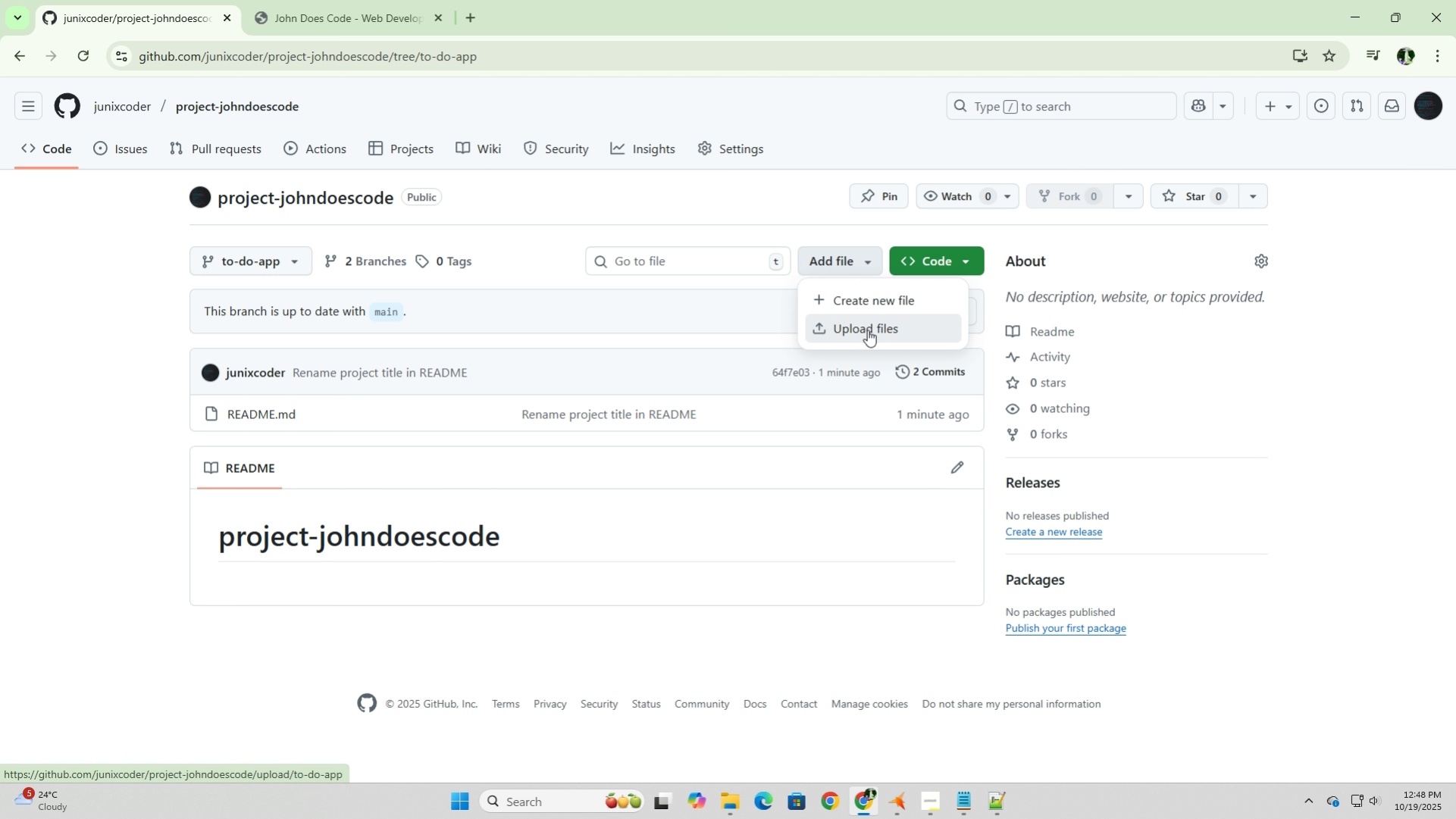 
wait(5.16)
 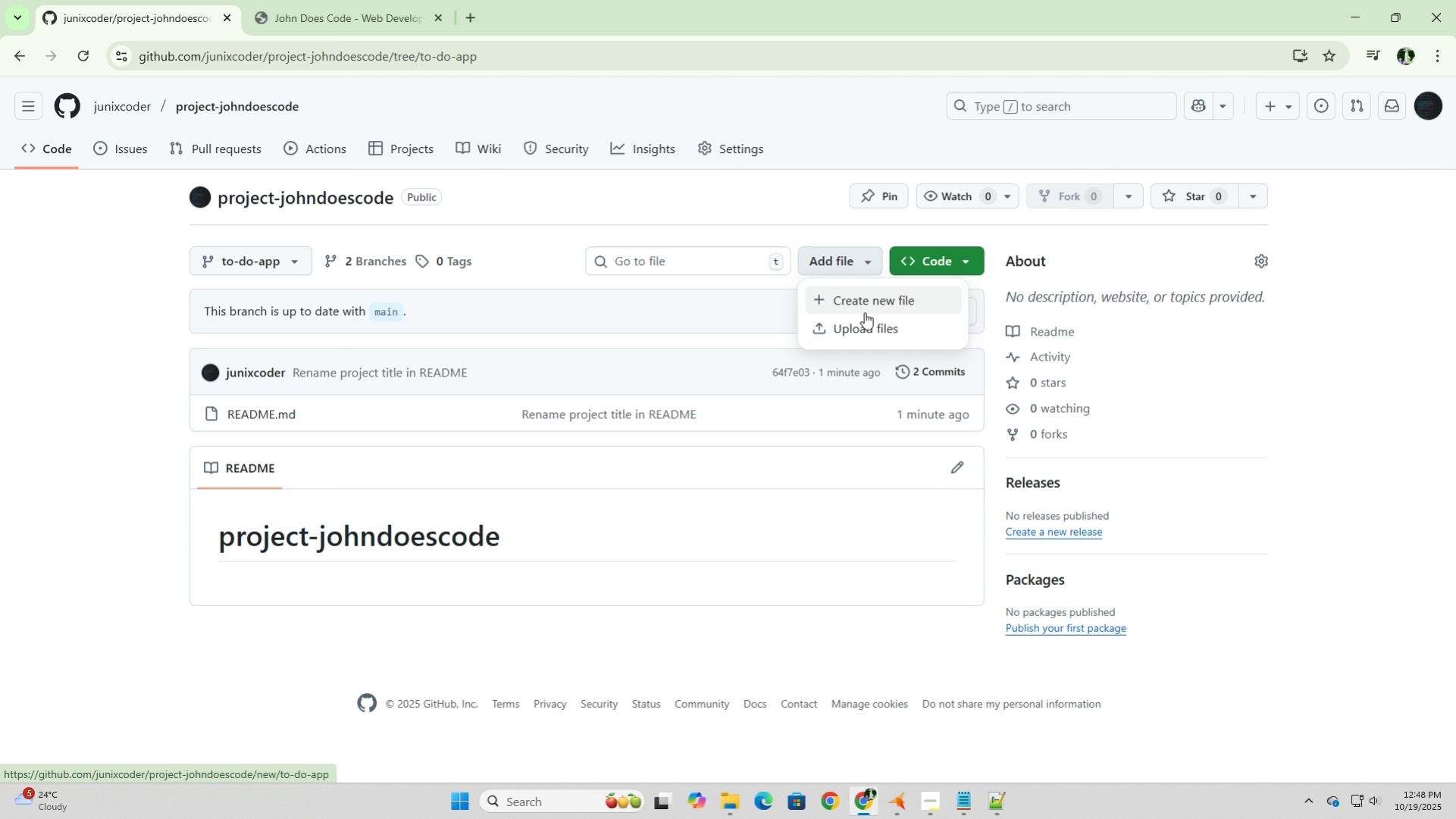 
left_click([867, 330])
 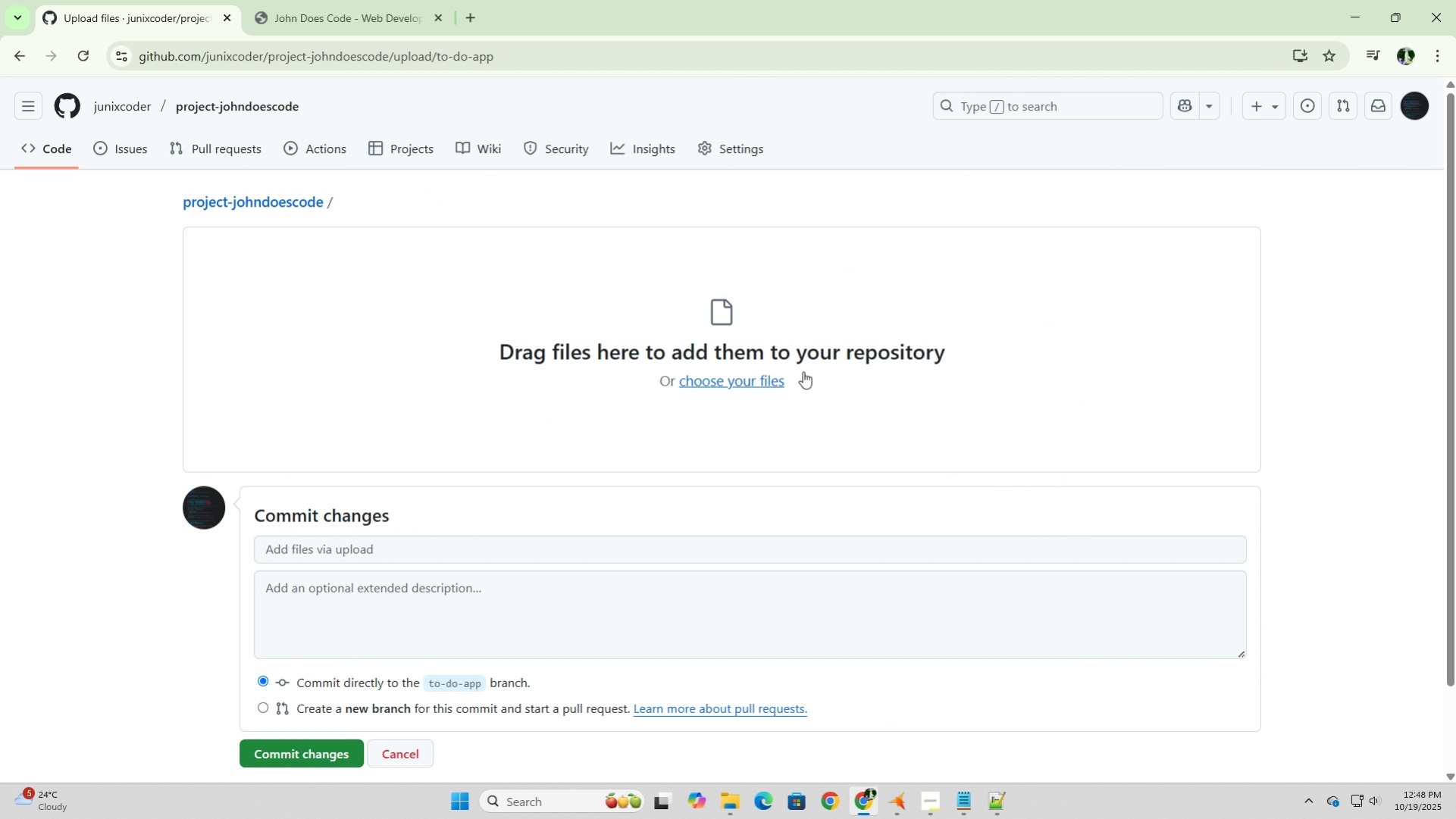 
left_click([759, 383])
 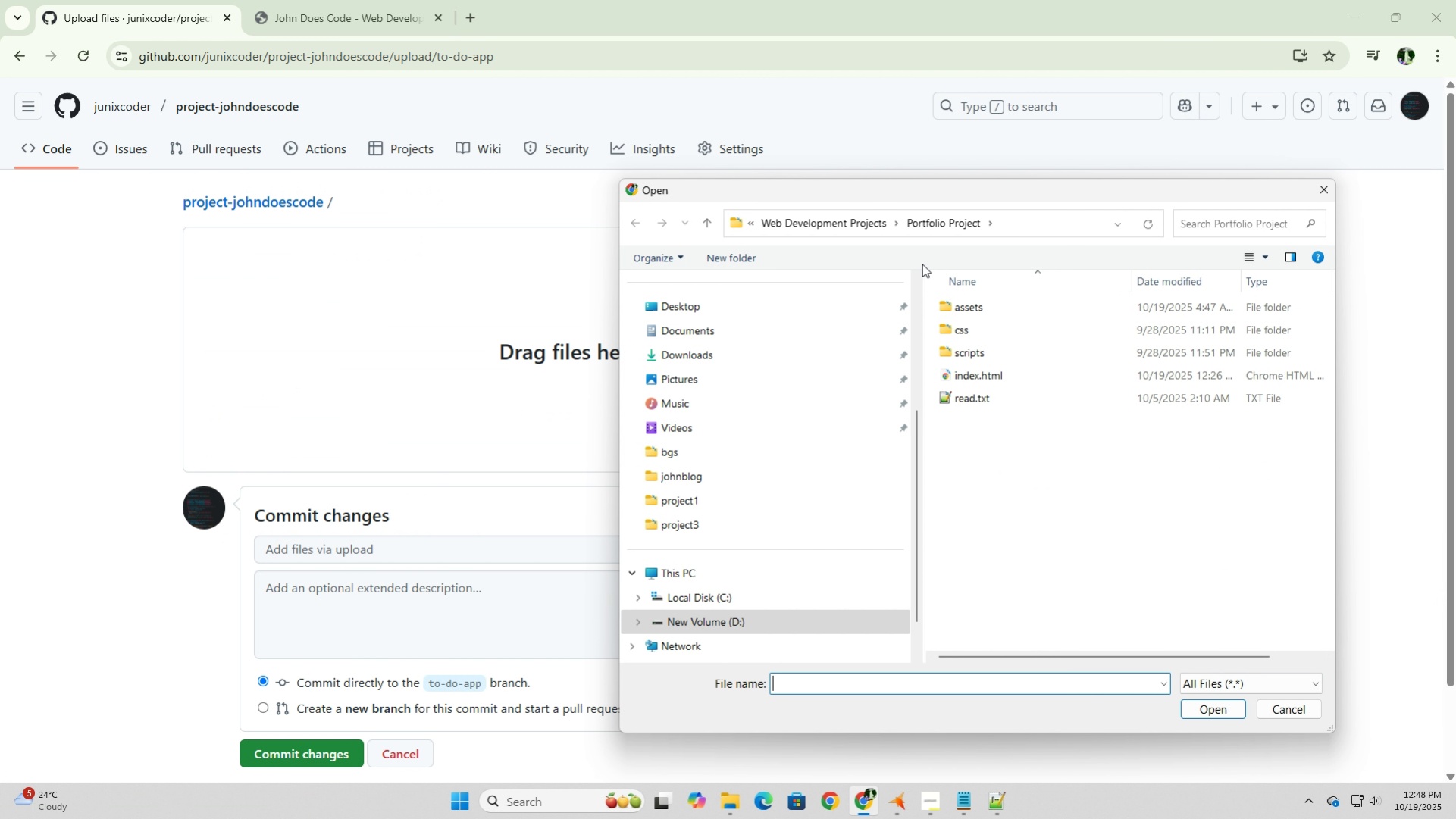 
left_click([856, 224])
 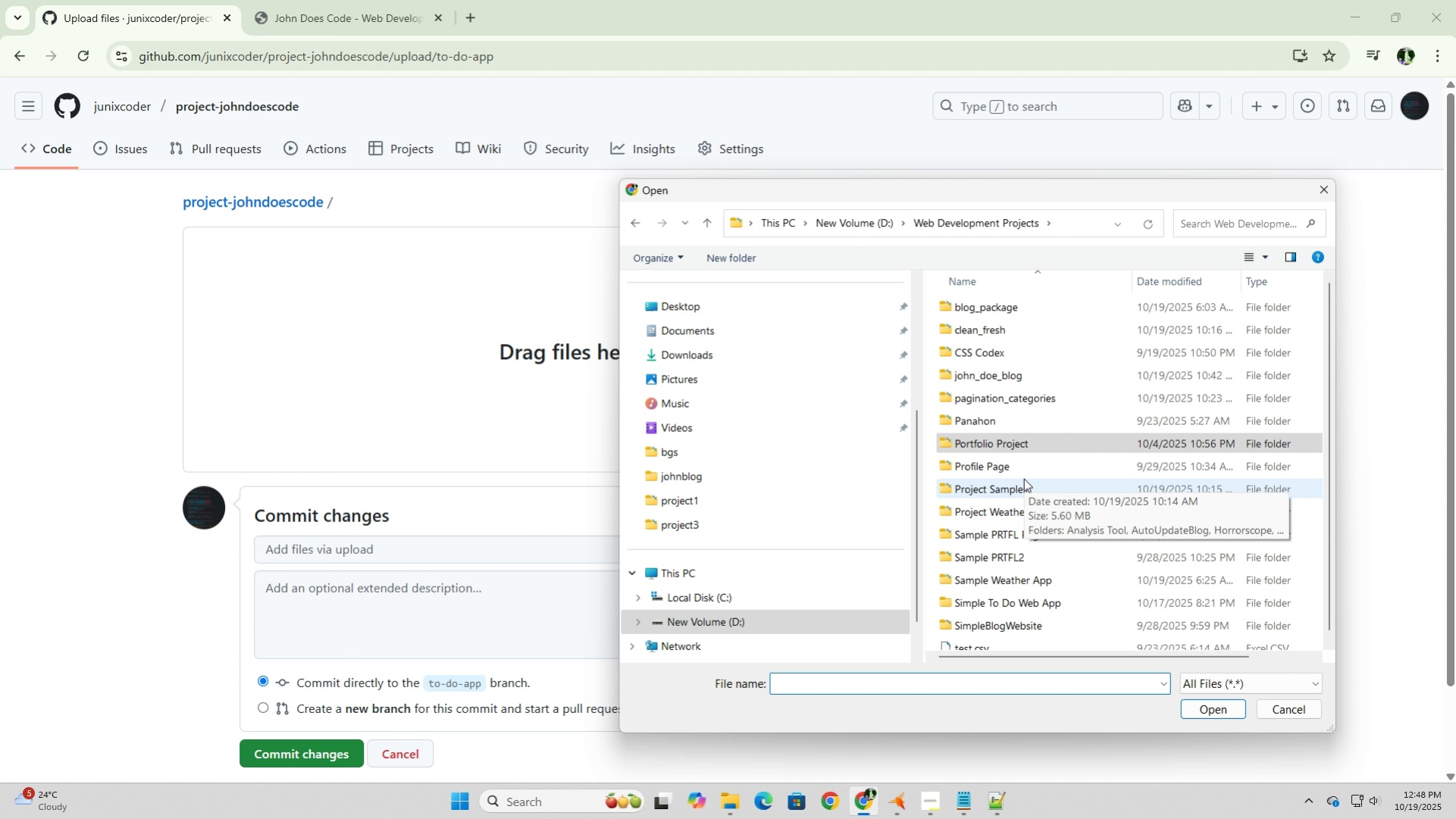 
mouse_move([1013, 584])
 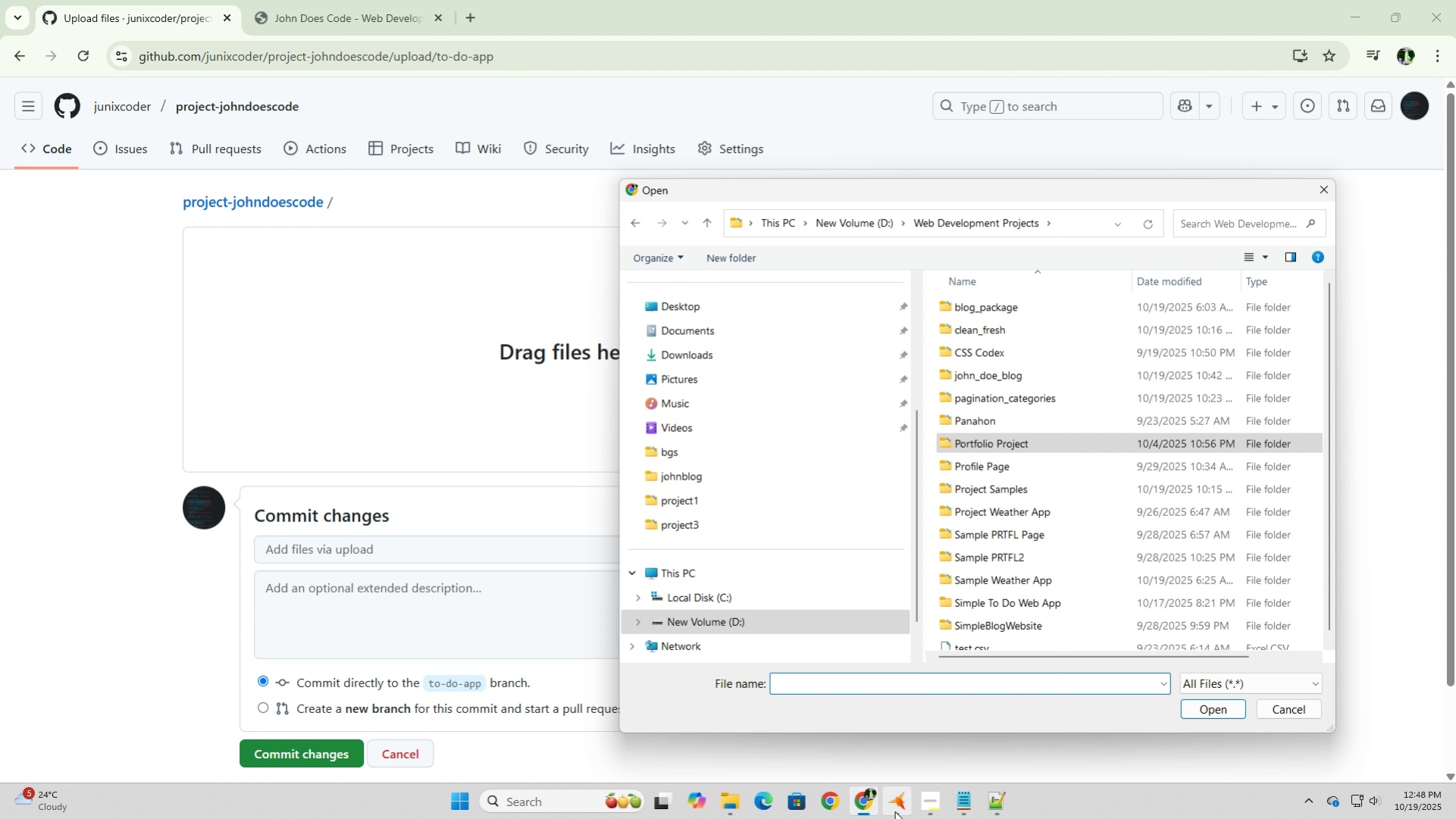 
left_click([899, 811])
 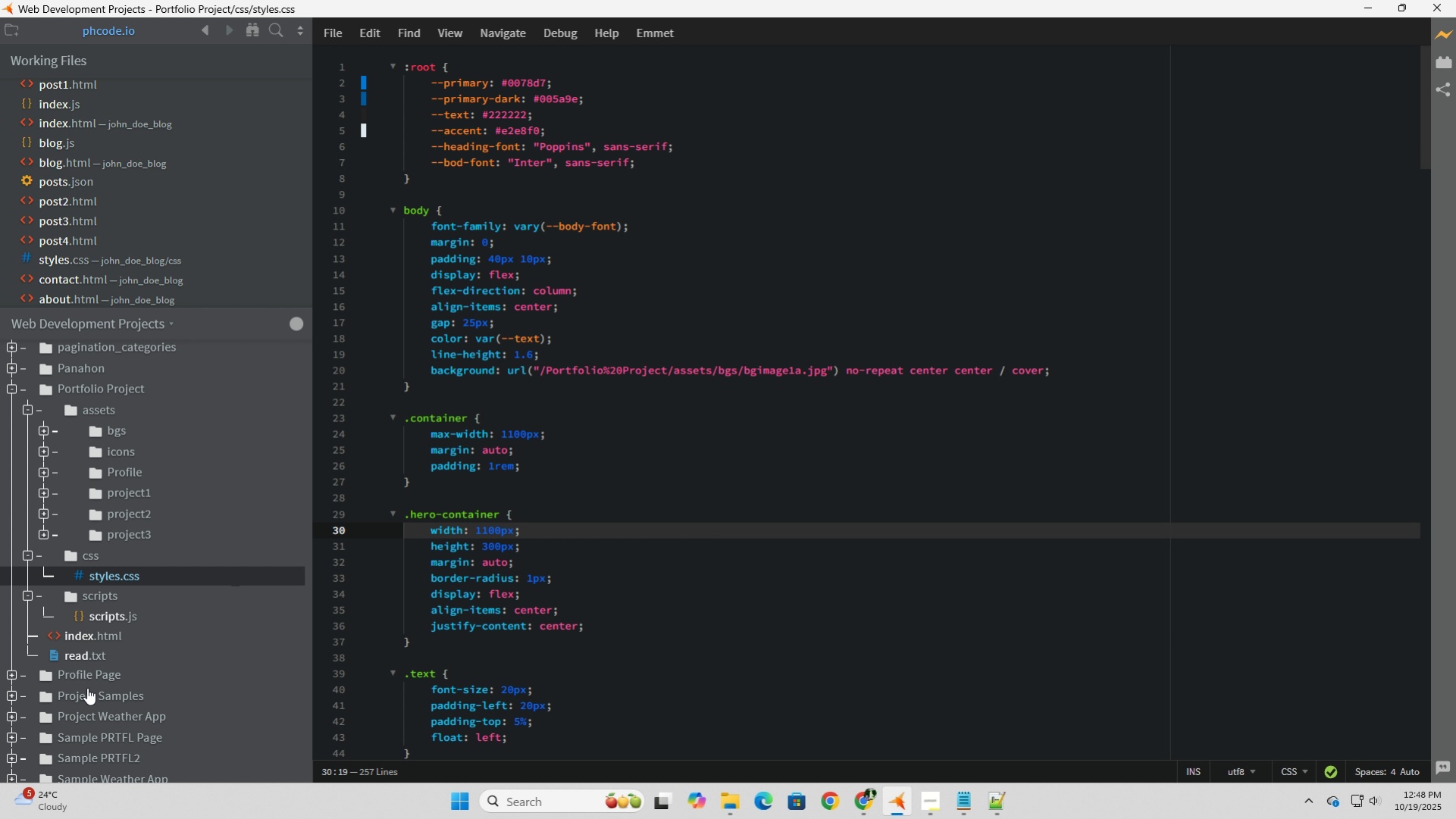 
scroll: coordinate [116, 691], scroll_direction: down, amount: 1.0
 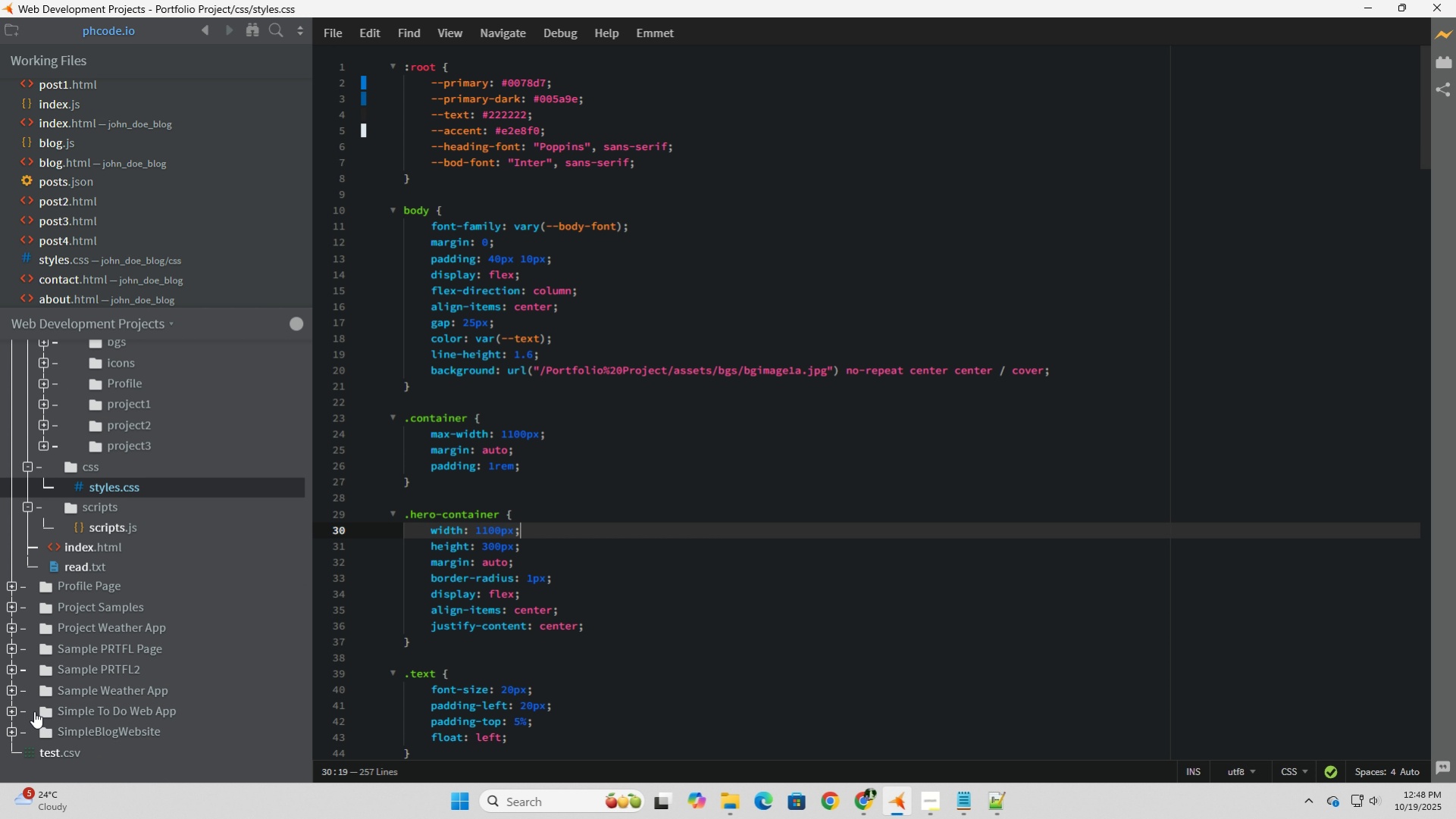 
left_click([58, 711])
 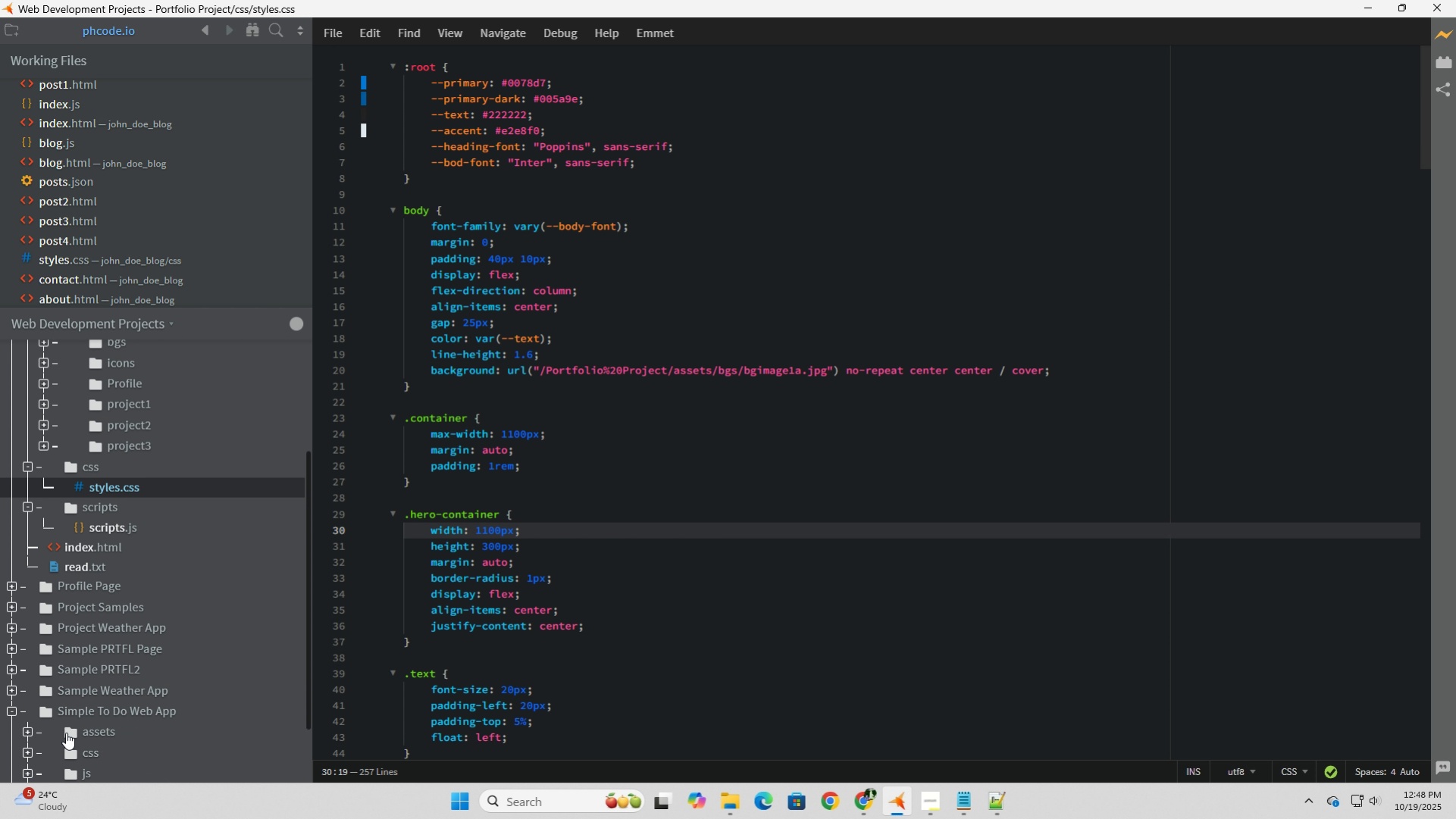 
scroll: coordinate [67, 732], scroll_direction: down, amount: 3.0
 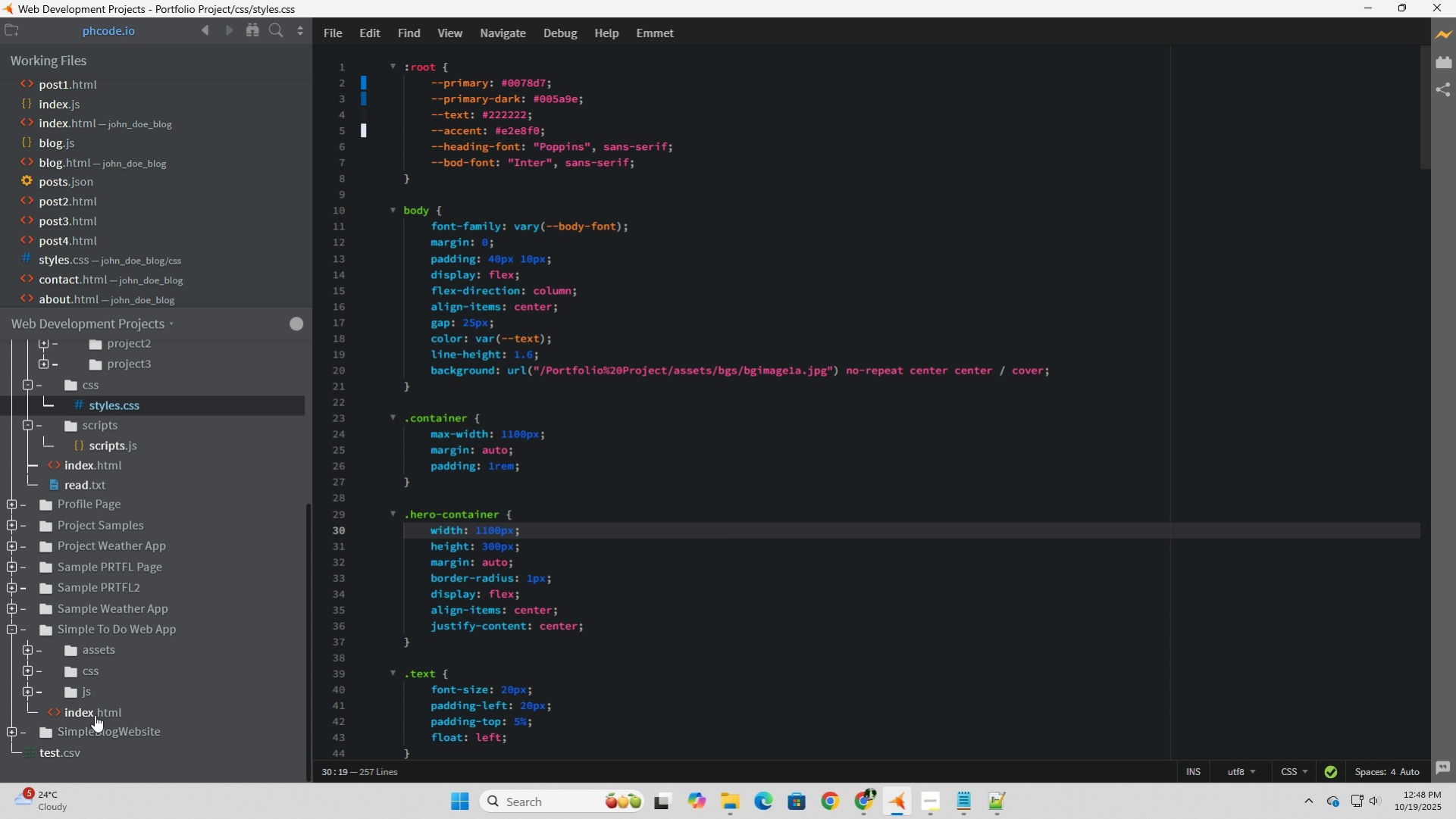 
left_click([95, 714])
 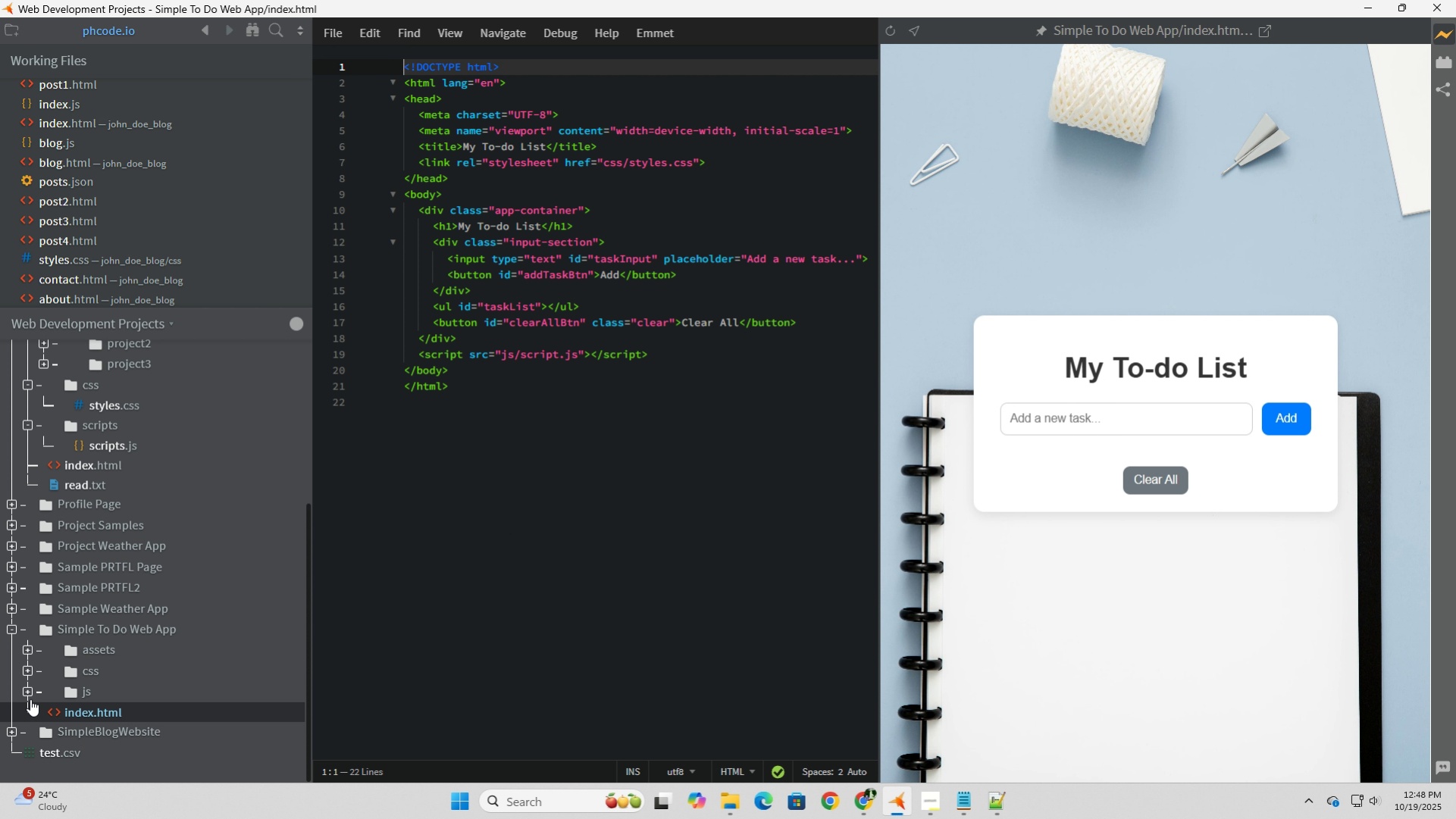 
wait(5.72)
 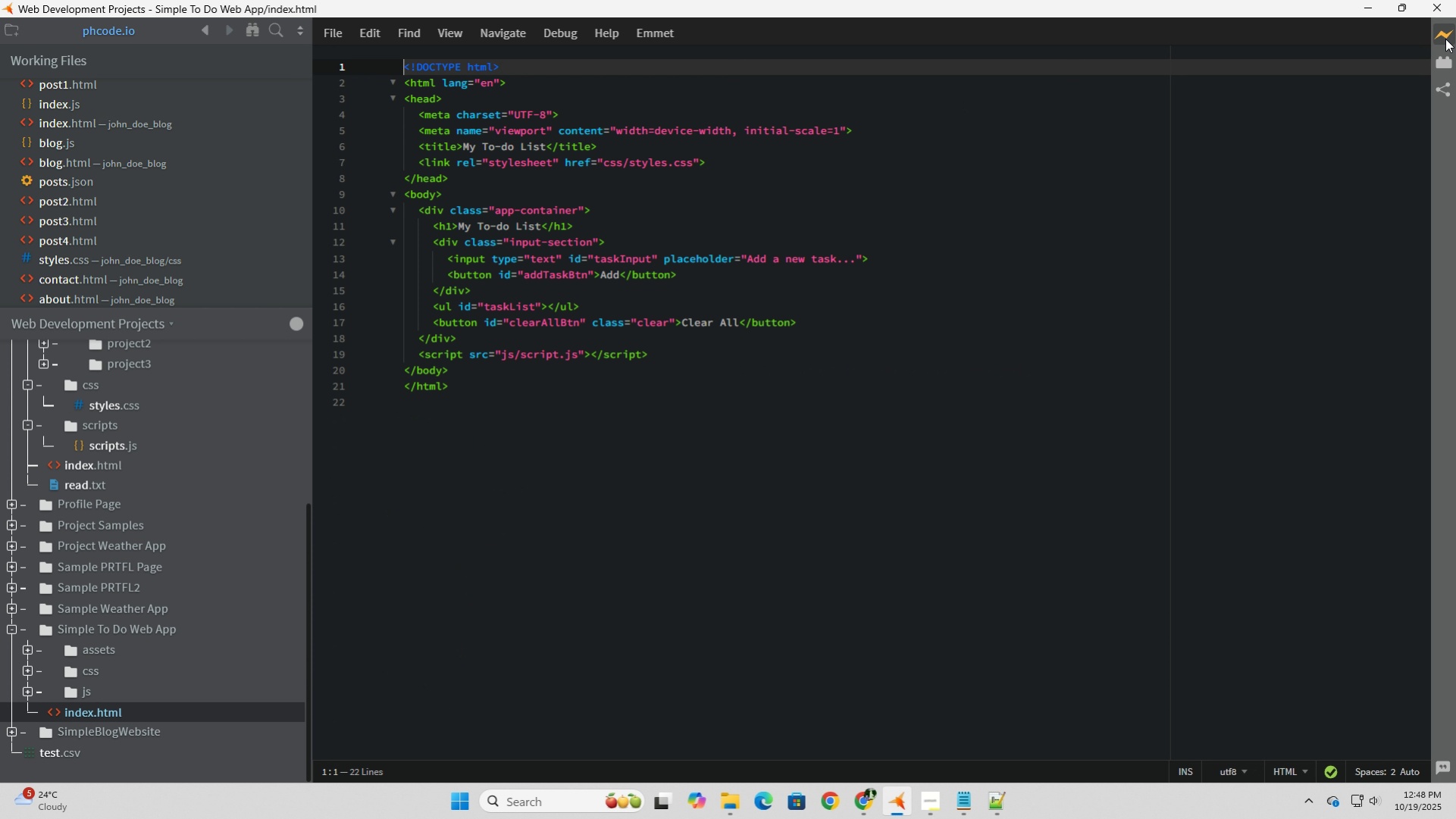 
left_click([28, 674])
 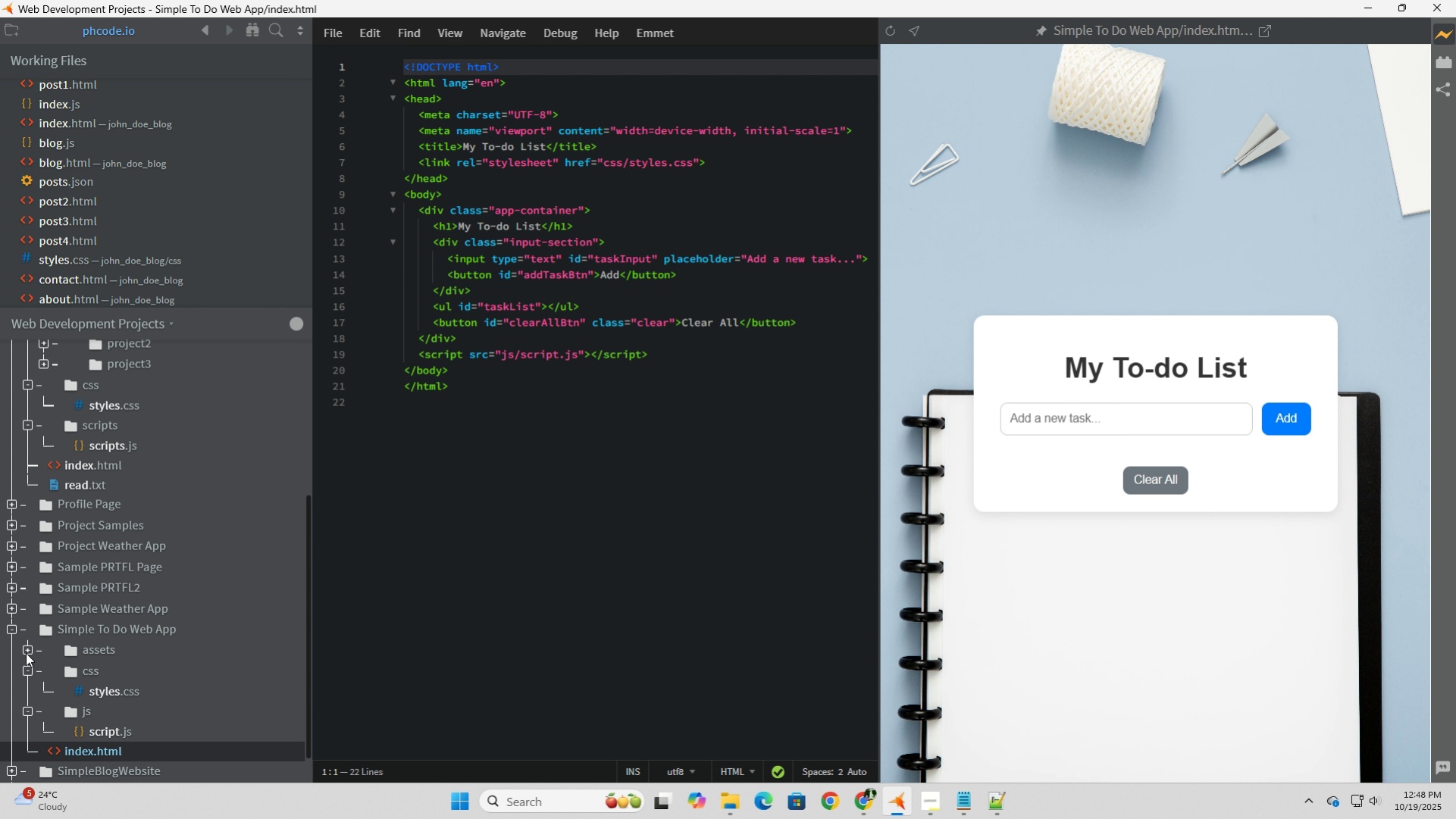 
left_click([26, 652])
 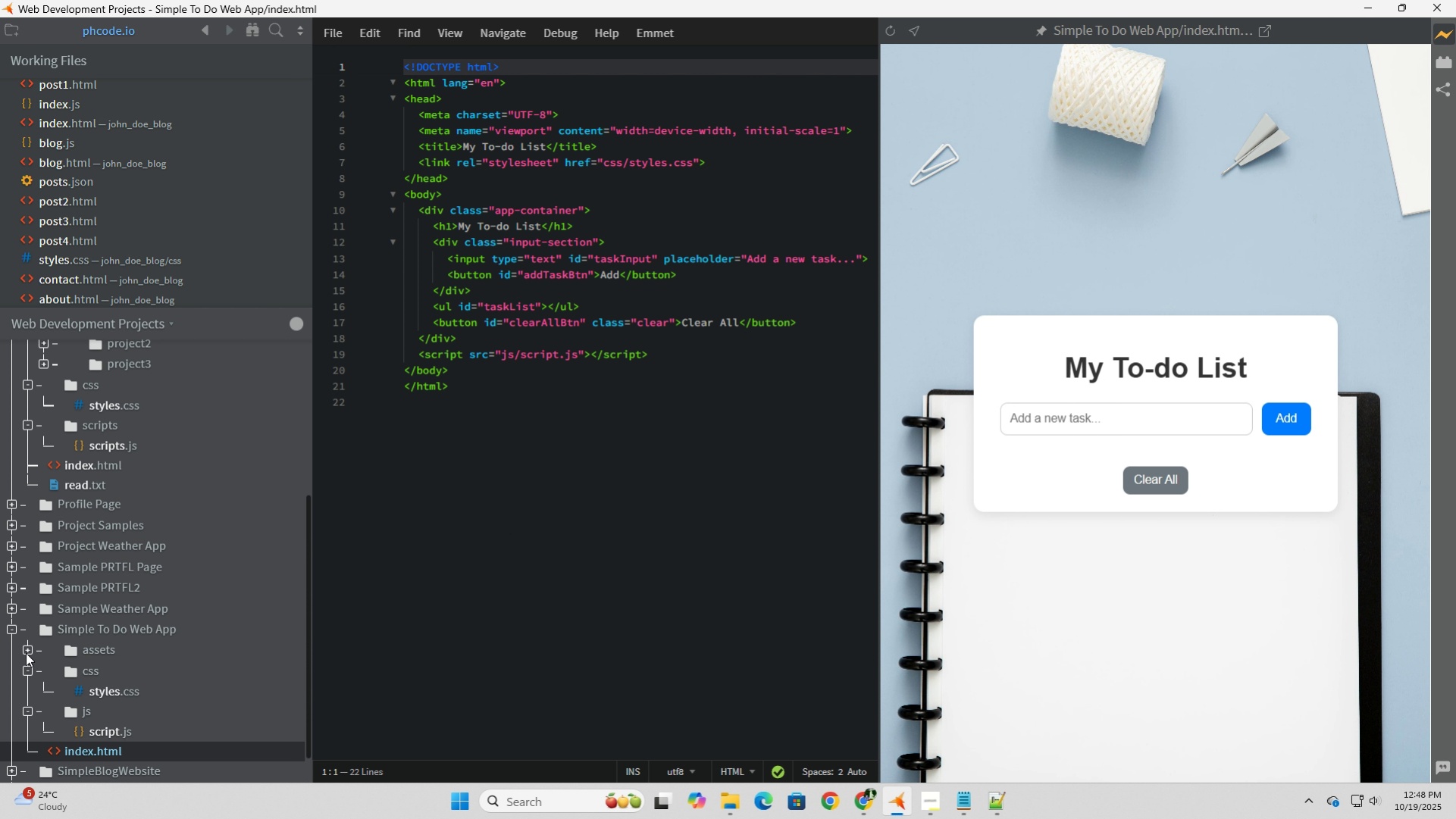 
left_click([26, 652])
 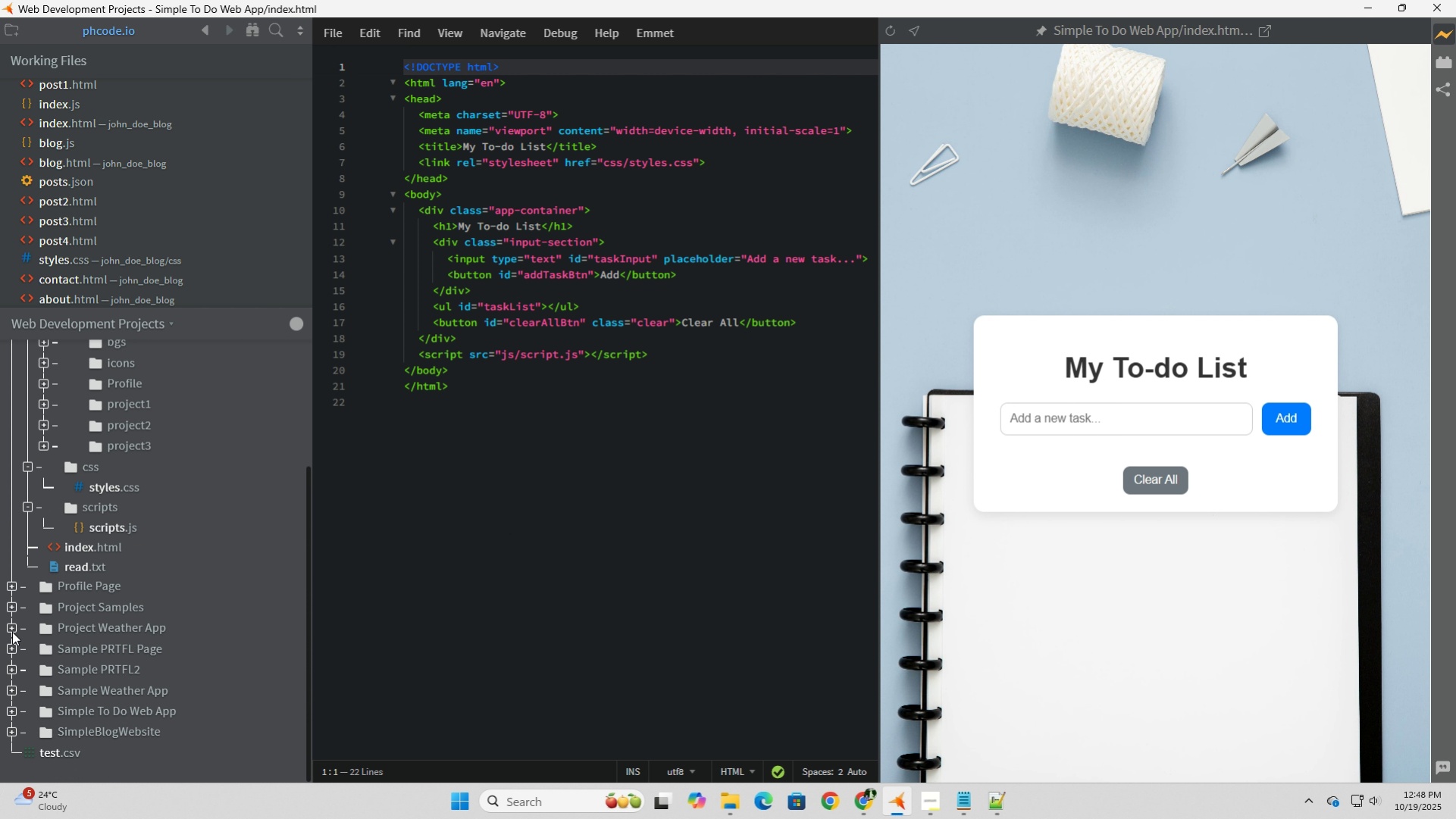 
left_click([12, 631])
 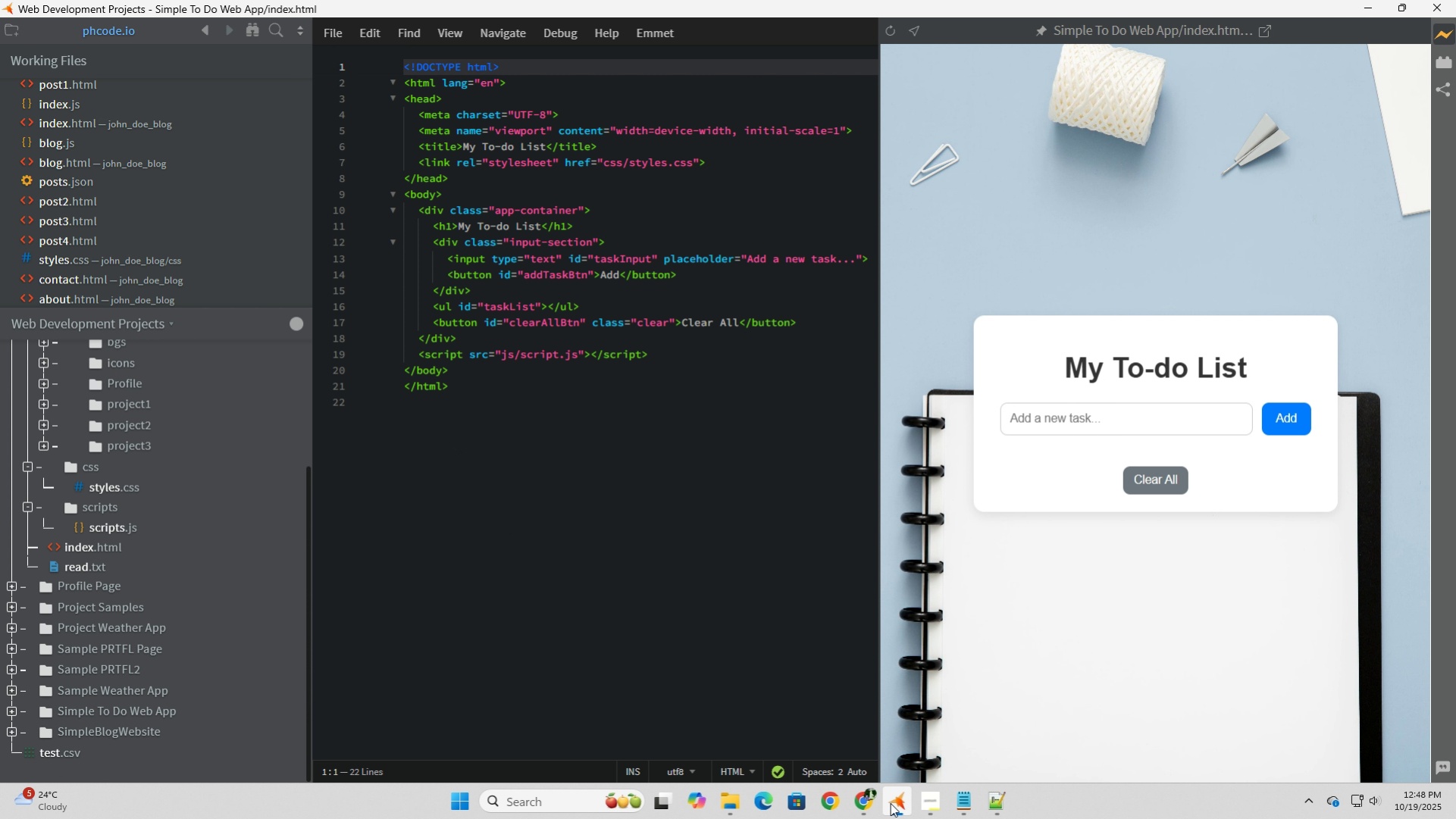 
left_click([869, 801])
 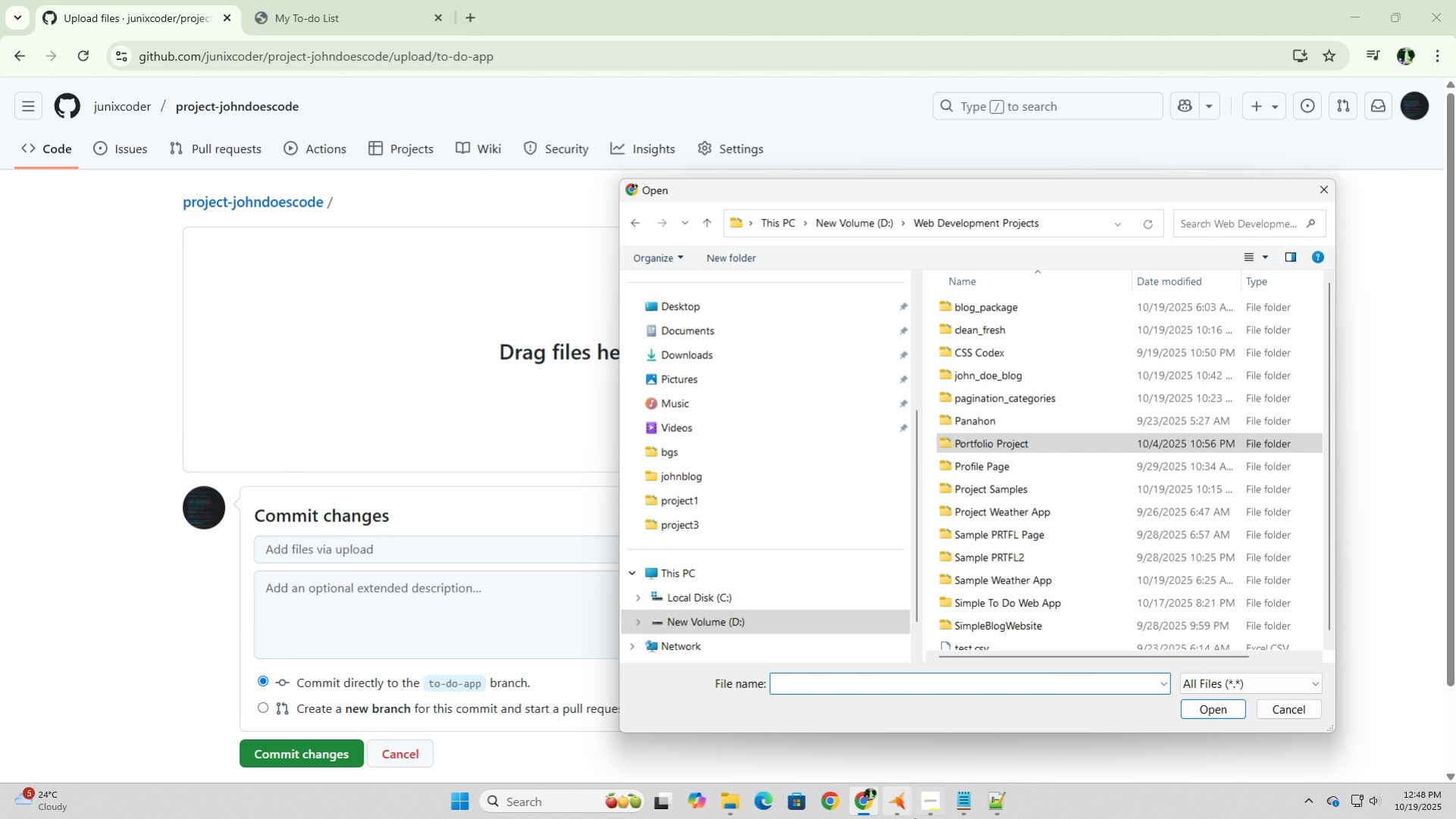 
left_click([891, 808])
 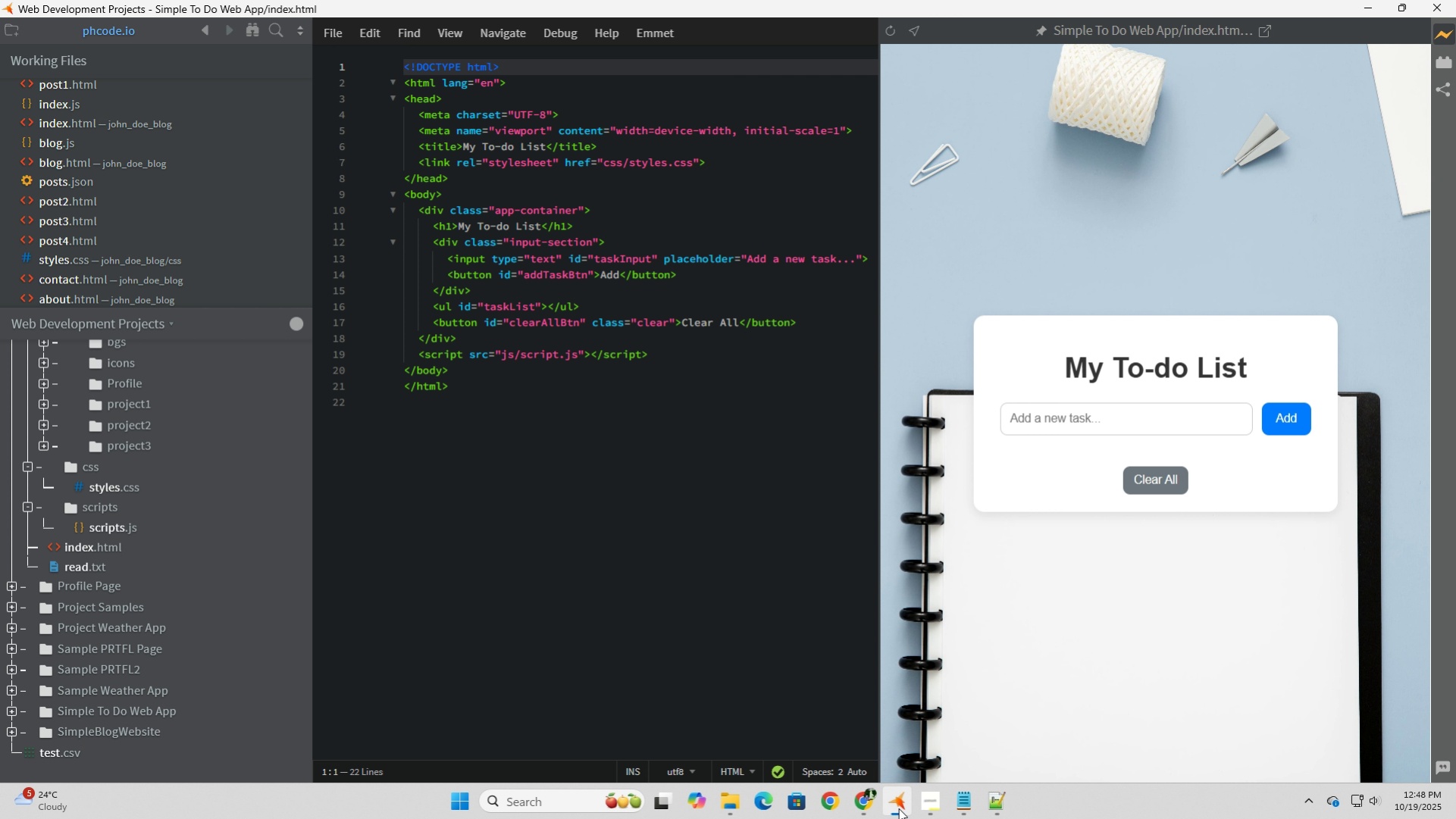 
left_click([898, 808])
 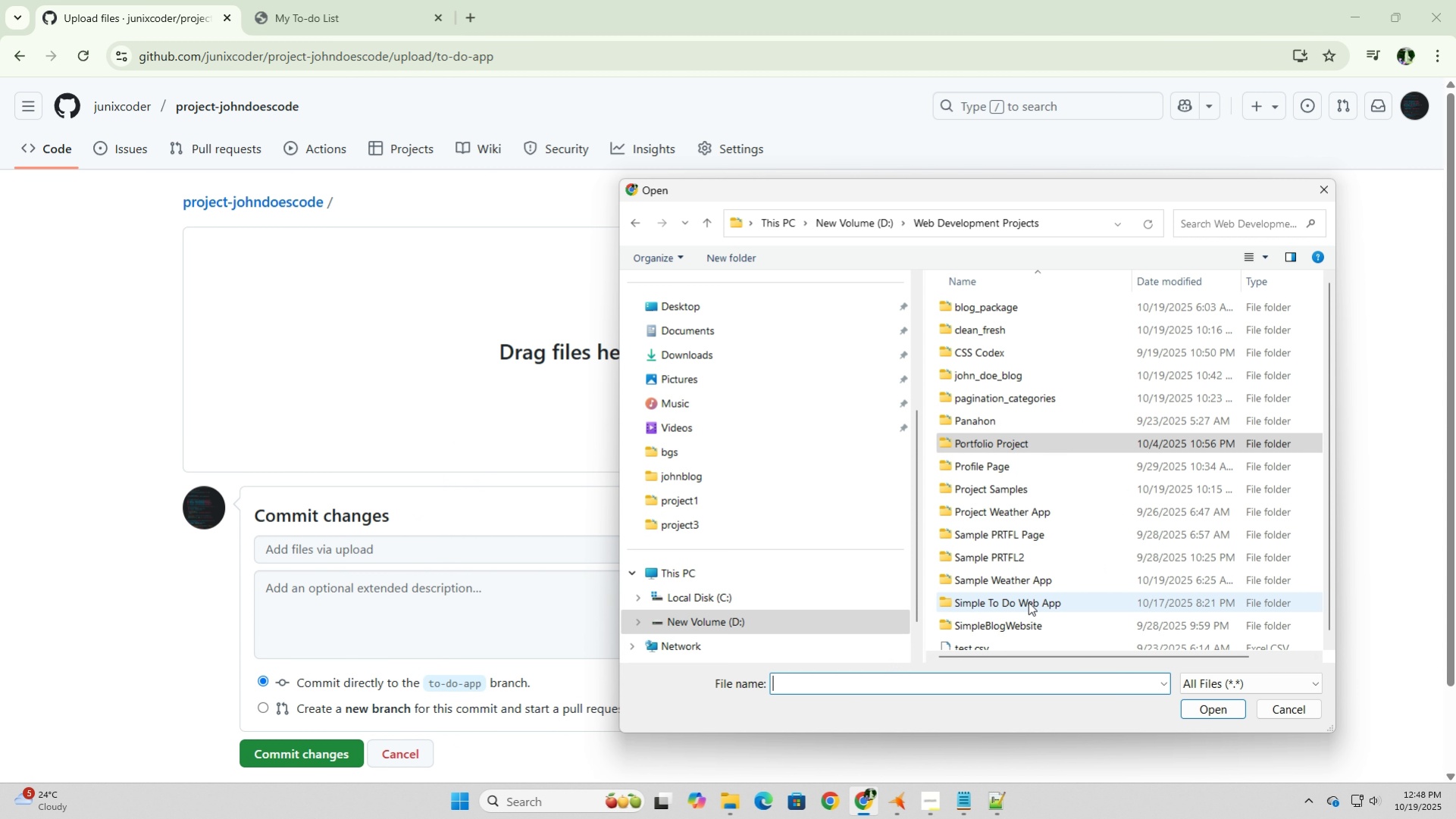 
double_click([1028, 602])
 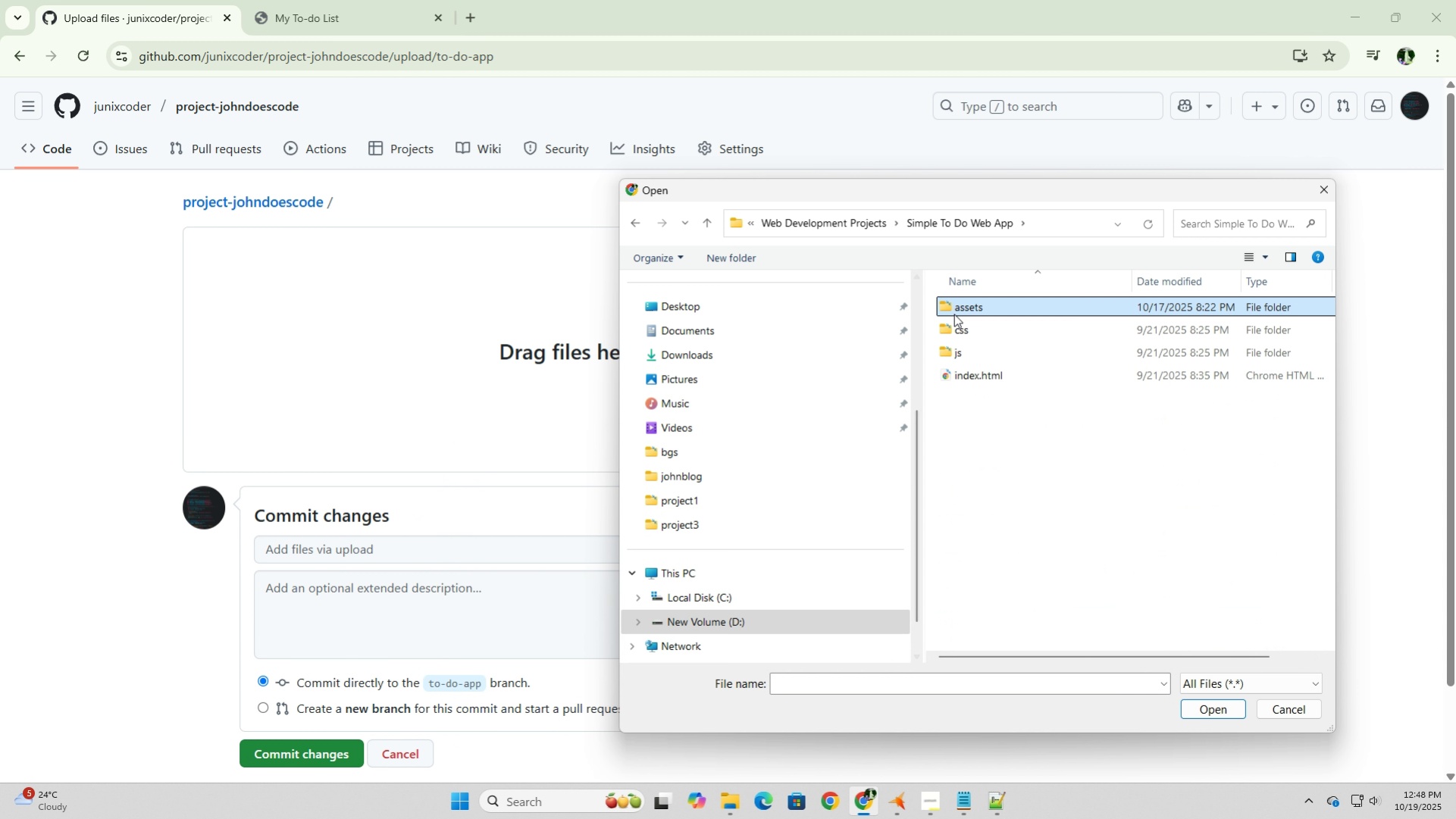 
double_click([953, 314])
 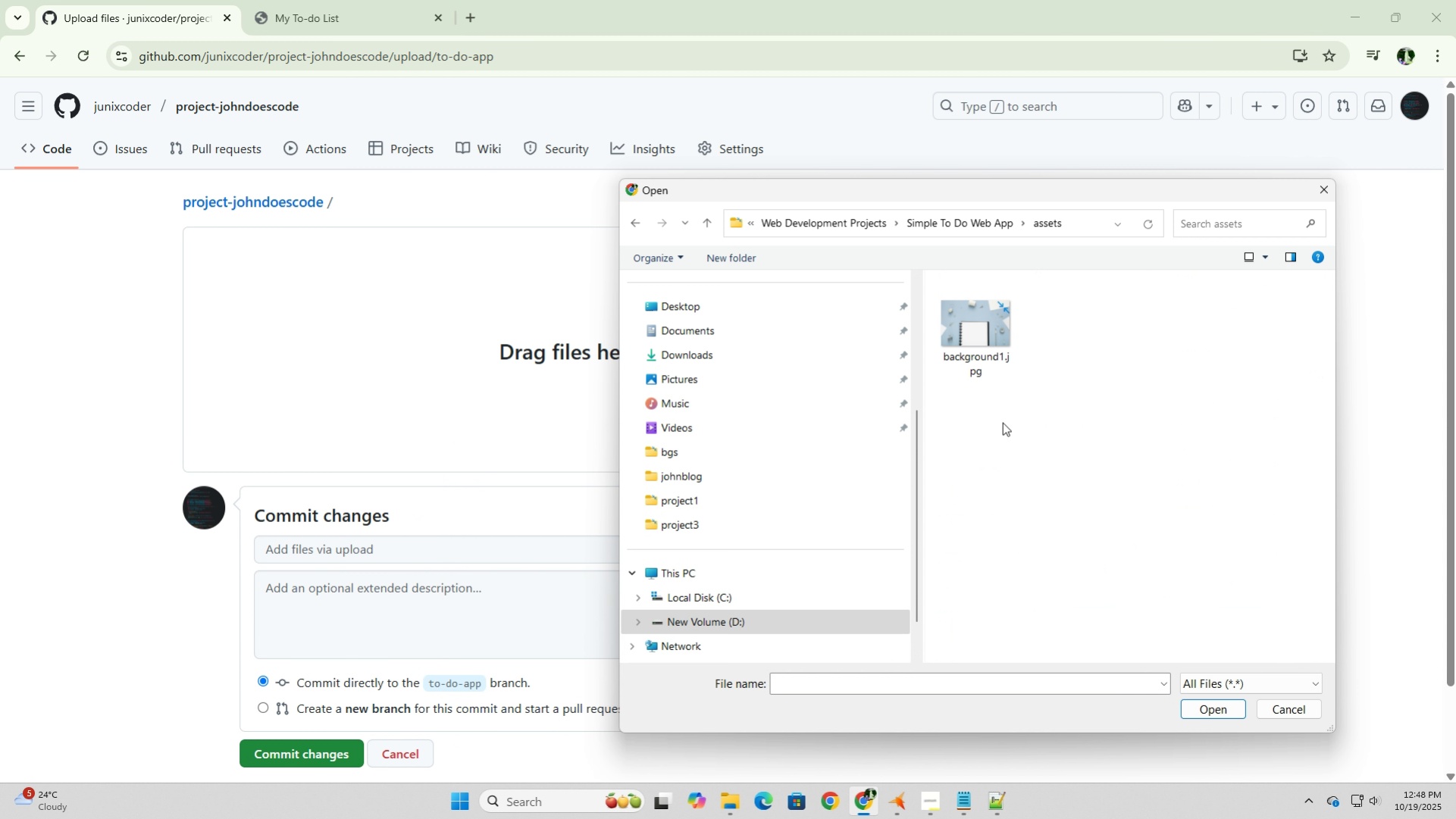 
left_click([1004, 421])
 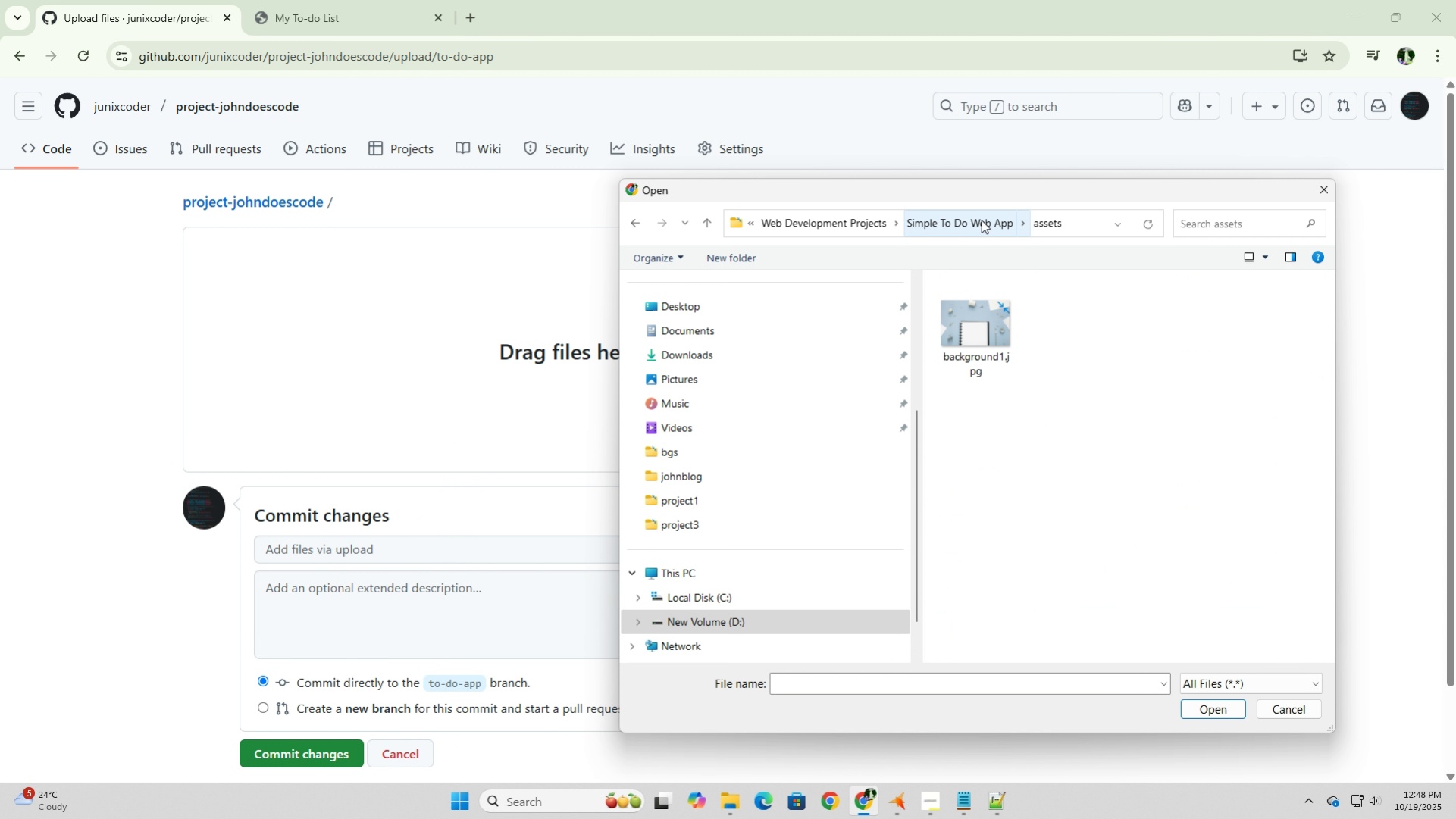 
left_click([981, 220])
 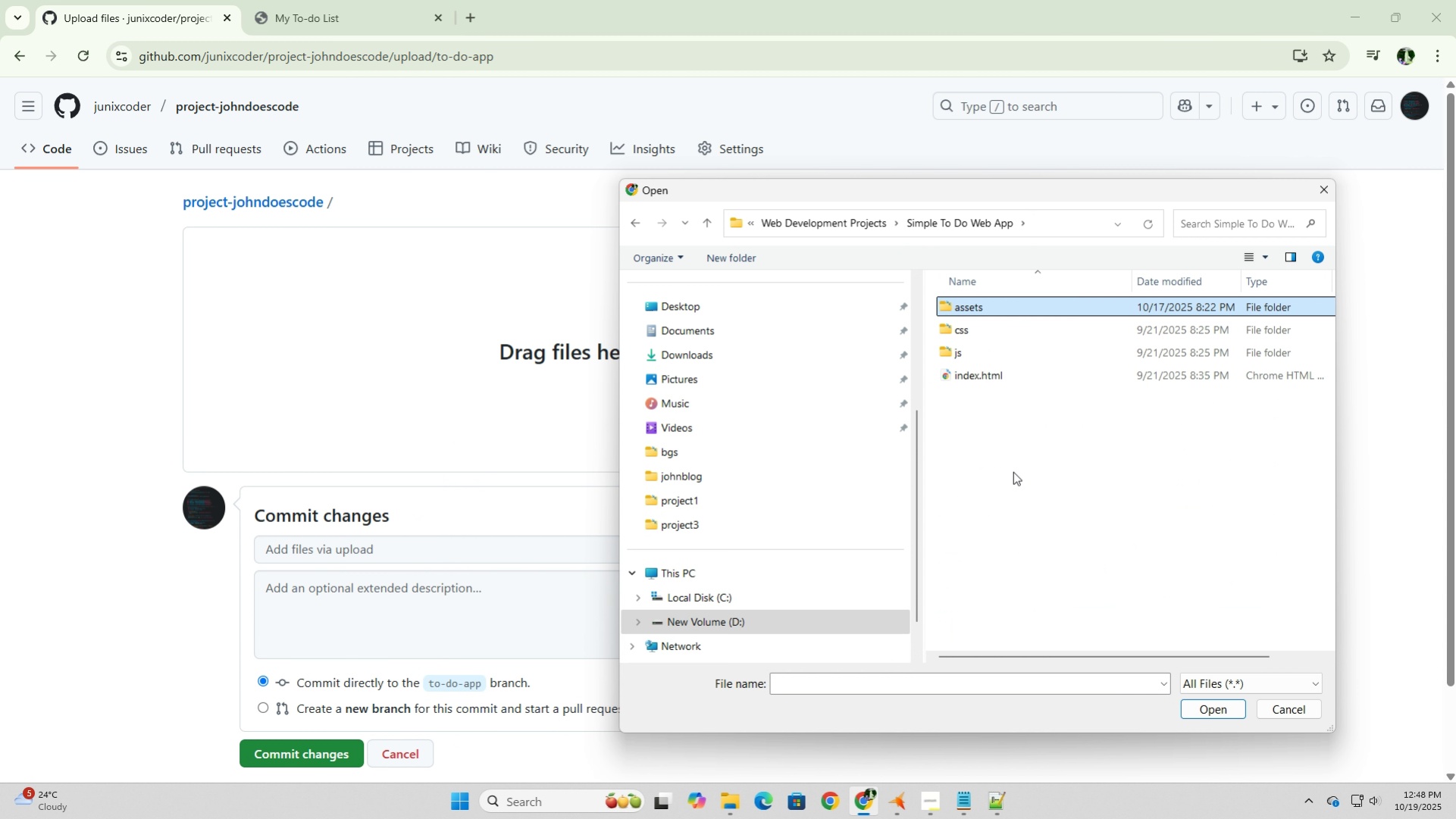 
left_click([1023, 464])
 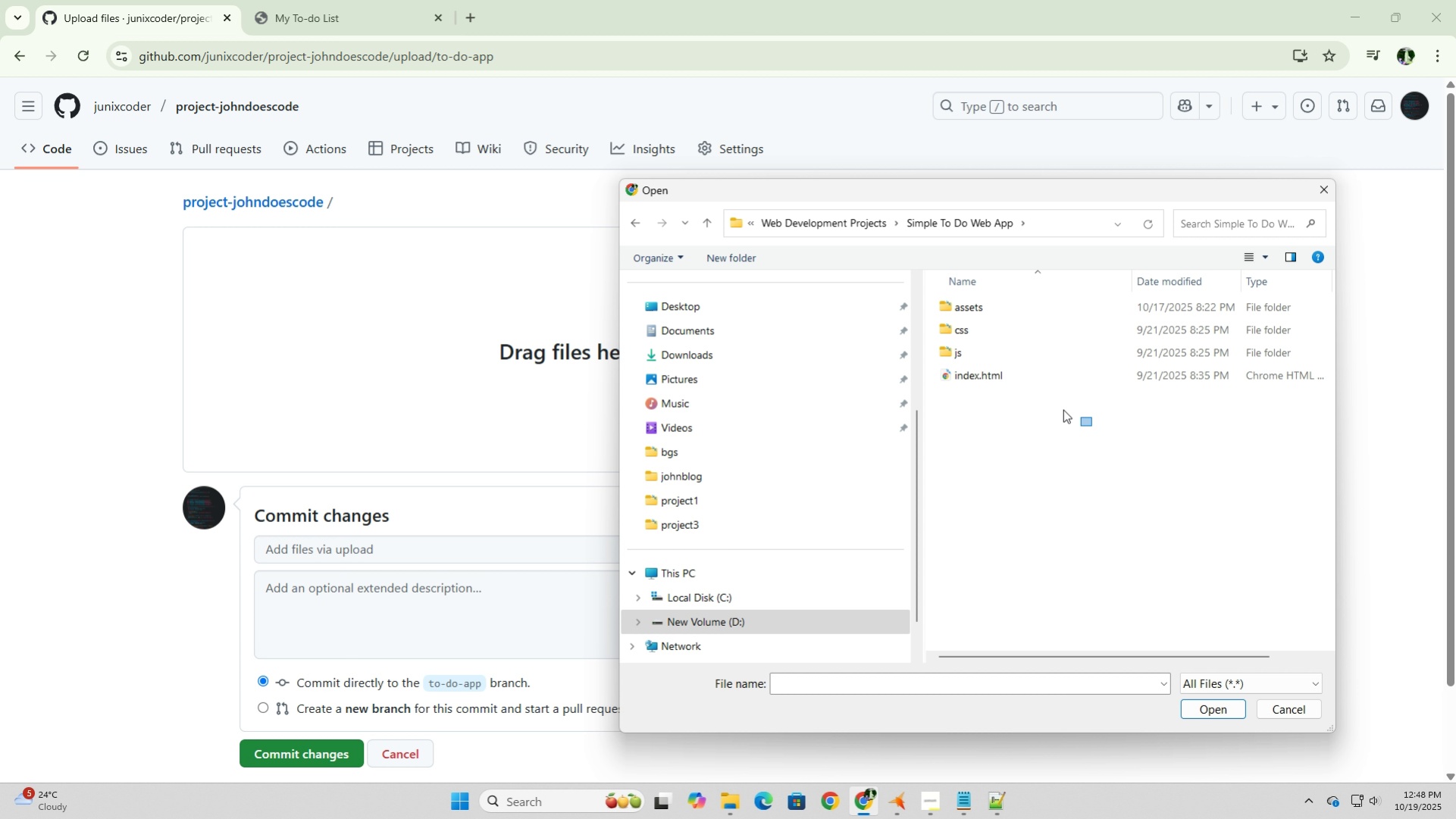 
left_click_drag(start_coordinate=[1091, 425], to_coordinate=[932, 290])
 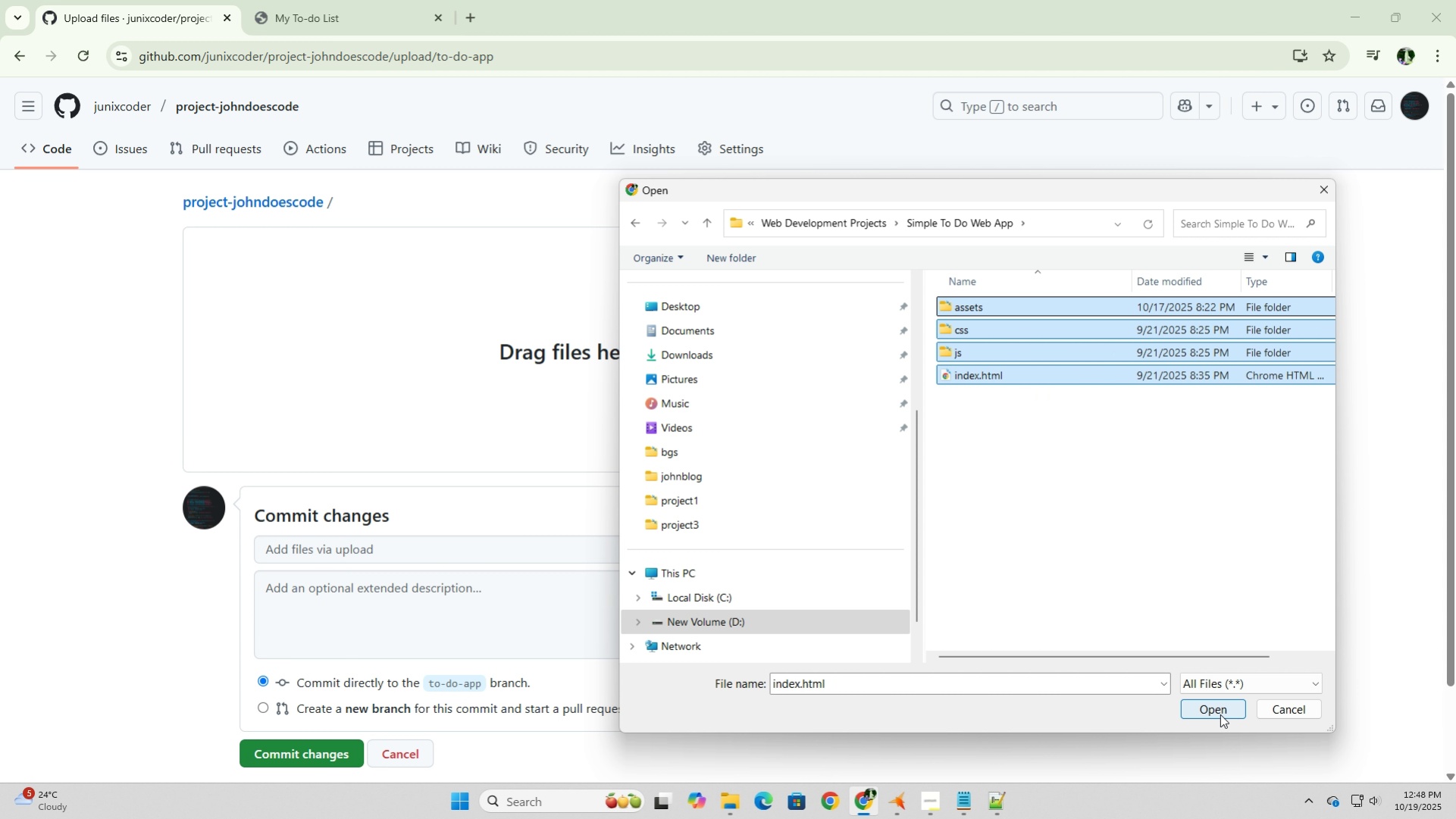 
left_click([1220, 714])
 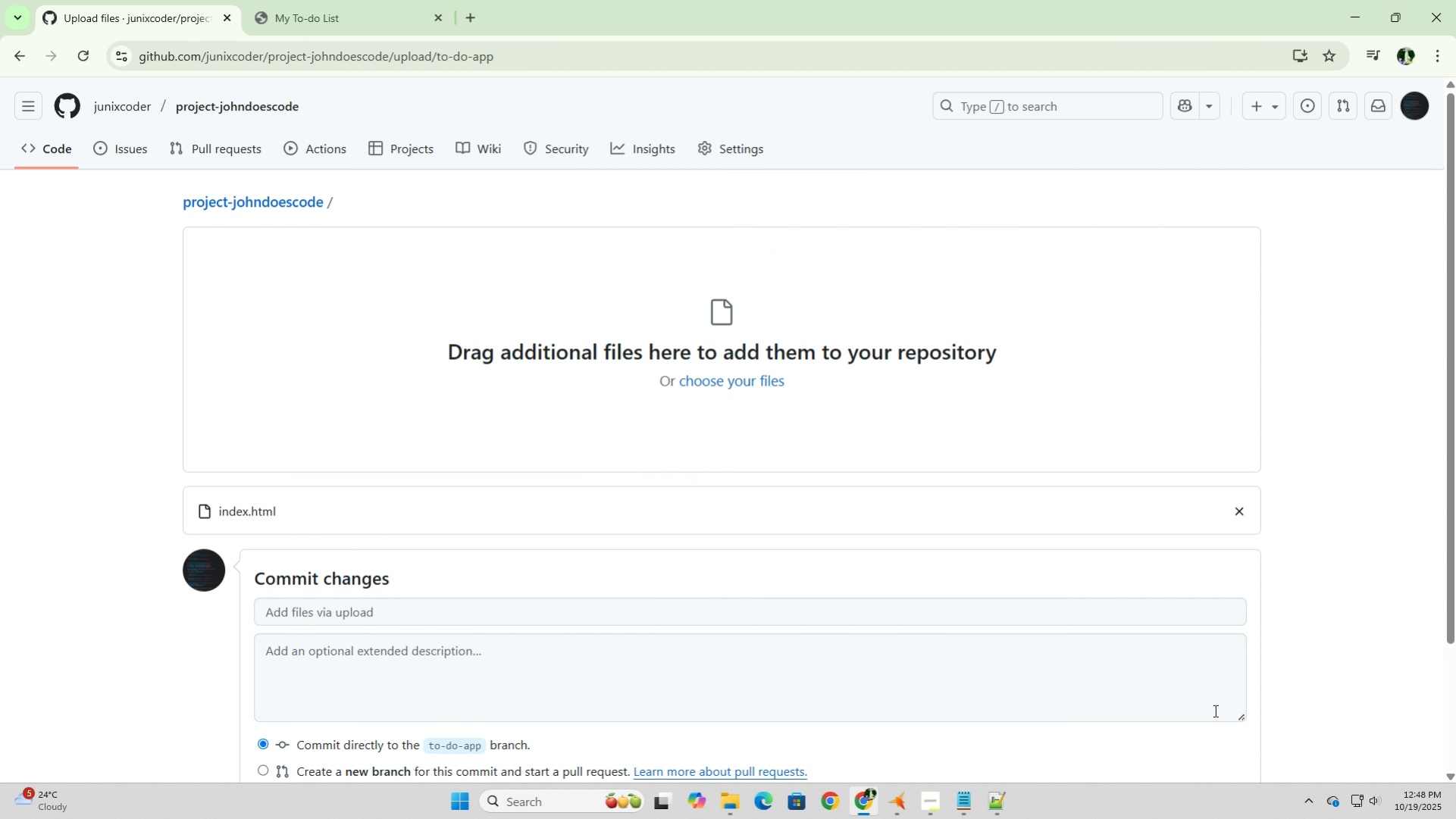 
scroll: coordinate [484, 473], scroll_direction: down, amount: 3.0
 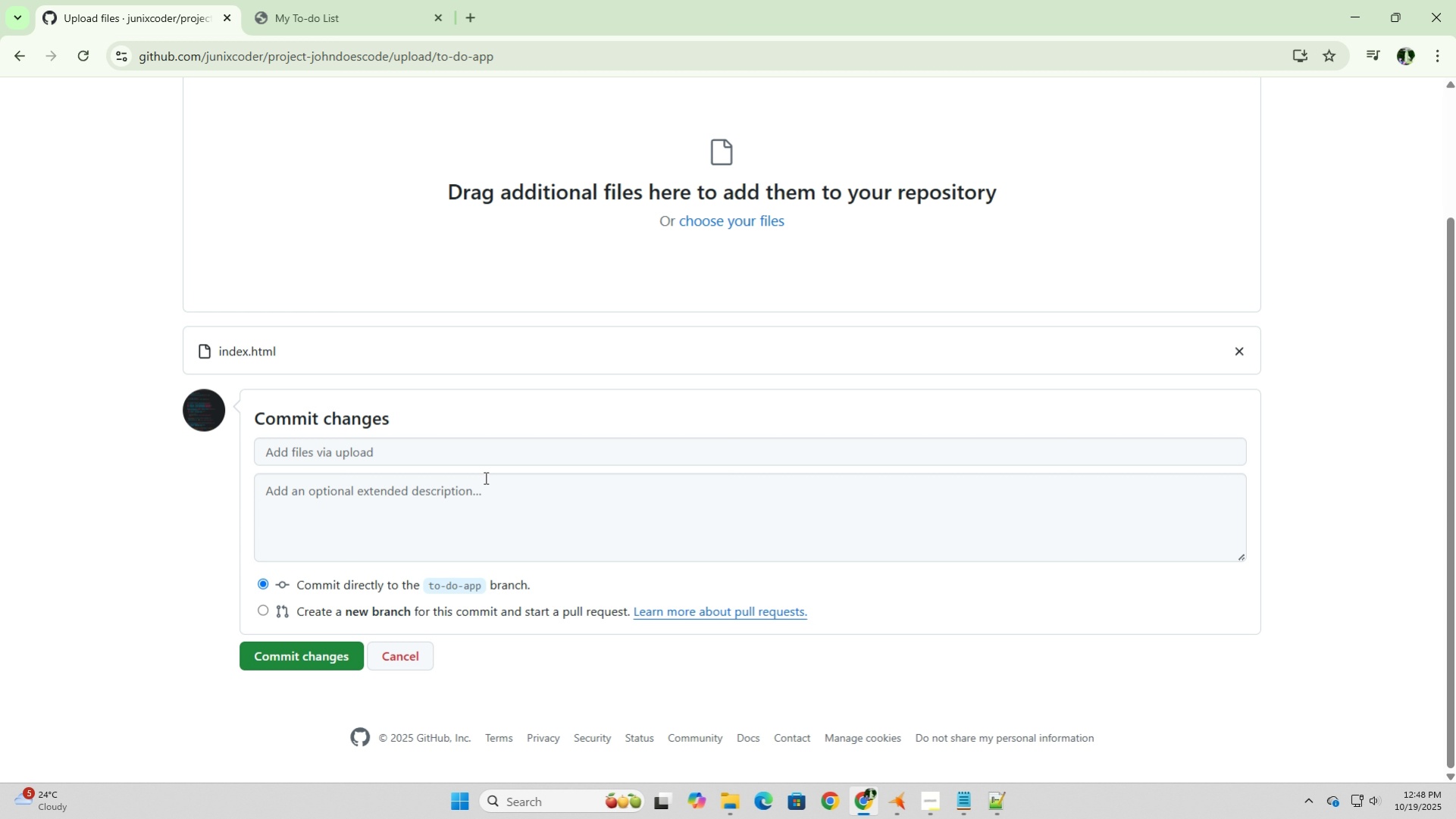 
wait(5.79)
 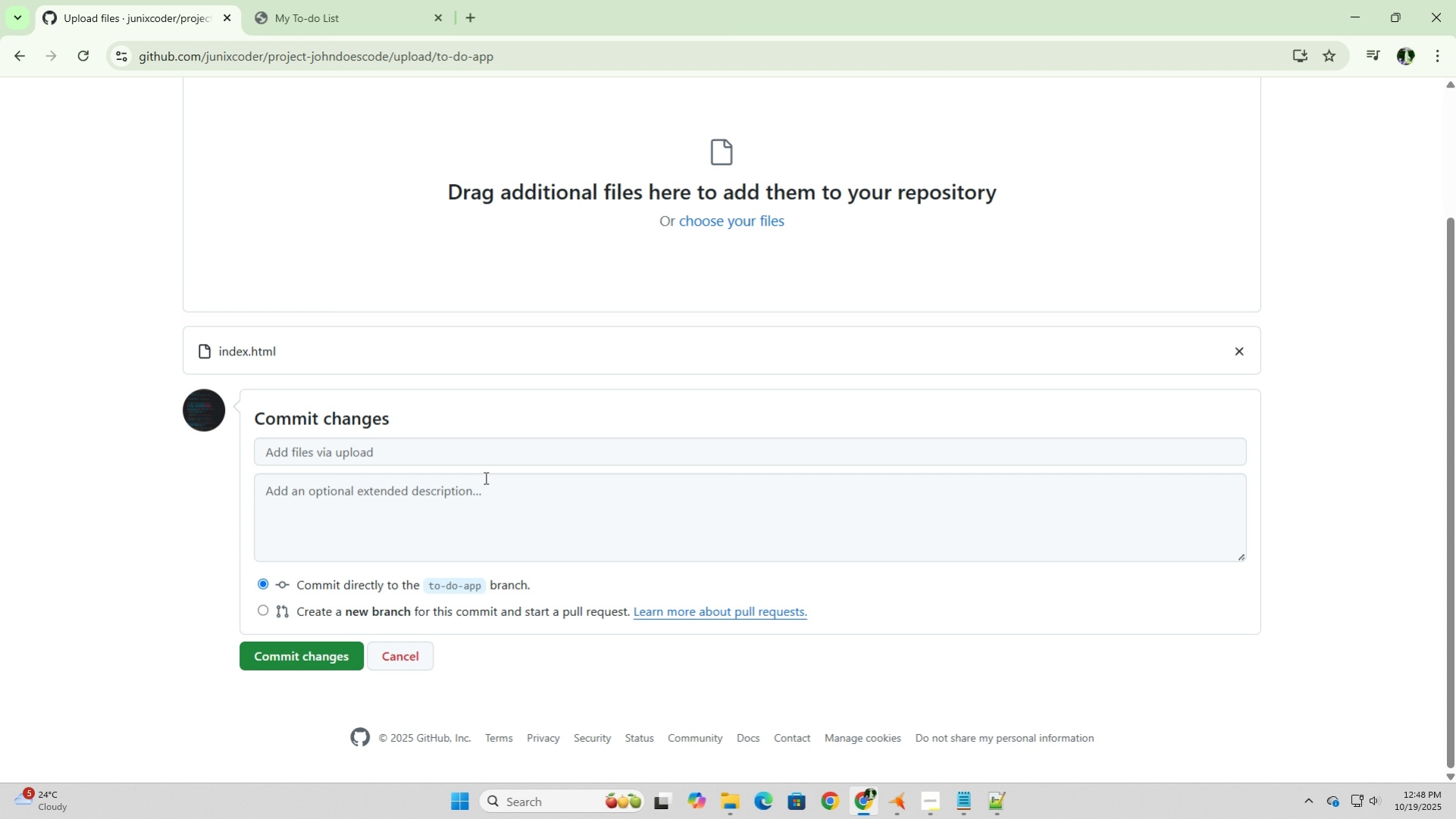 
left_click([317, 656])
 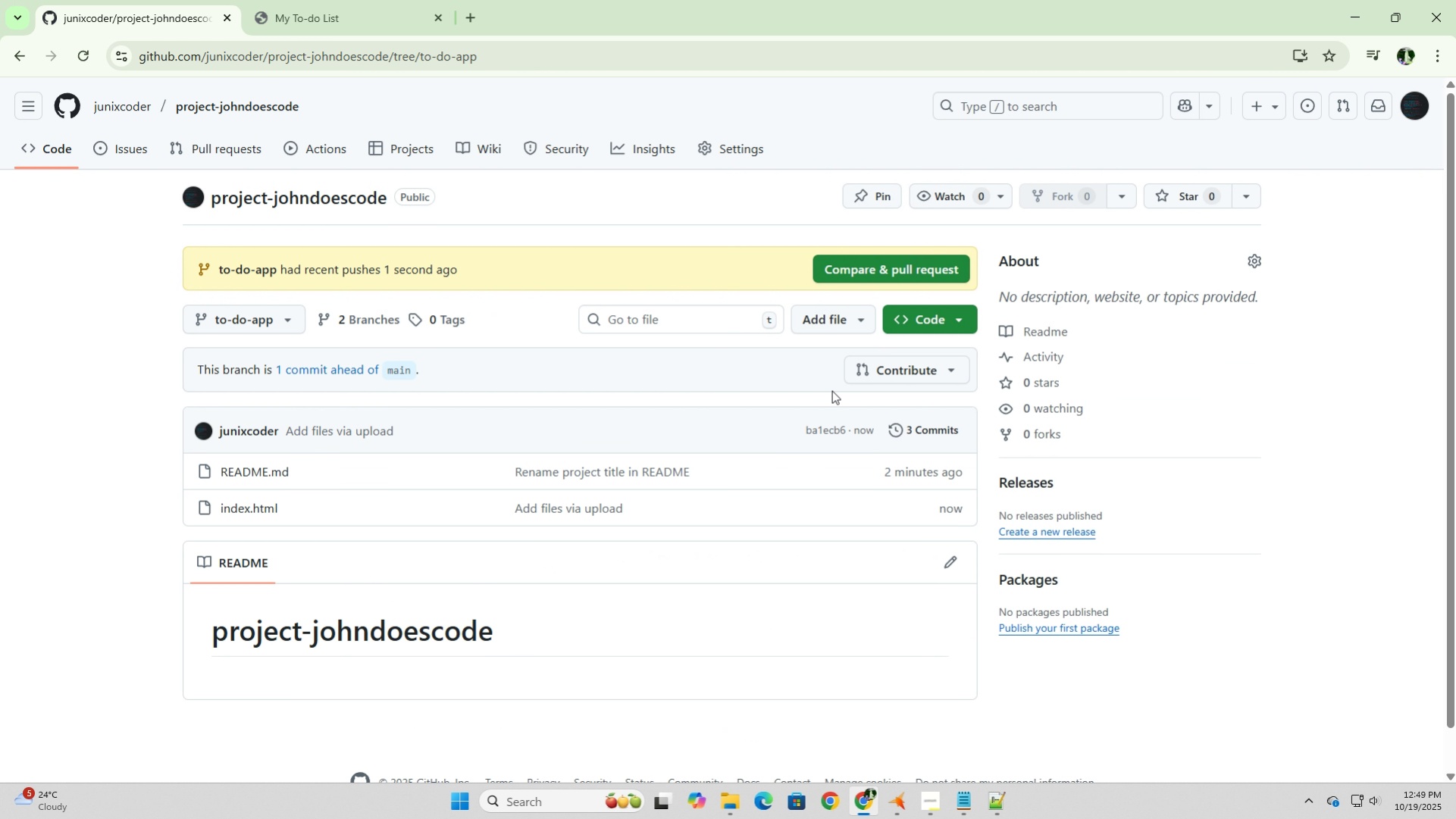 
wait(13.69)
 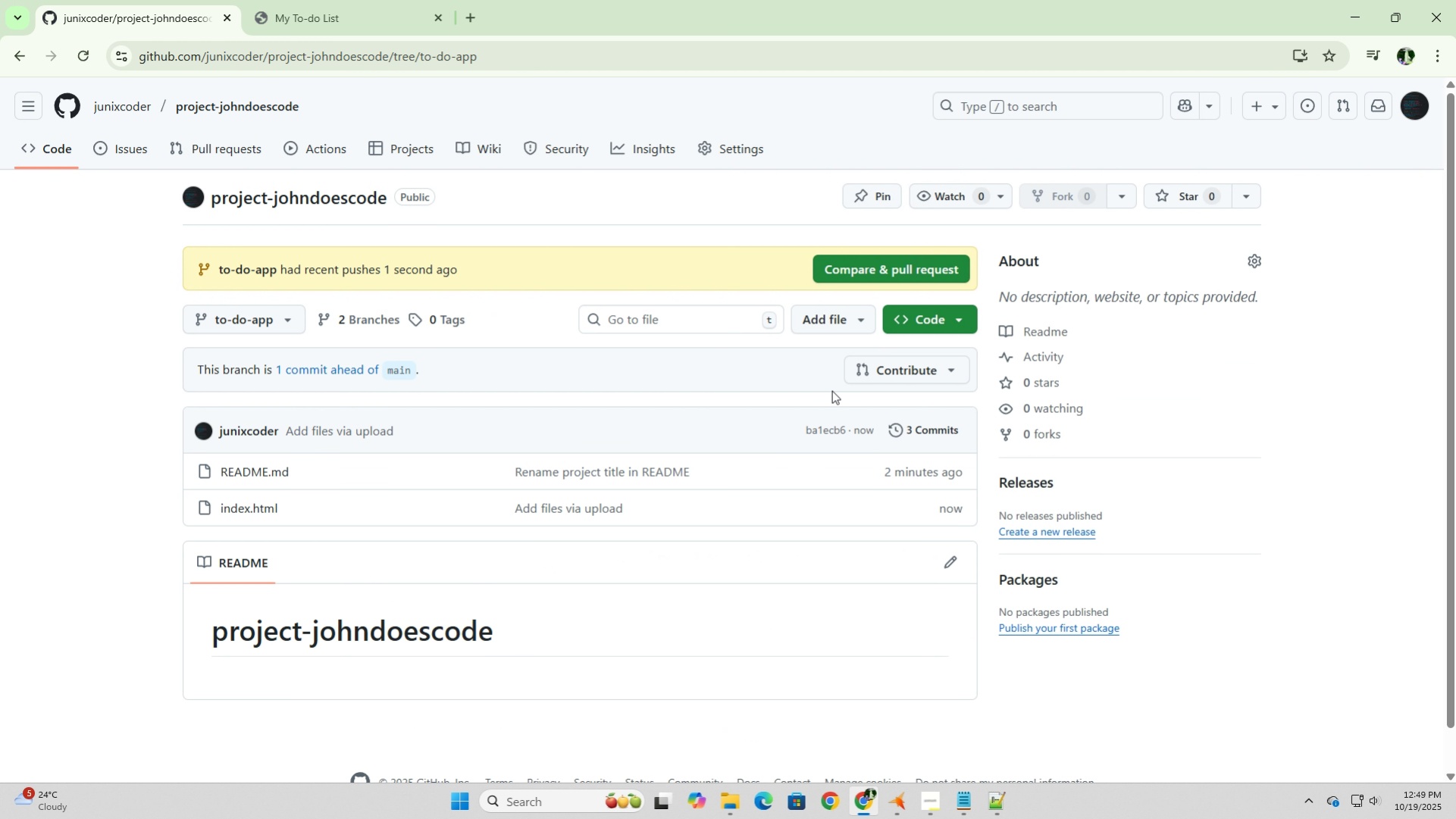 
left_click([850, 317])
 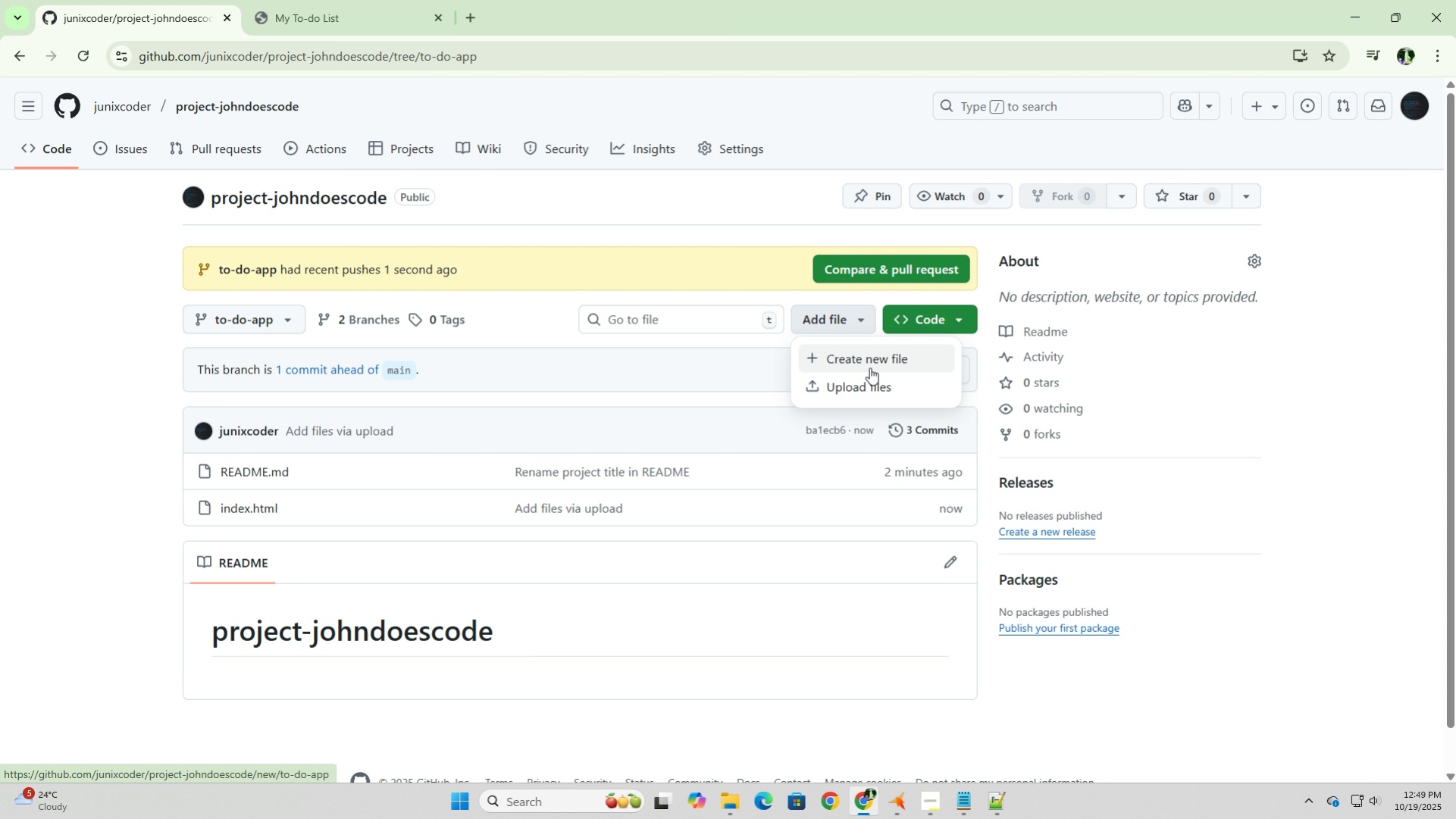 
left_click([869, 367])
 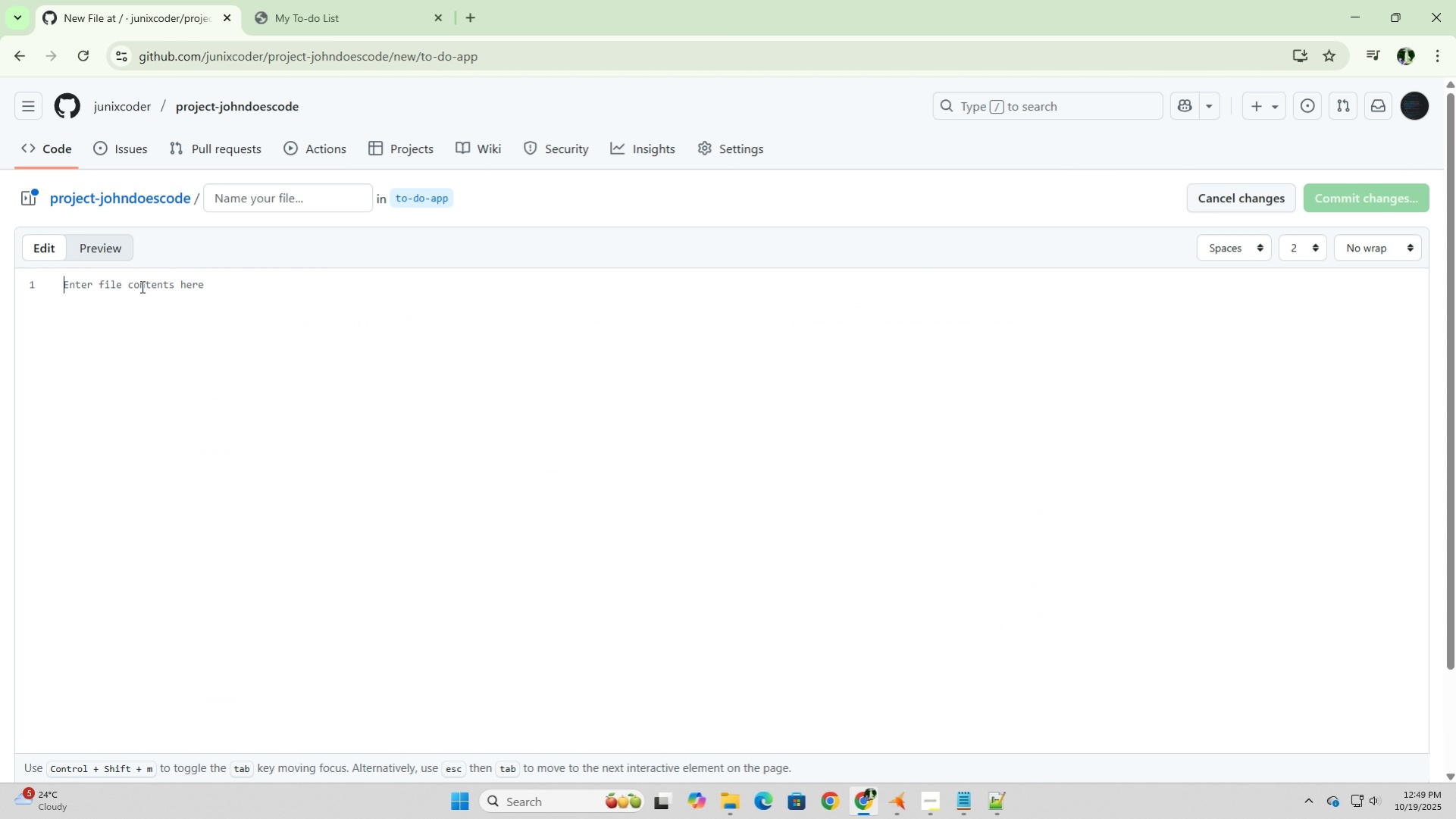 
left_click([262, 197])
 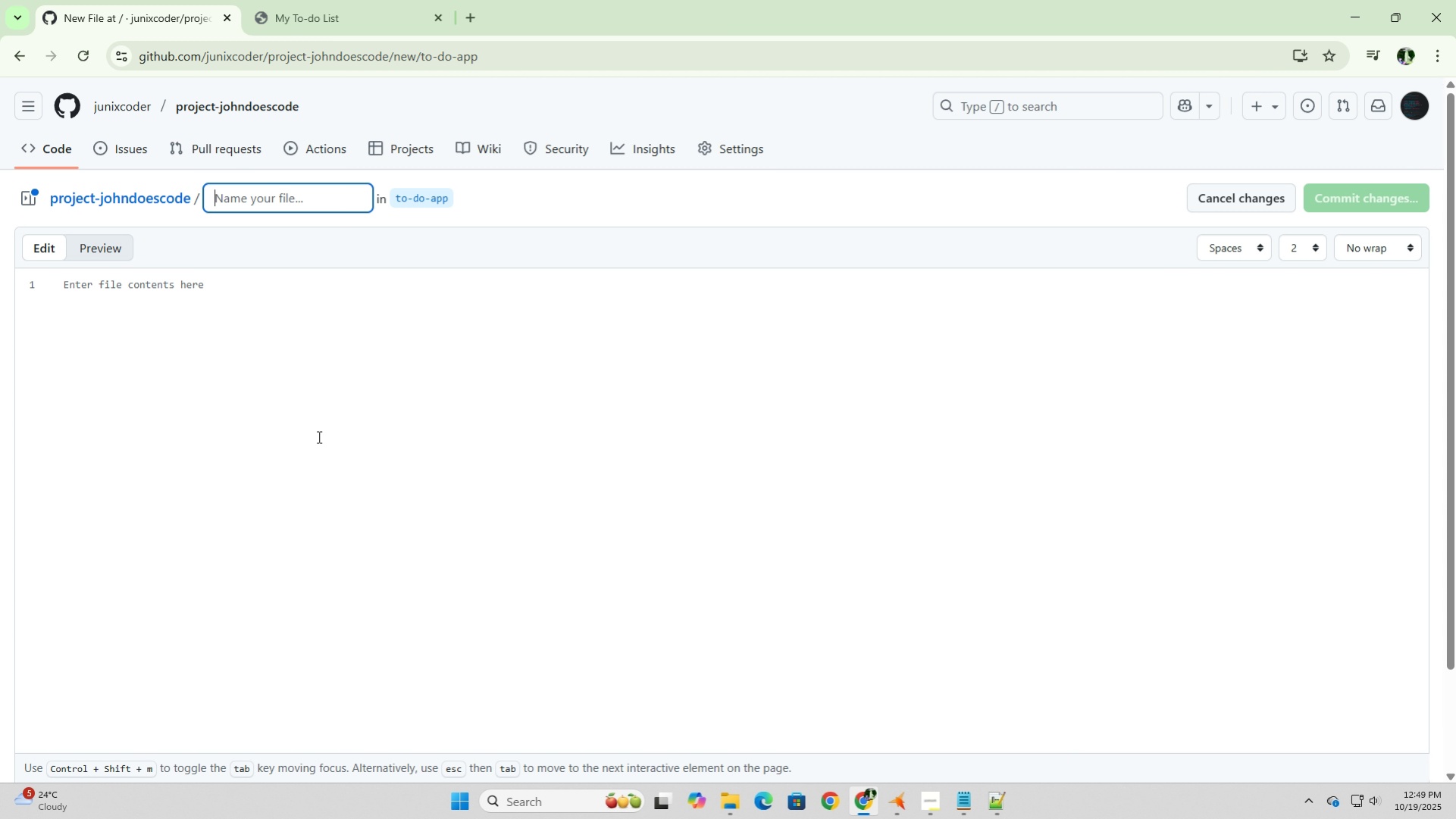 
type(css/style.css)
key(Backspace)
key(Backspace)
key(Backspace)
type(txt)
 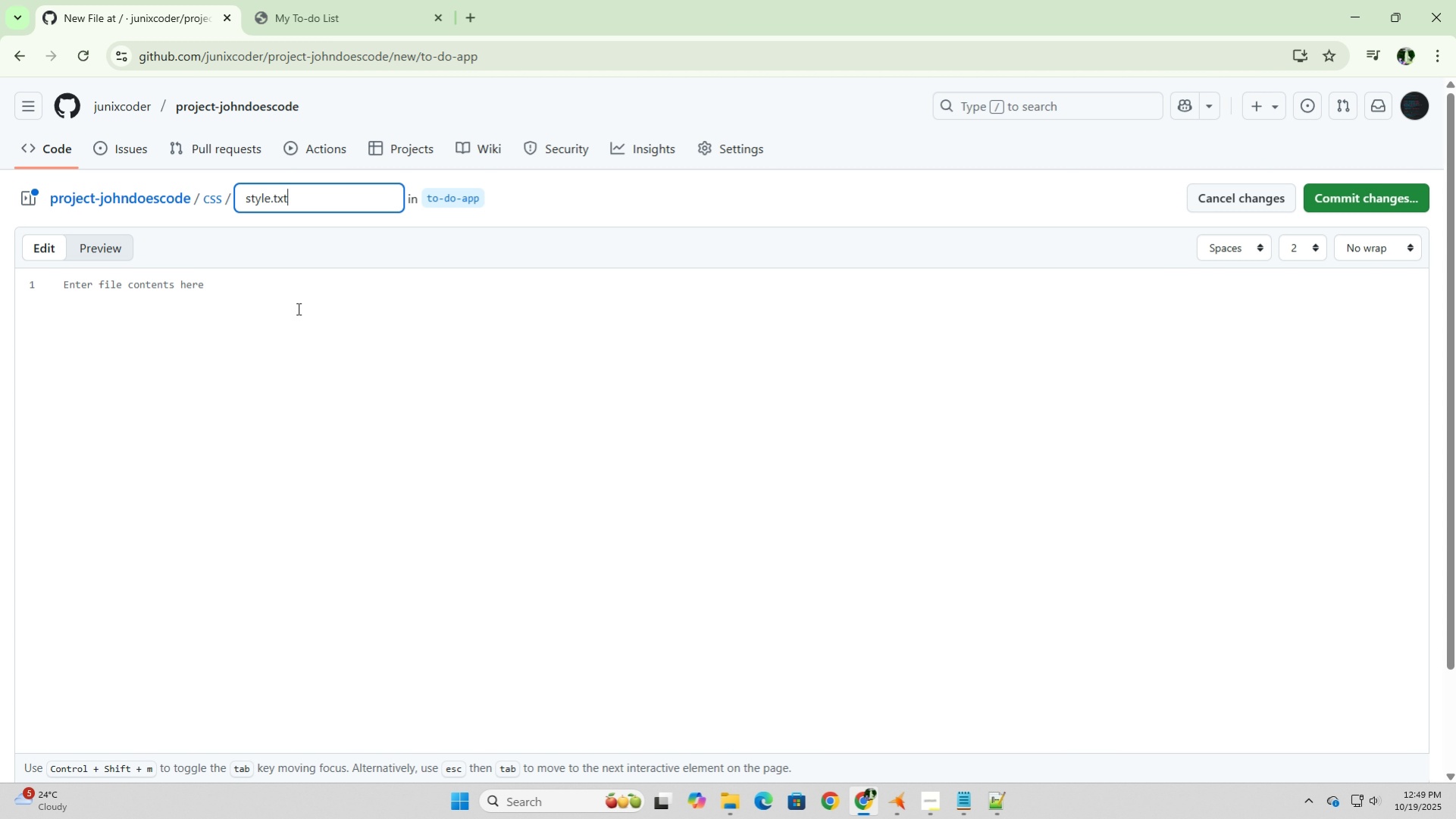 
left_click([296, 270])
 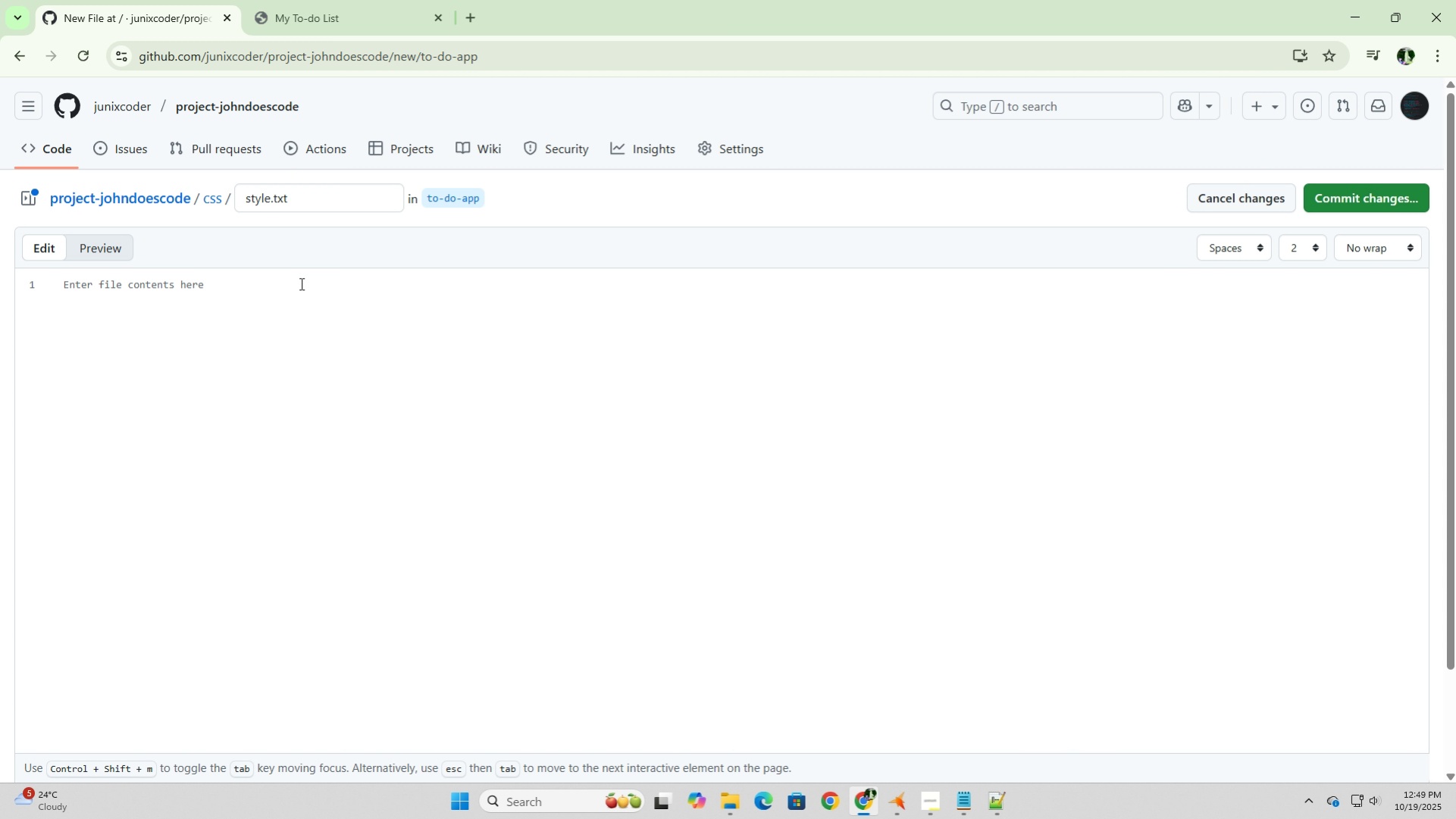 
left_click([300, 283])
 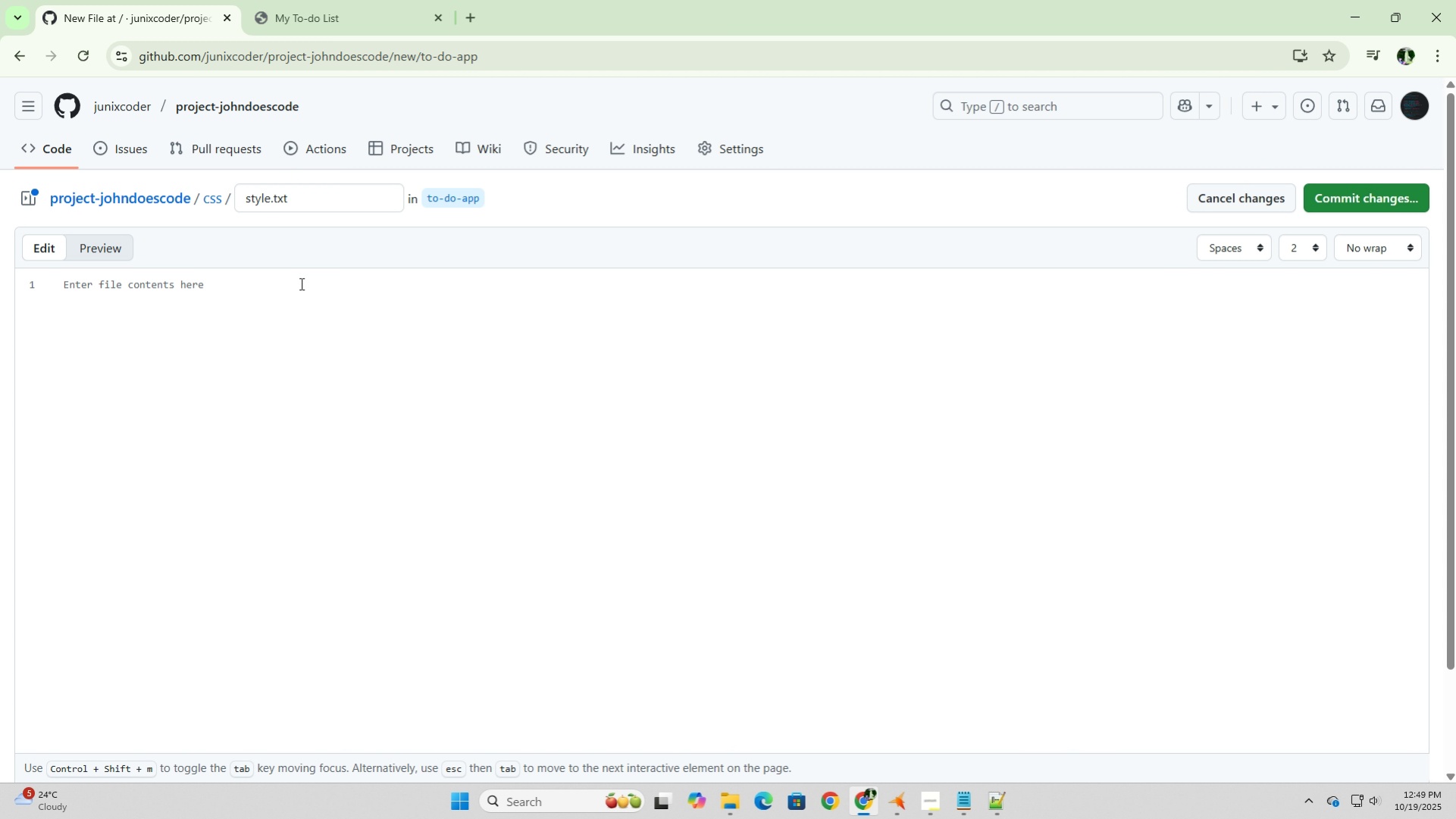 
hold_key(key=ShiftLeft, duration=1.5)
 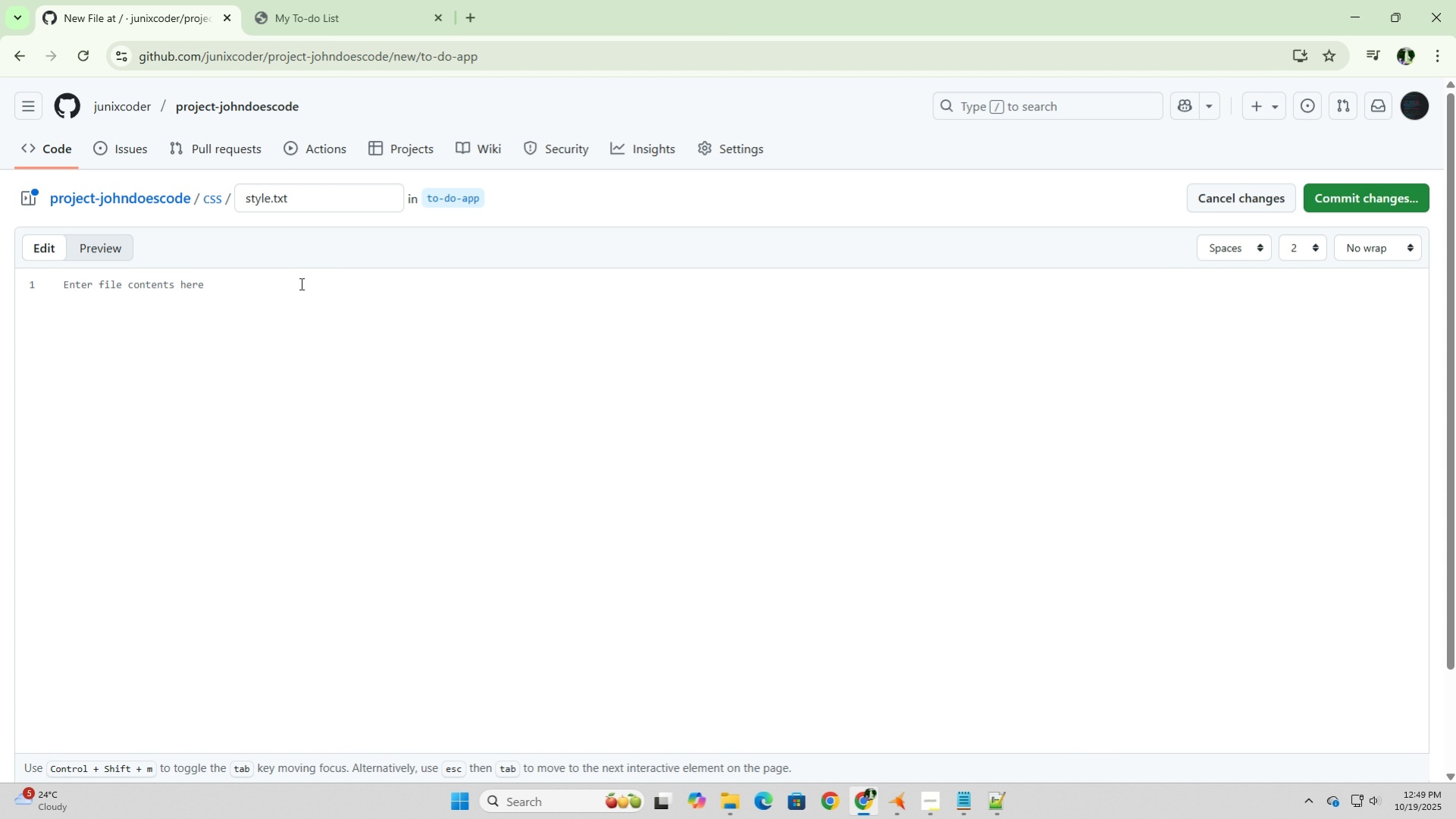 
type(Docm)
key(Backspace)
type(umentatiuo)
key(Backspace)
key(Backspace)
key(Backspace)
type(ion for the style )
key(Backspace)
type(.css code)
 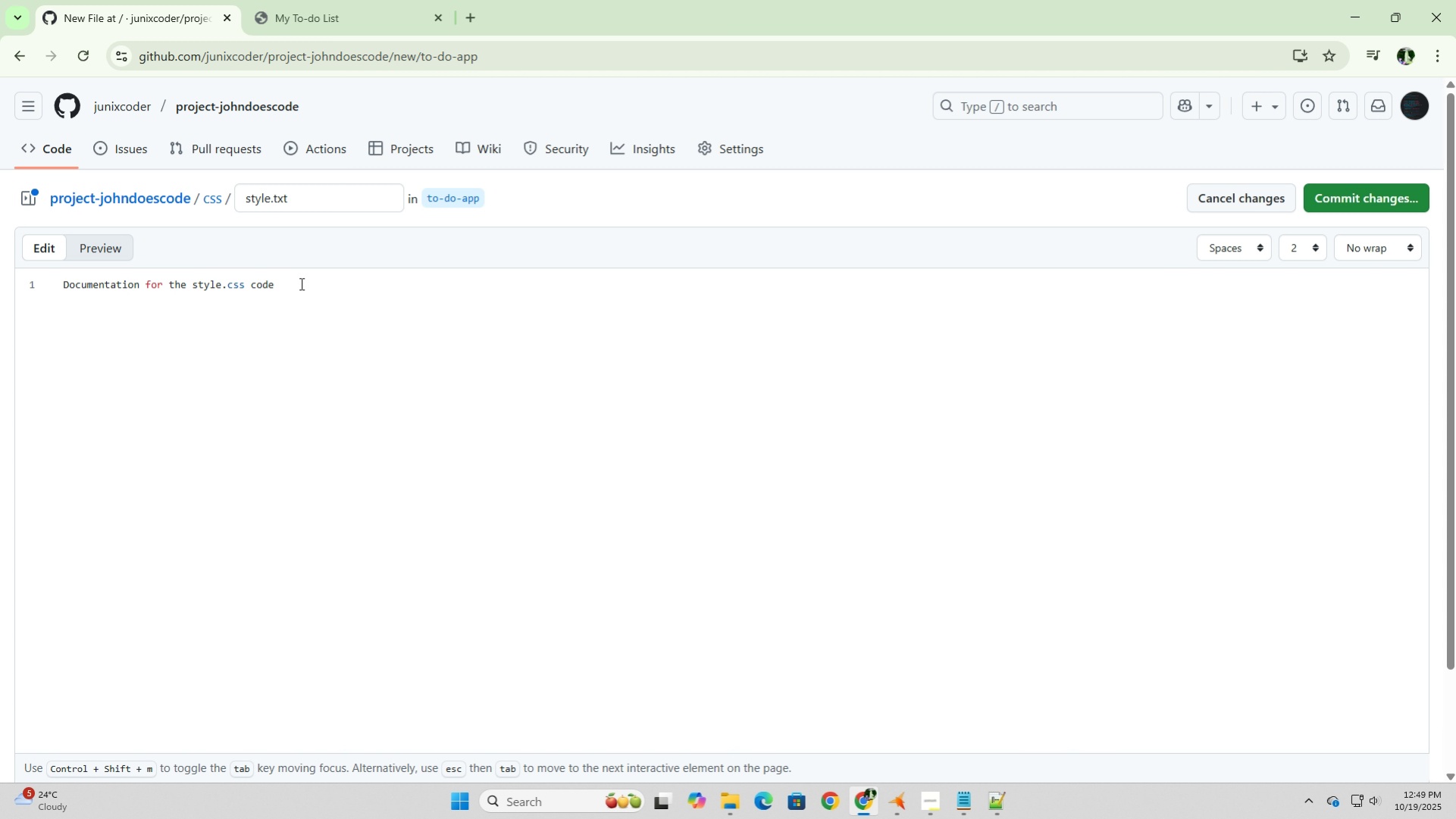 
left_click([1343, 201])
 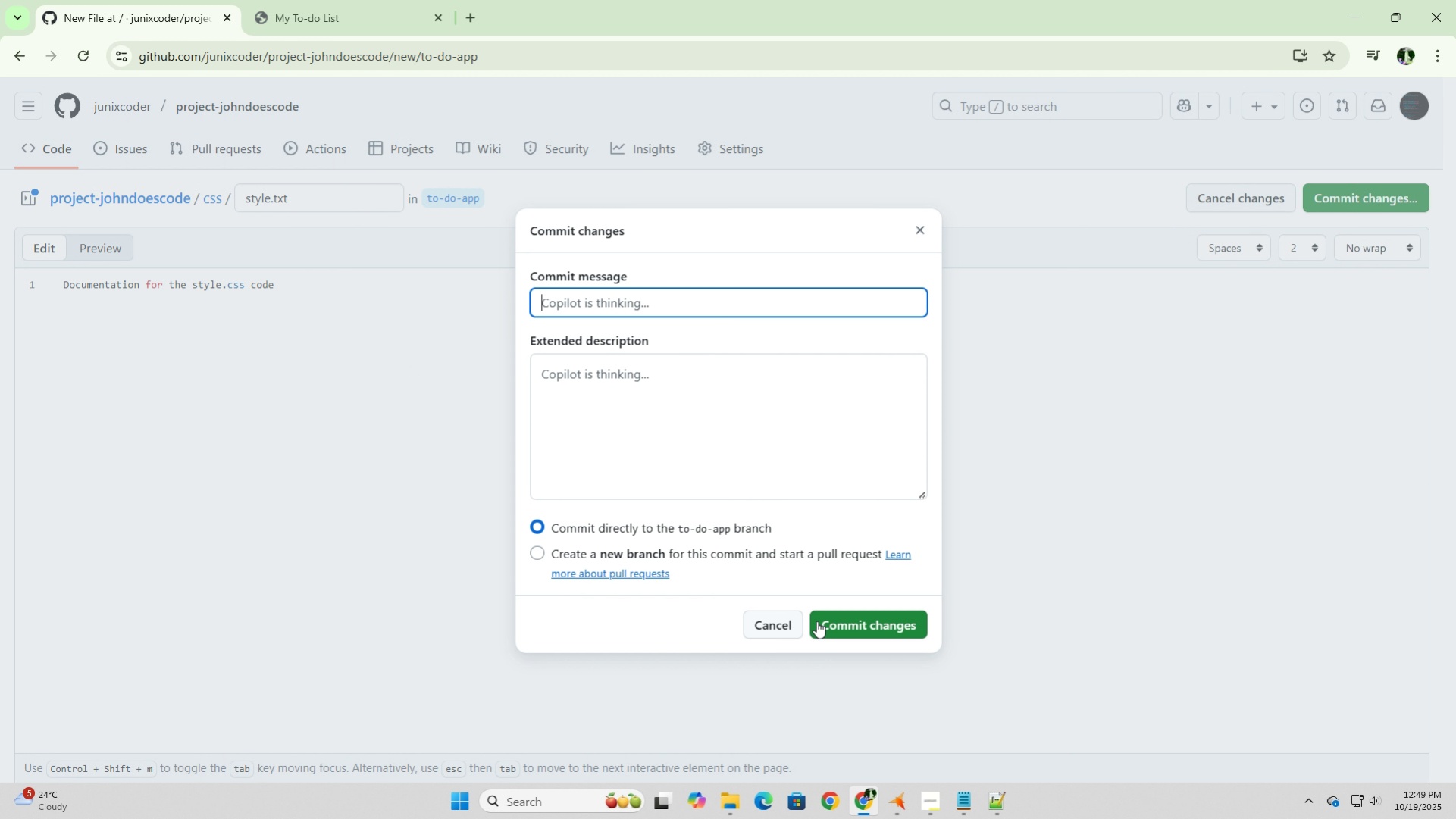 
left_click([848, 625])
 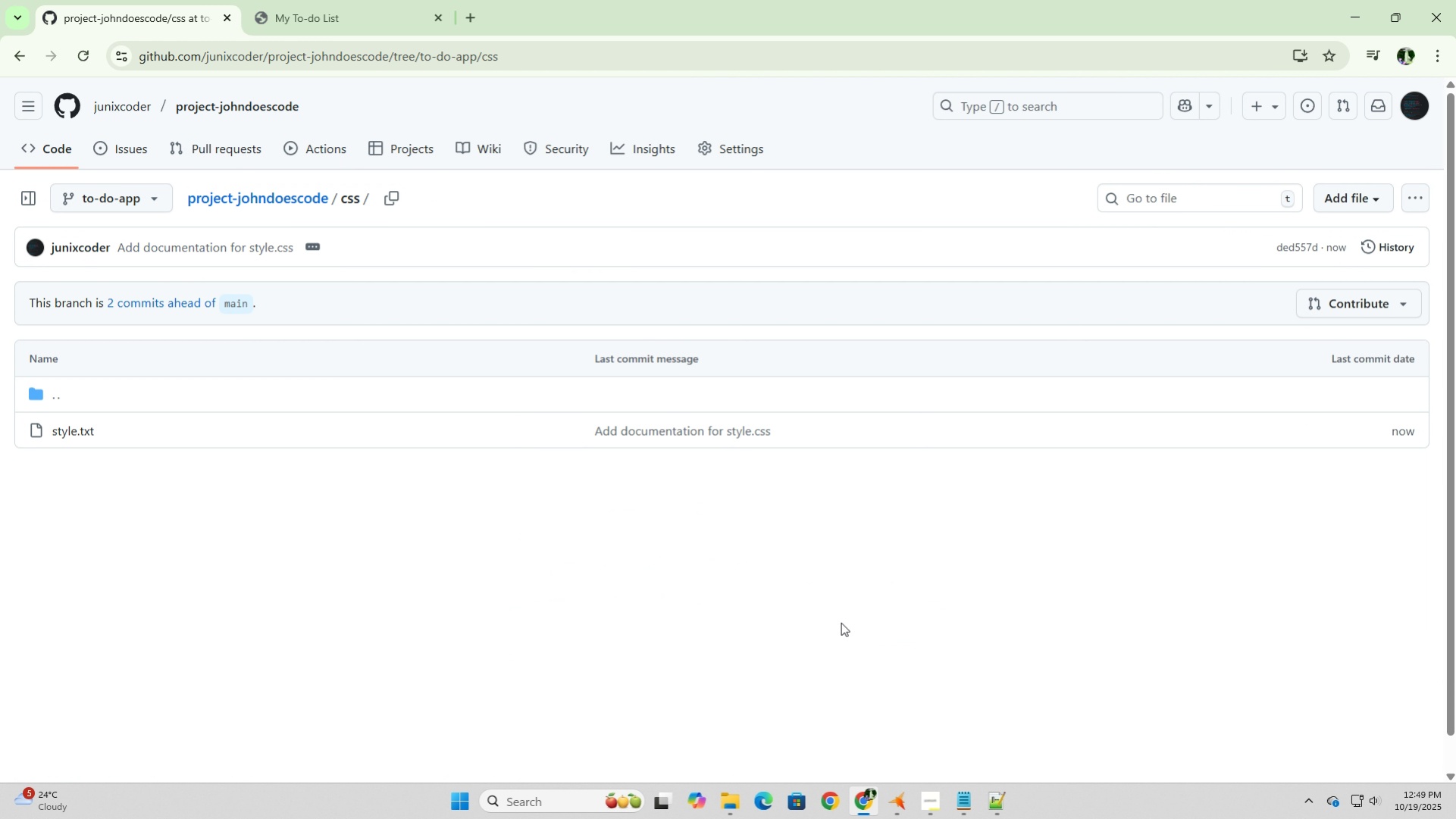 
wait(6.1)
 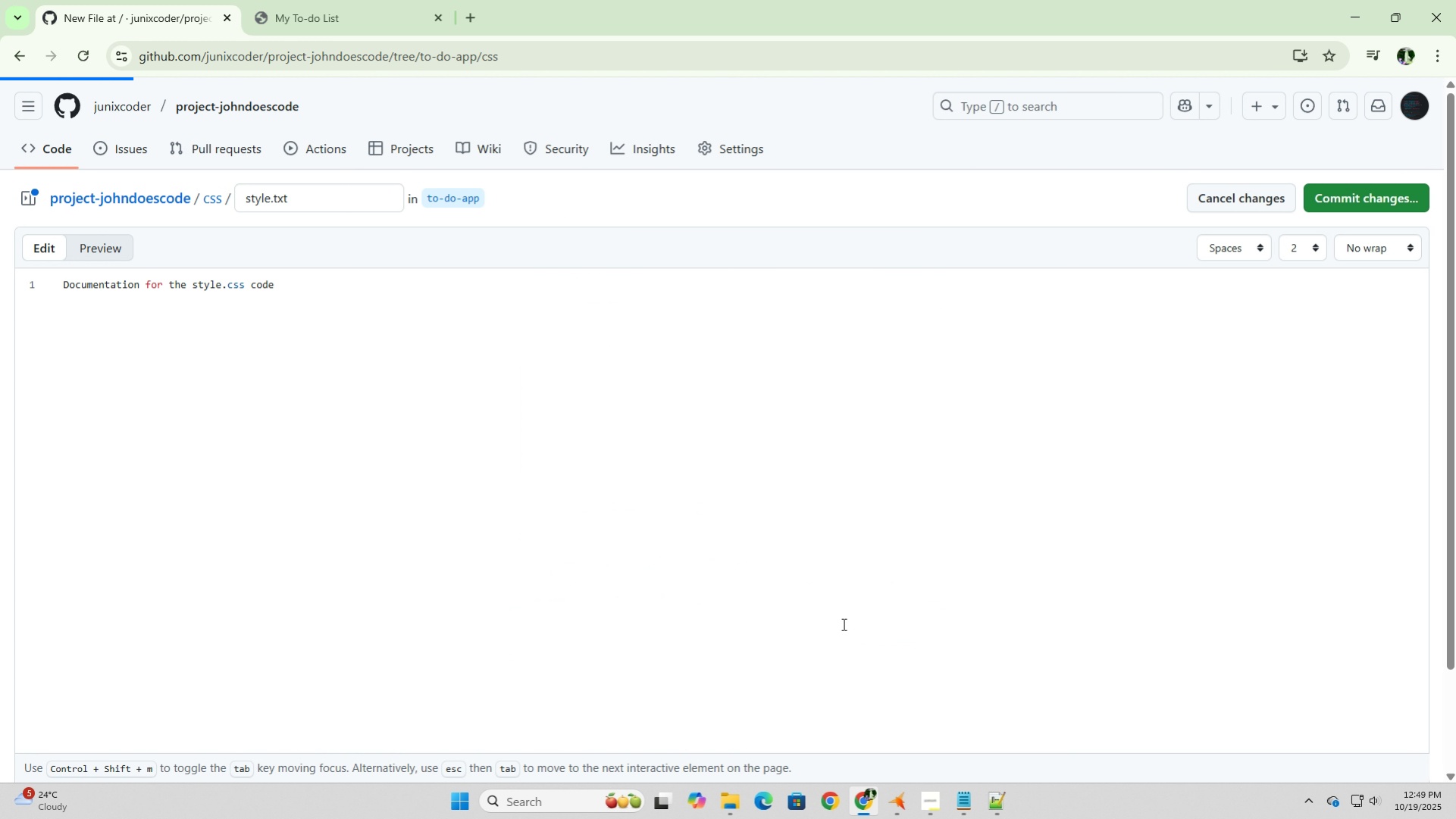 
left_click([272, 196])
 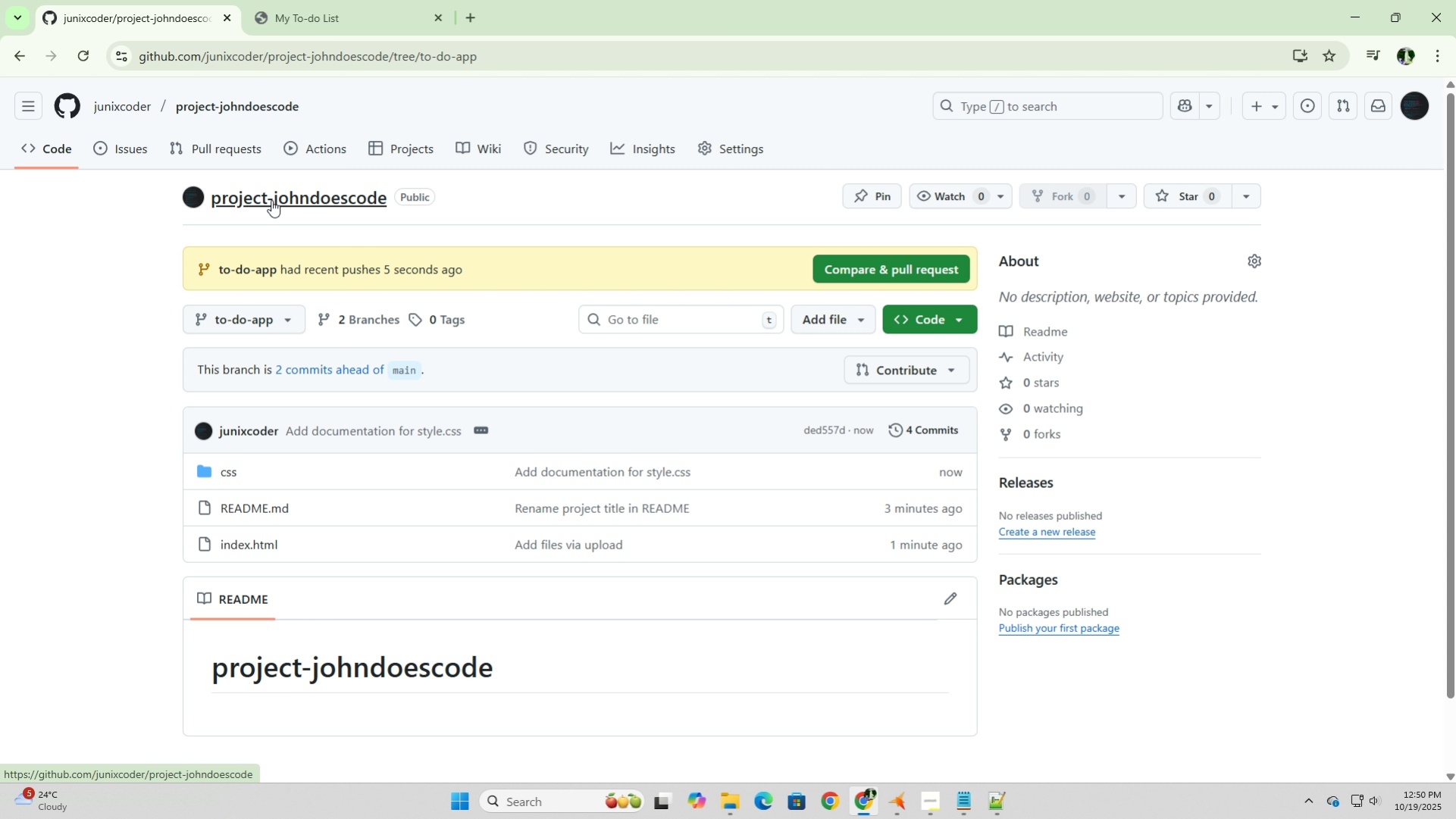 
wait(6.42)
 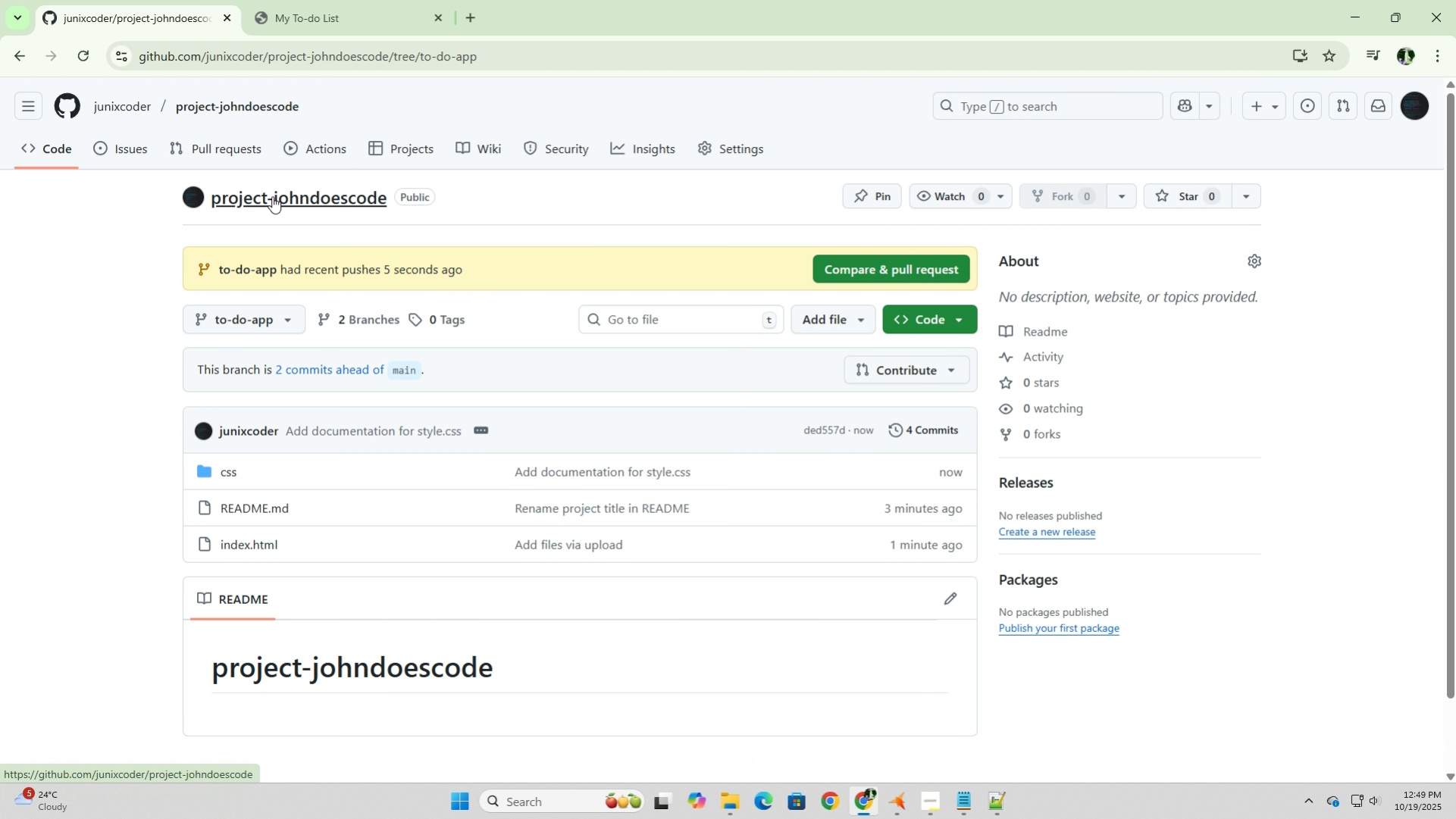 
mouse_move([276, 345])
 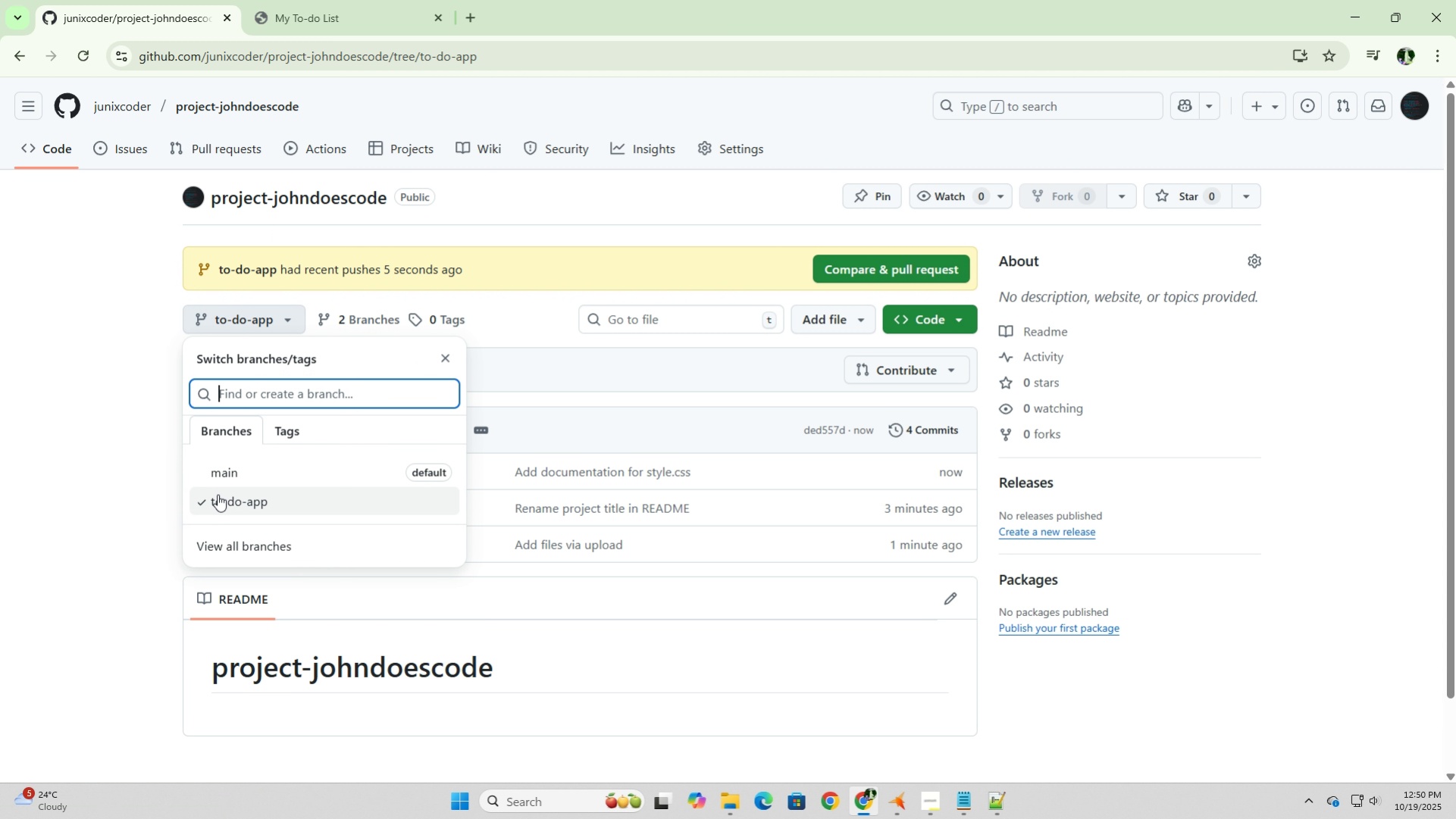 
mouse_move([401, 464])
 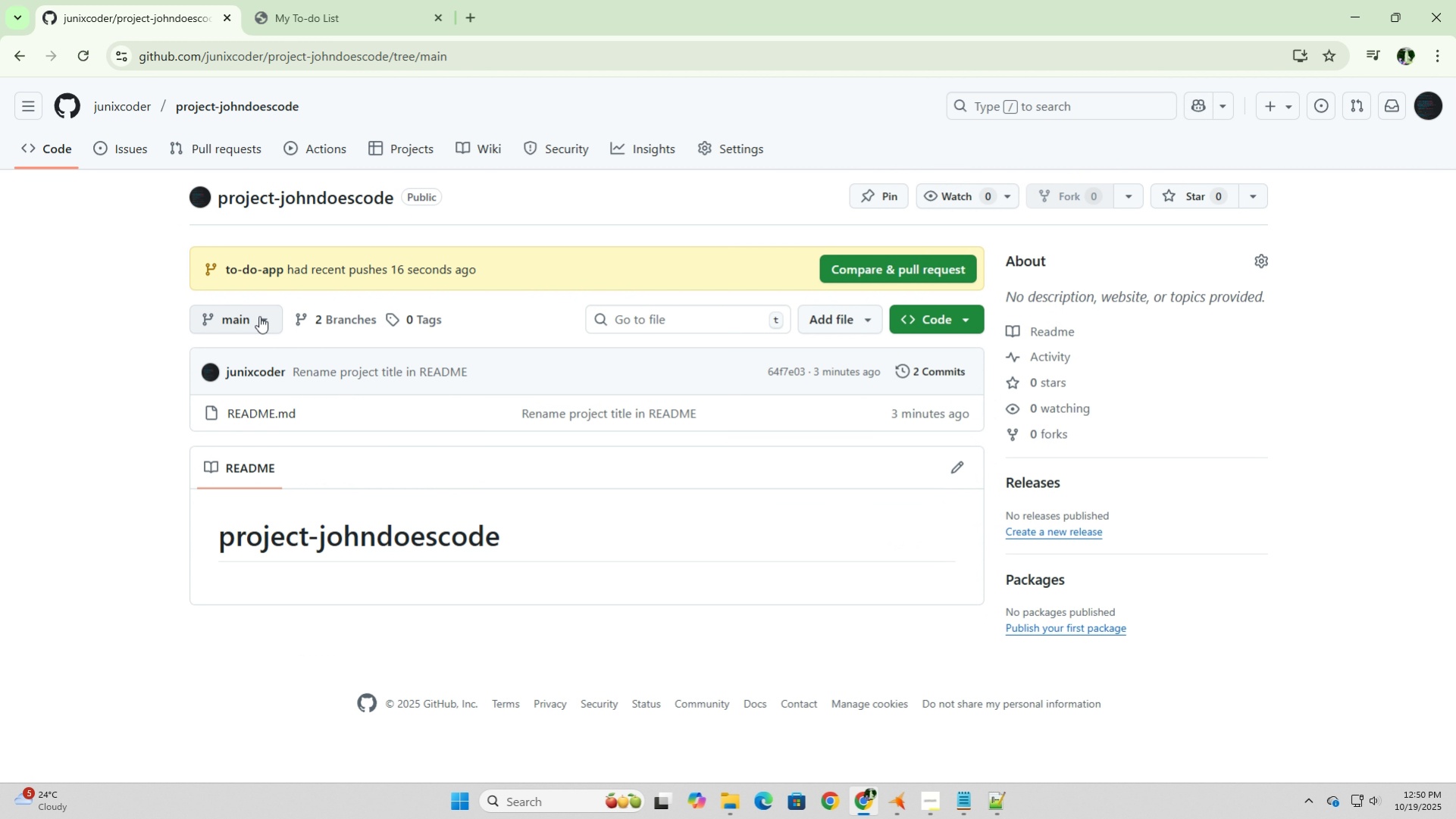 
left_click([259, 316])
 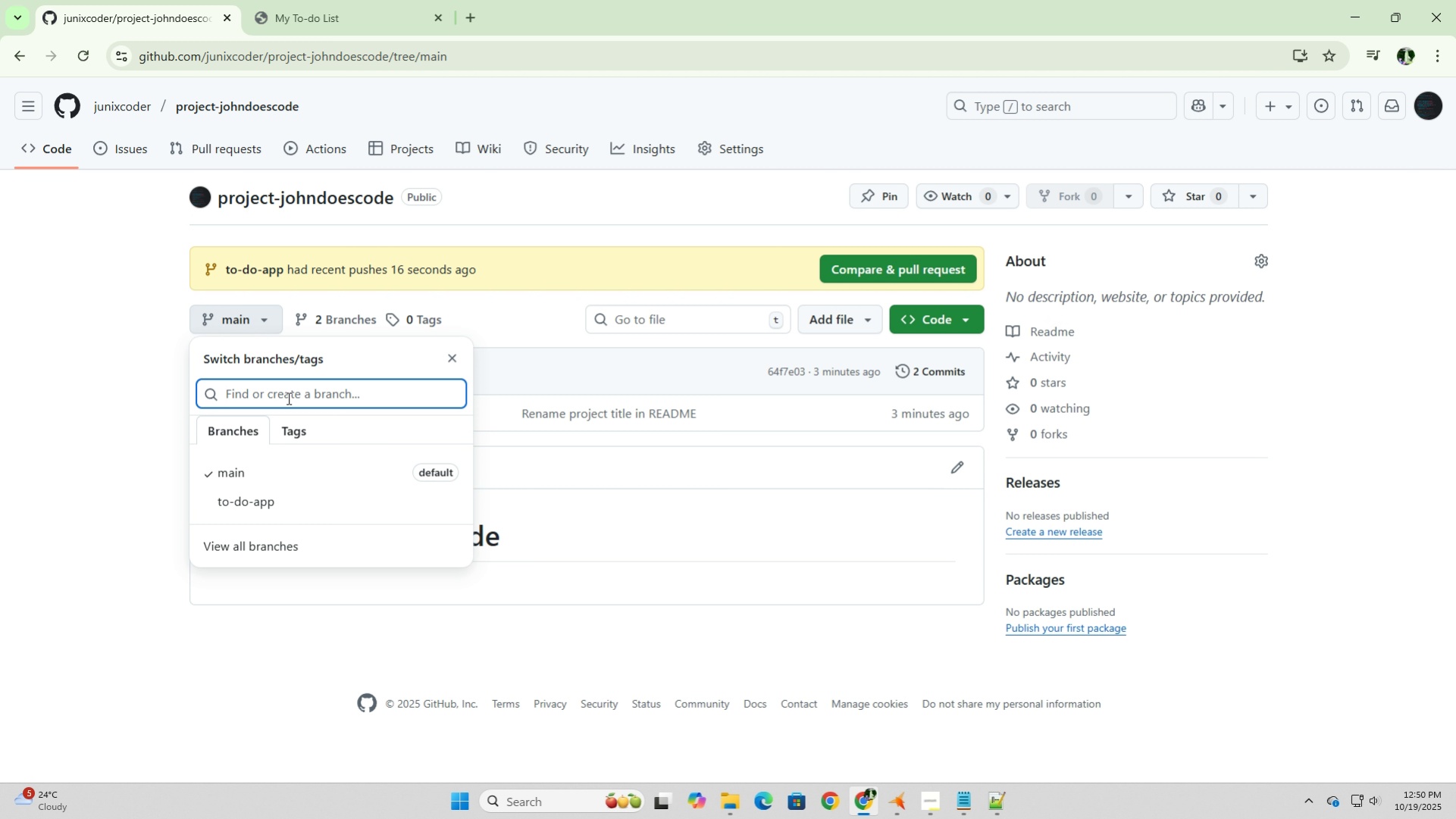 
left_click([293, 496])
 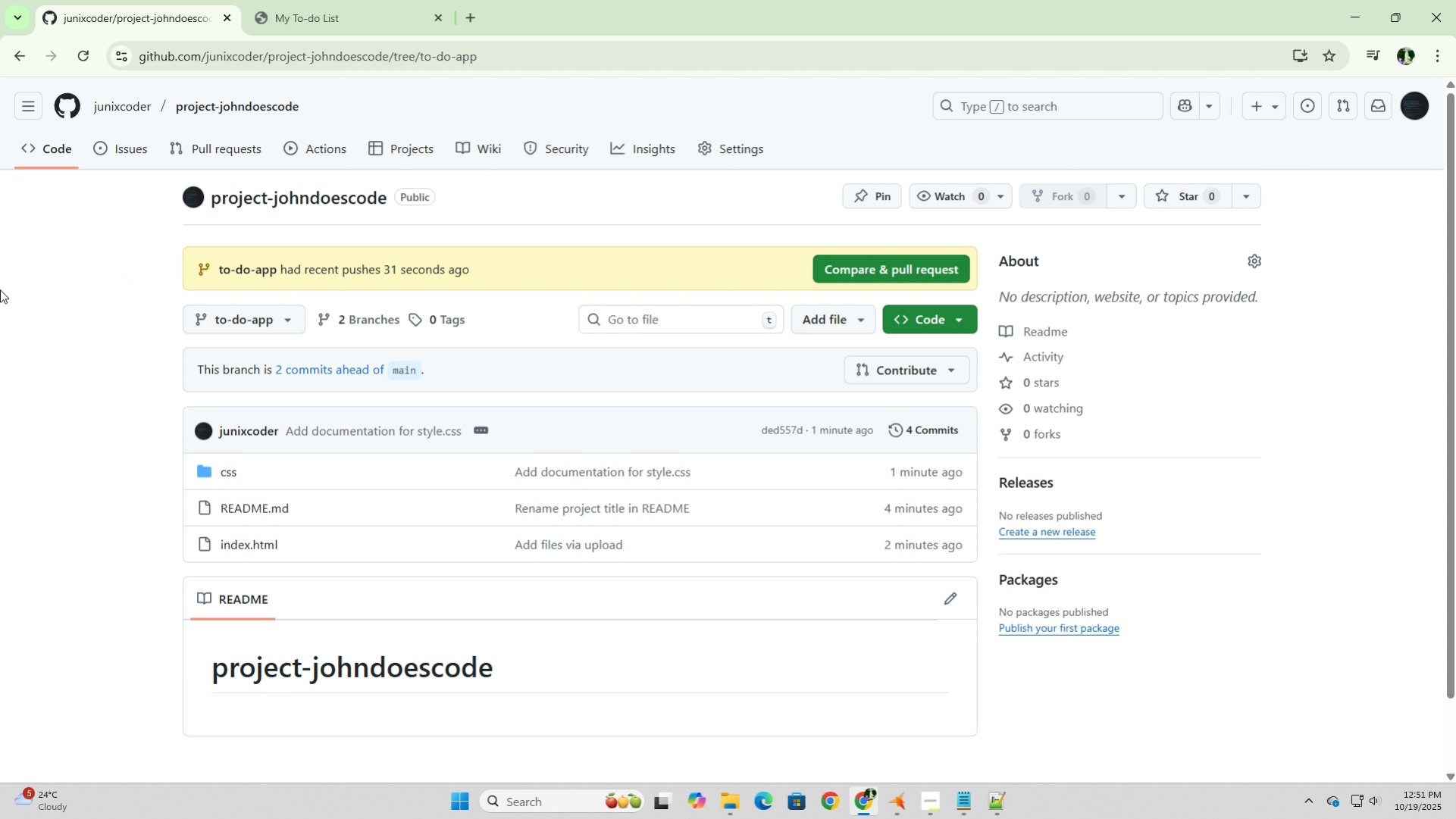 
wait(74.03)
 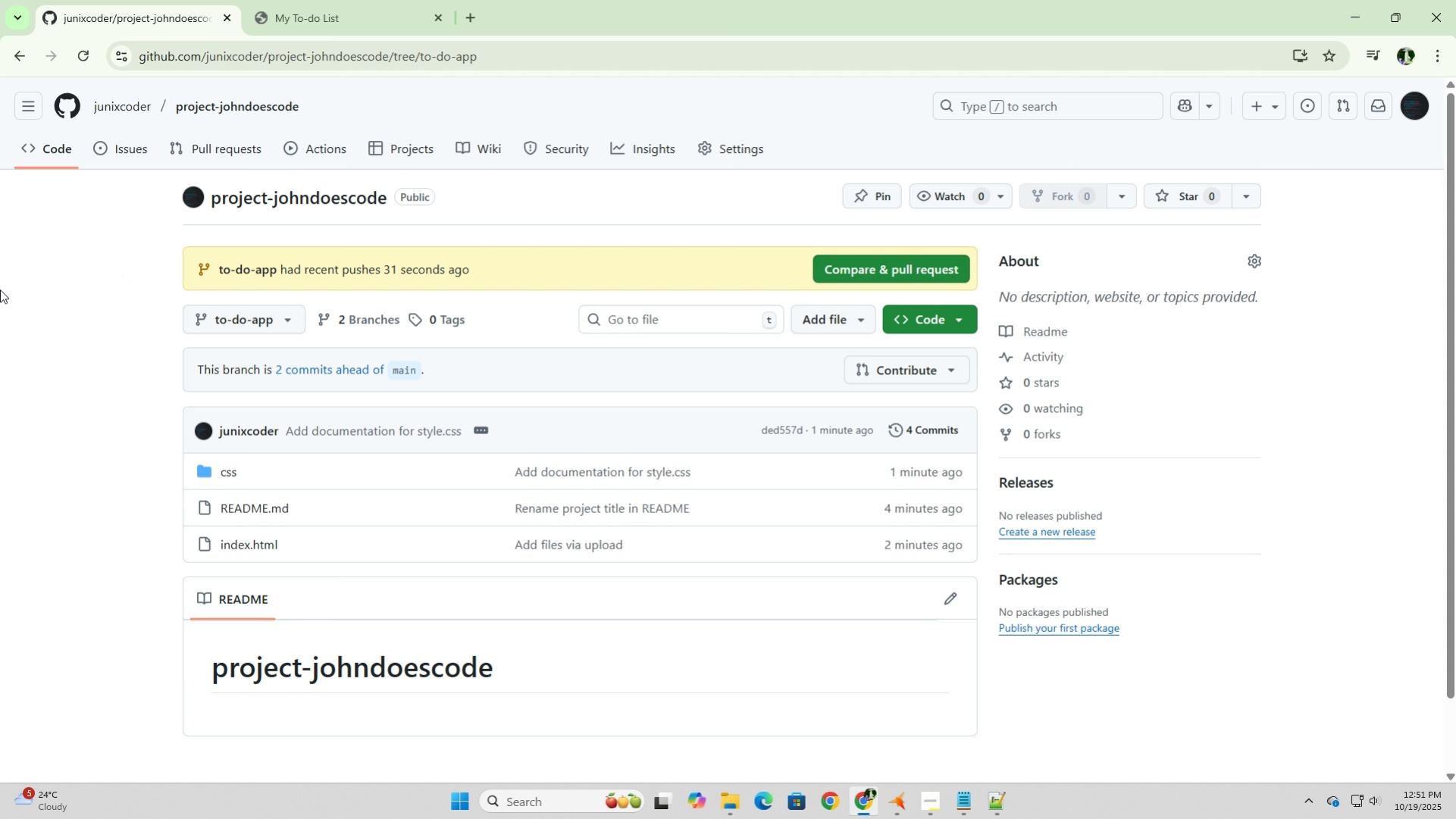 
left_click([847, 314])
 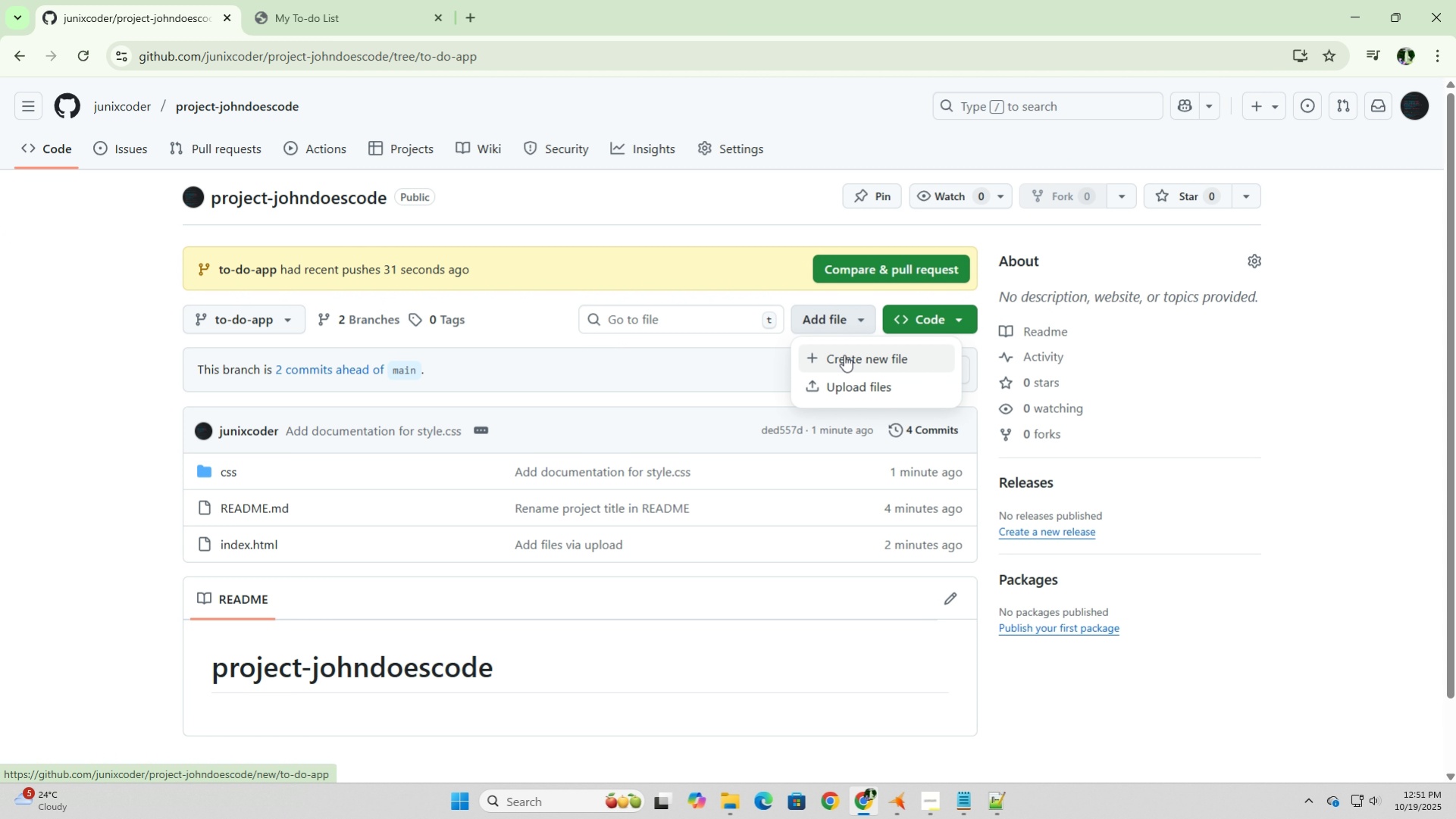 
left_click([844, 355])
 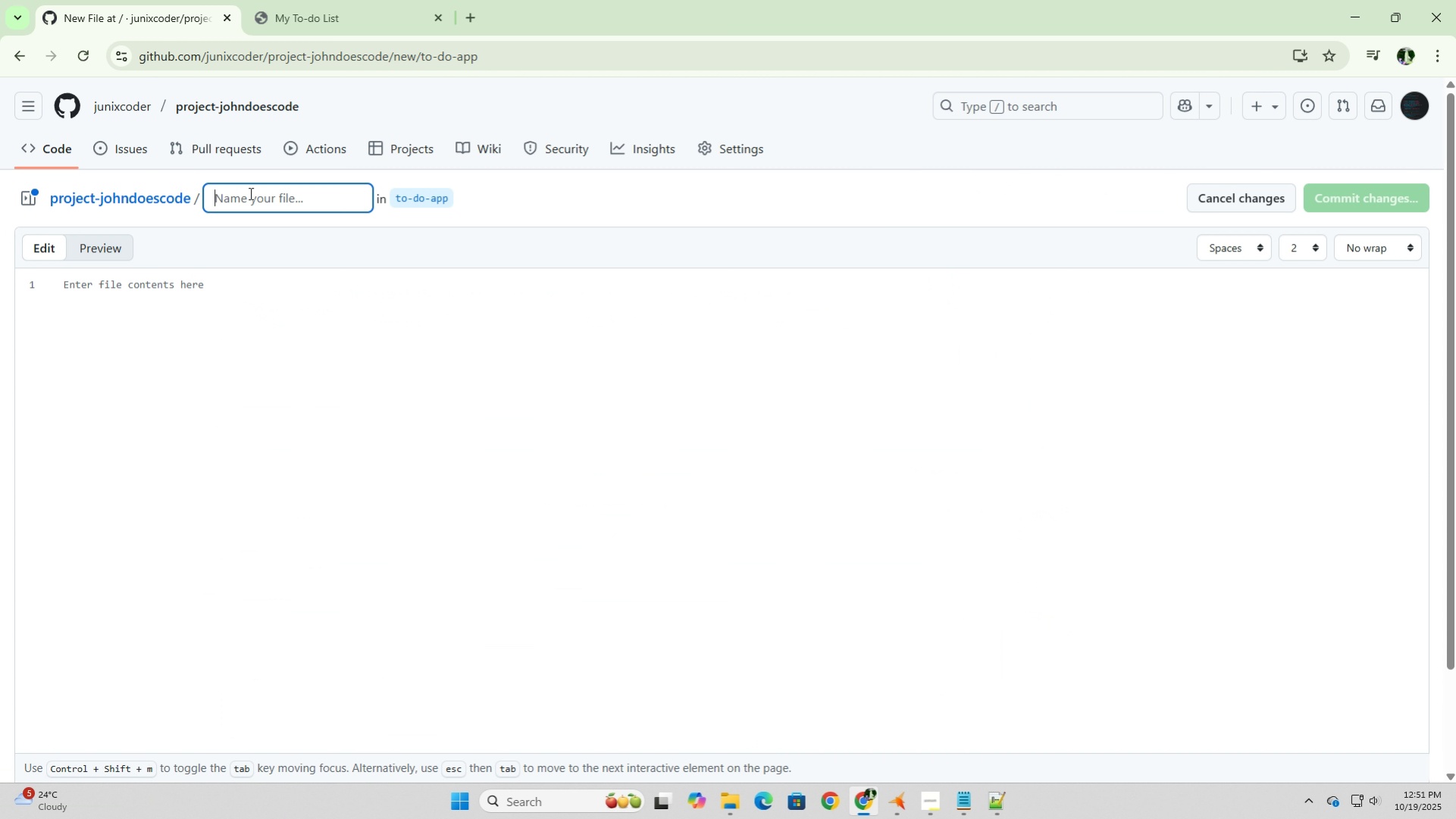 
type(assets/)
 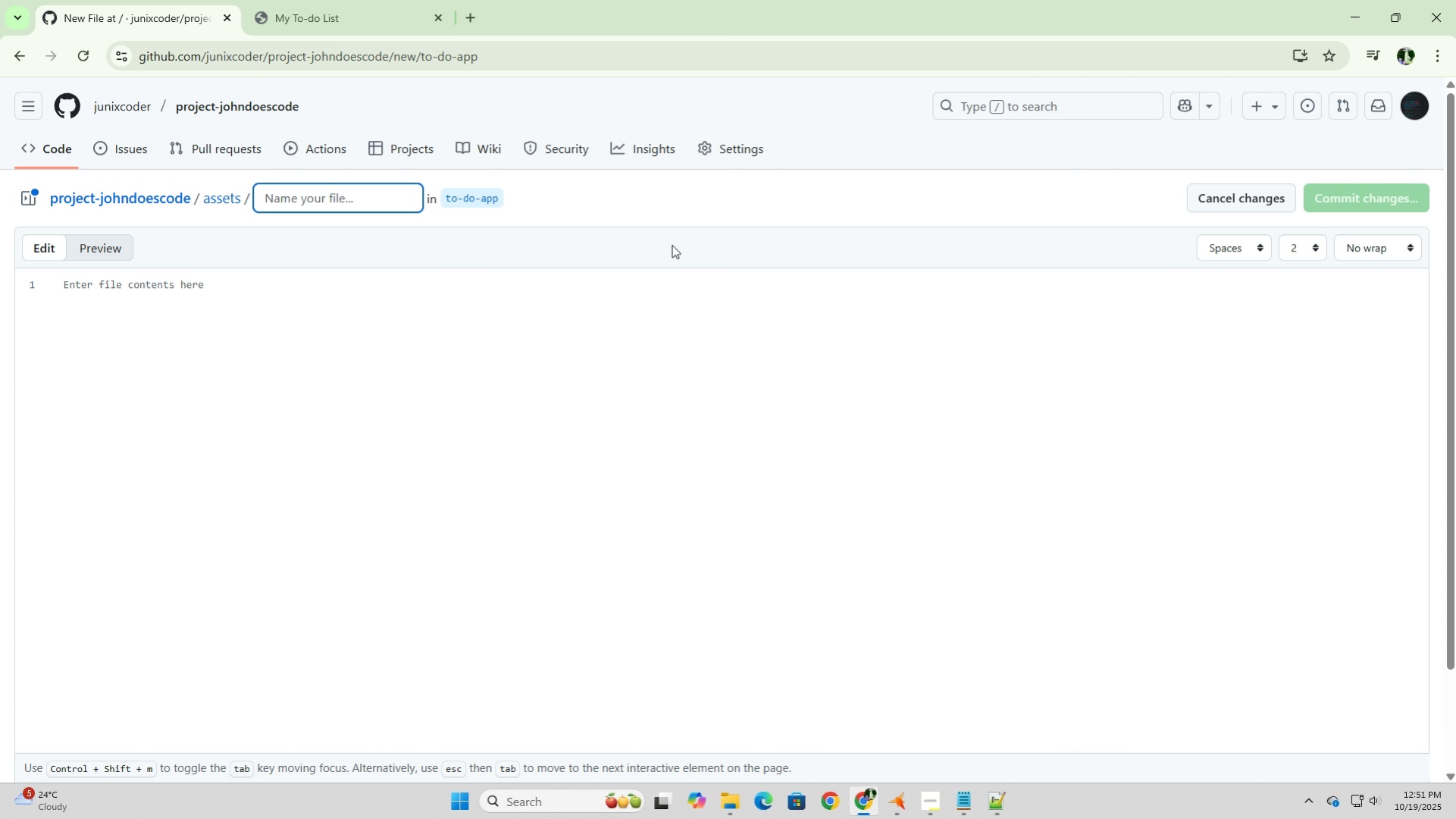 
type(assets.txt)
 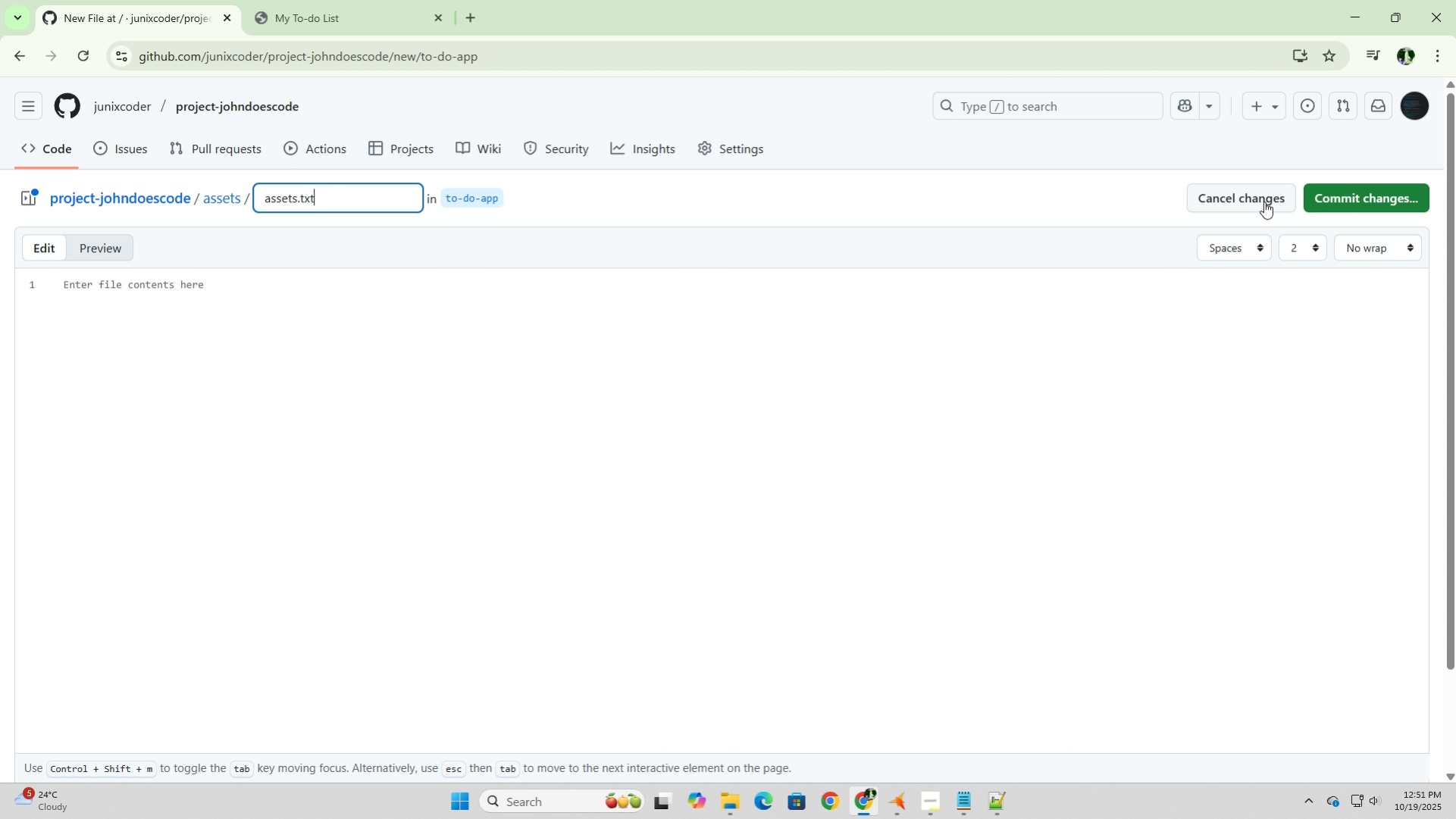 
left_click([487, 283])
 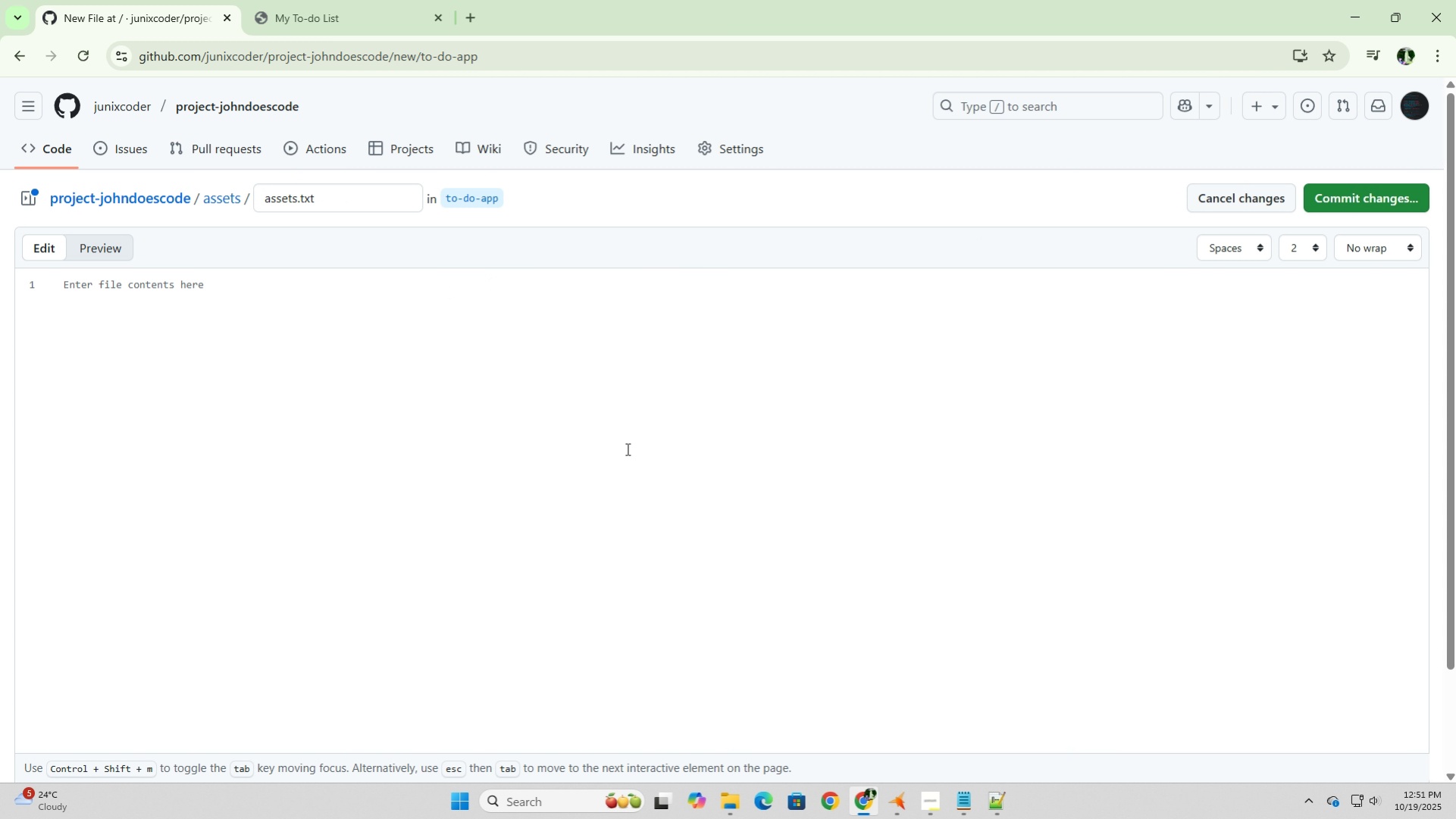 
hold_key(key=ShiftLeft, duration=1.5)
 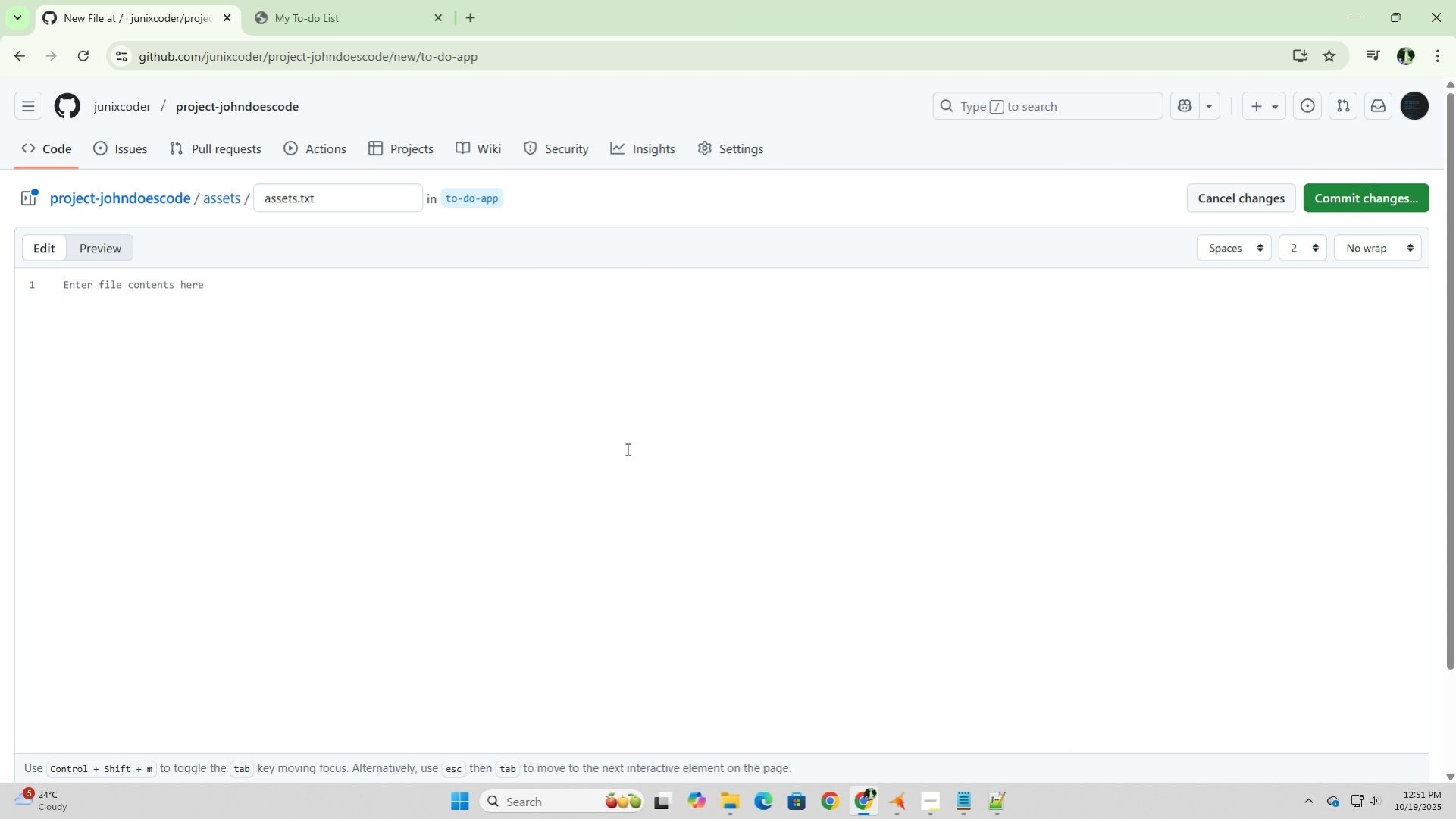 
hold_key(key=ShiftLeft, duration=1.51)
 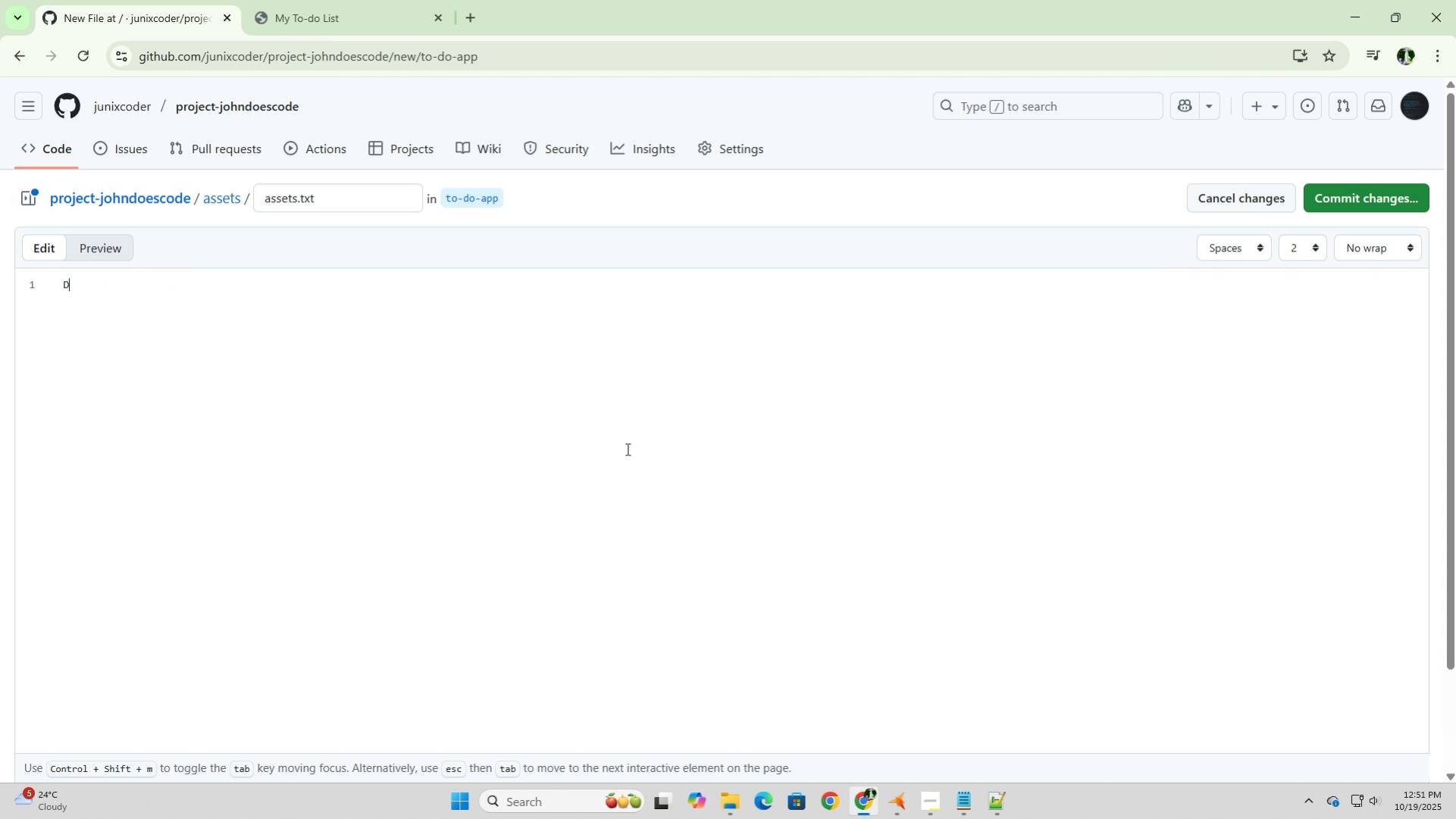 
type(Dc)
key(Backspace)
type(ocumentation for Asst)
key(Backspace)
type(ets used in this page.)
key(Backspace)
type( (e.g. images, audios, videos).)
 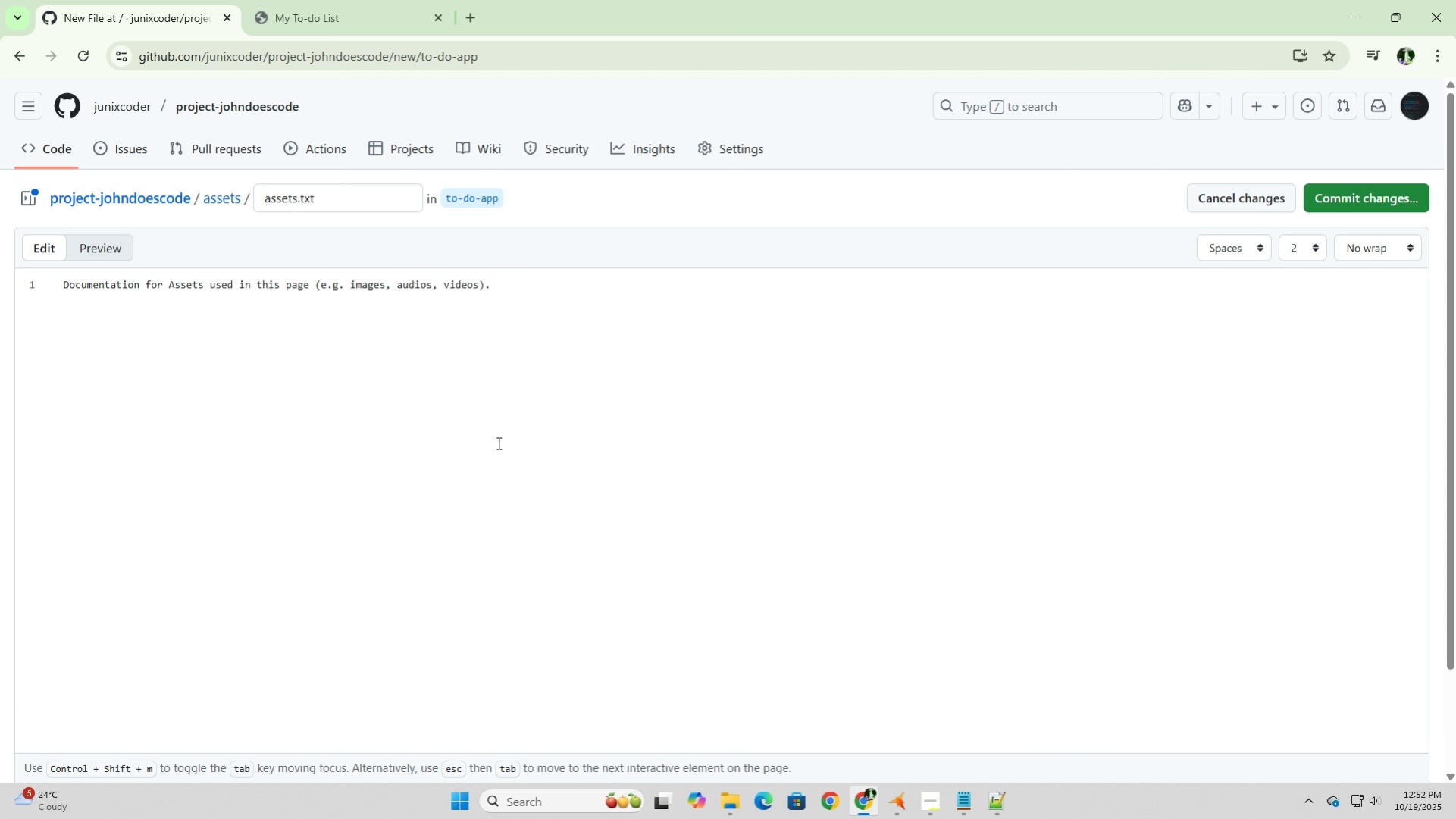 
left_click([1362, 197])
 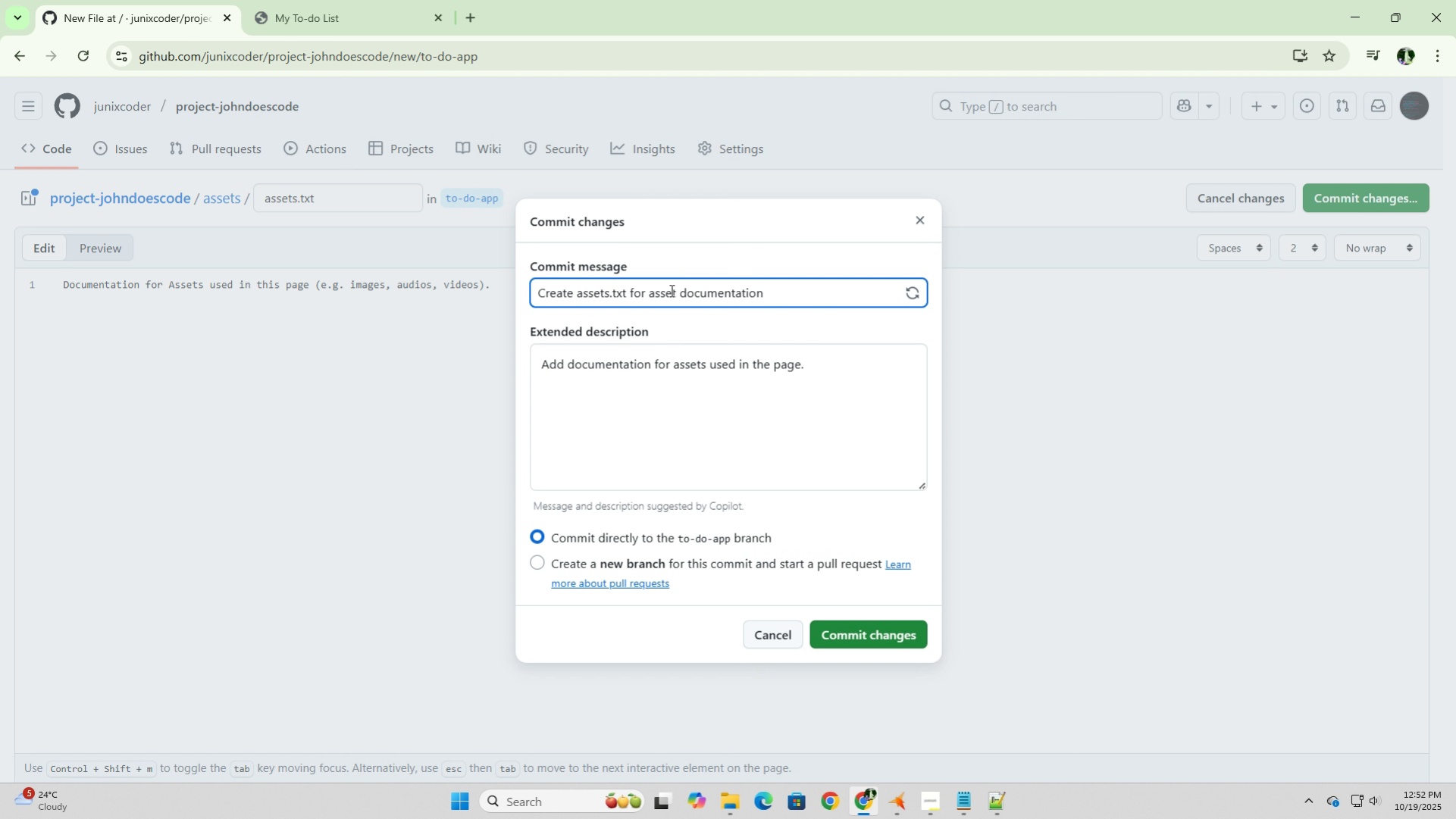 
left_click([832, 625])
 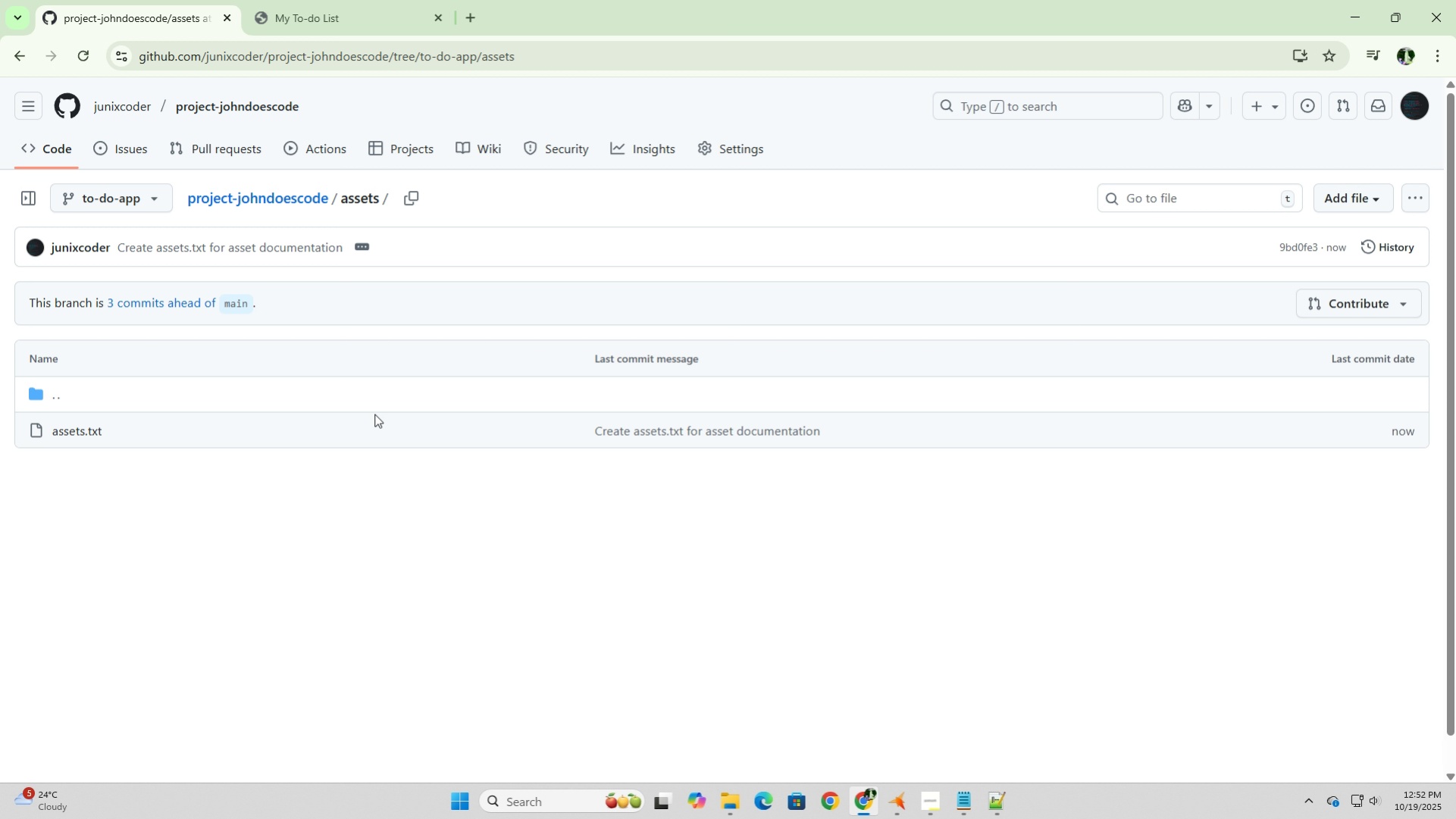 
wait(9.63)
 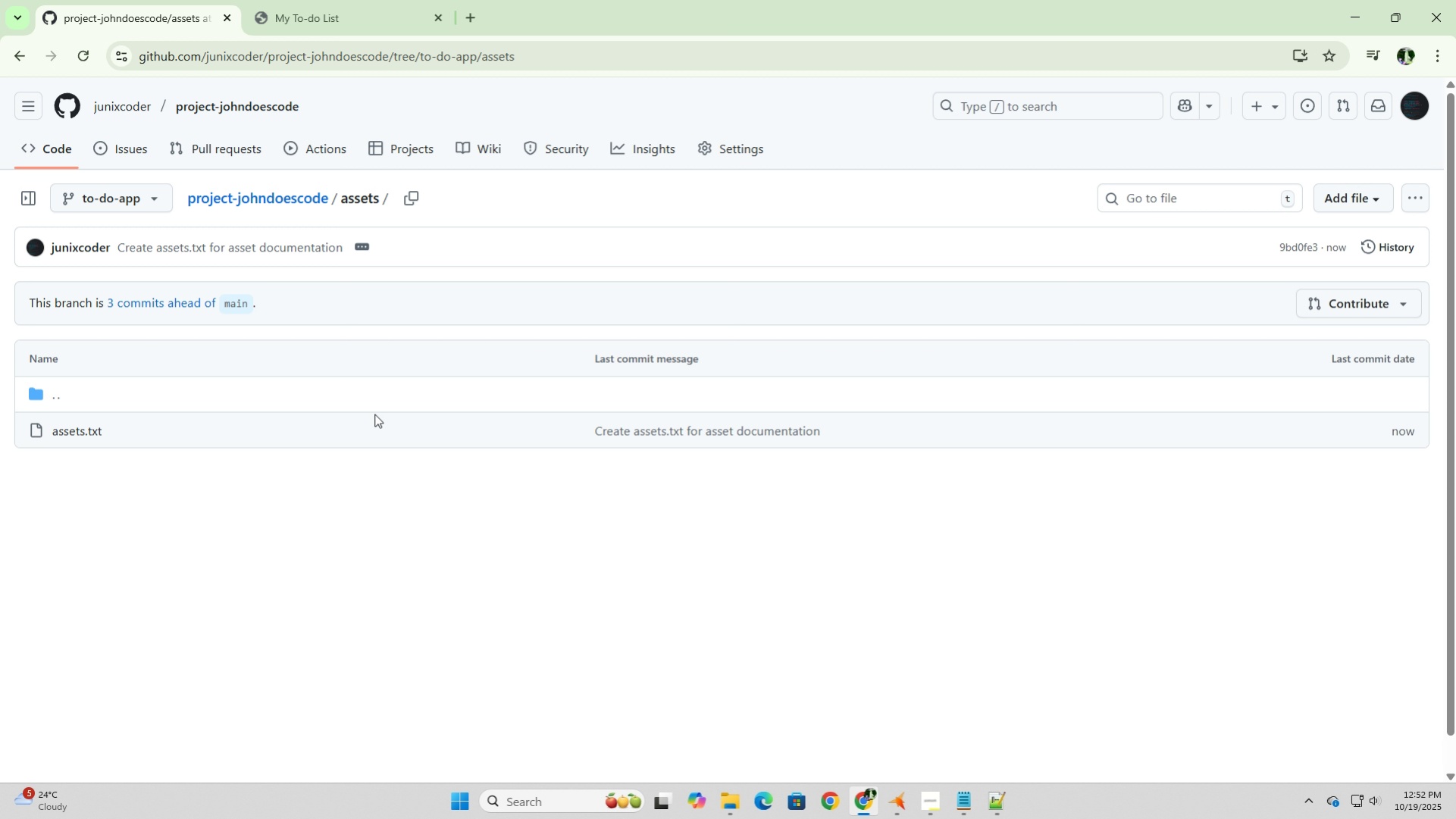 
left_click([1360, 198])
 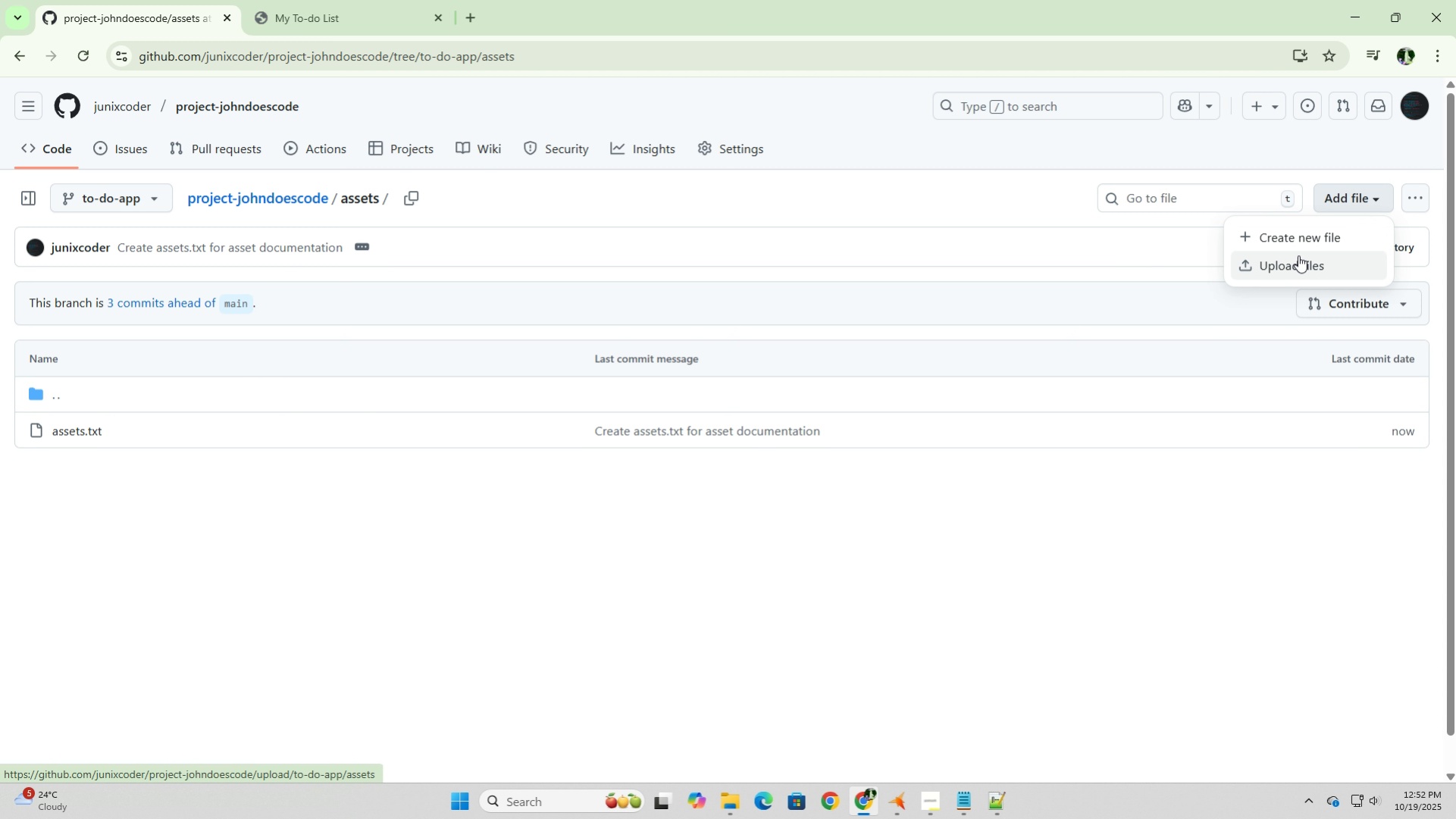 
left_click([1292, 270])
 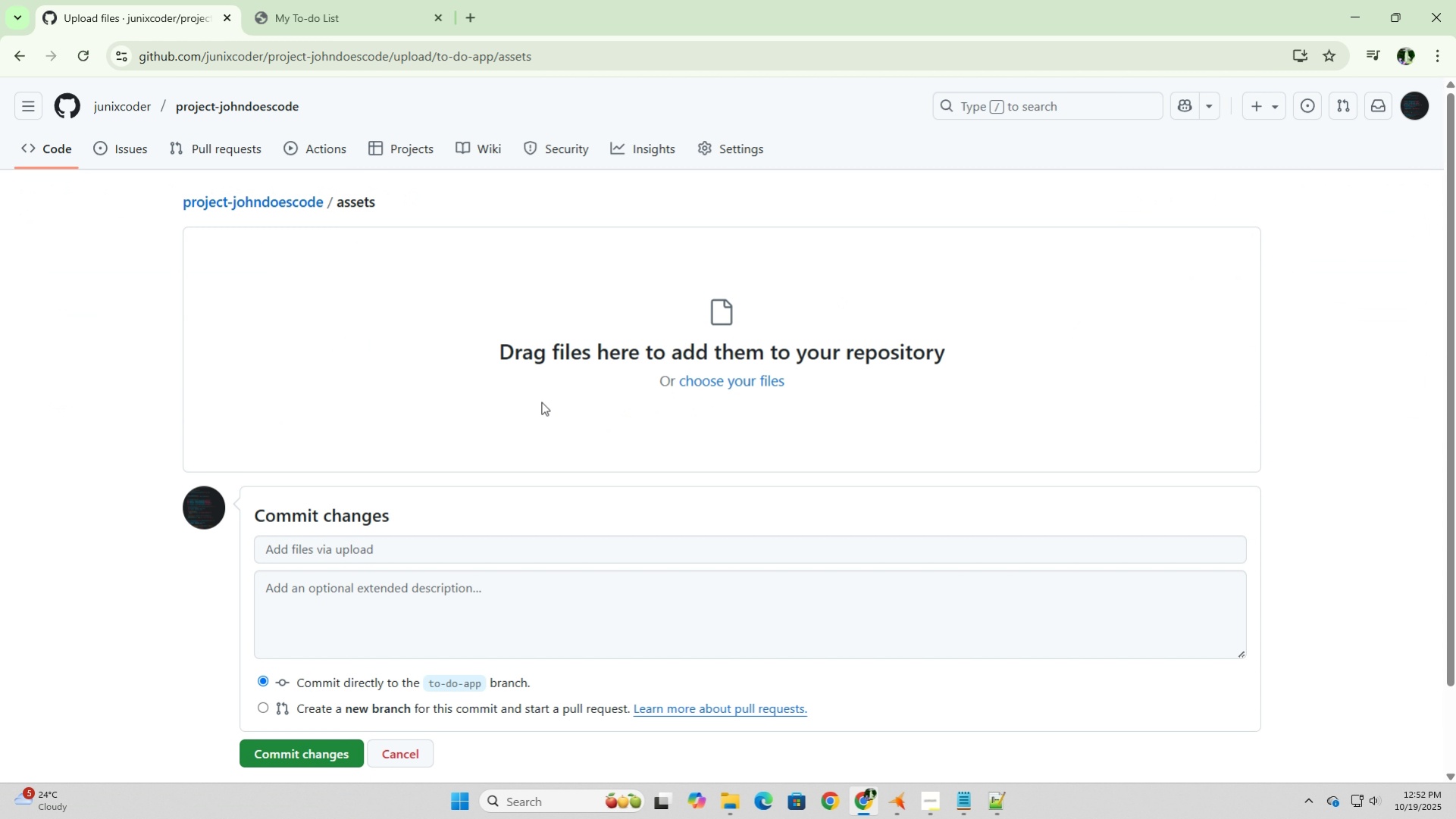 
scroll: coordinate [367, 656], scroll_direction: down, amount: 2.0
 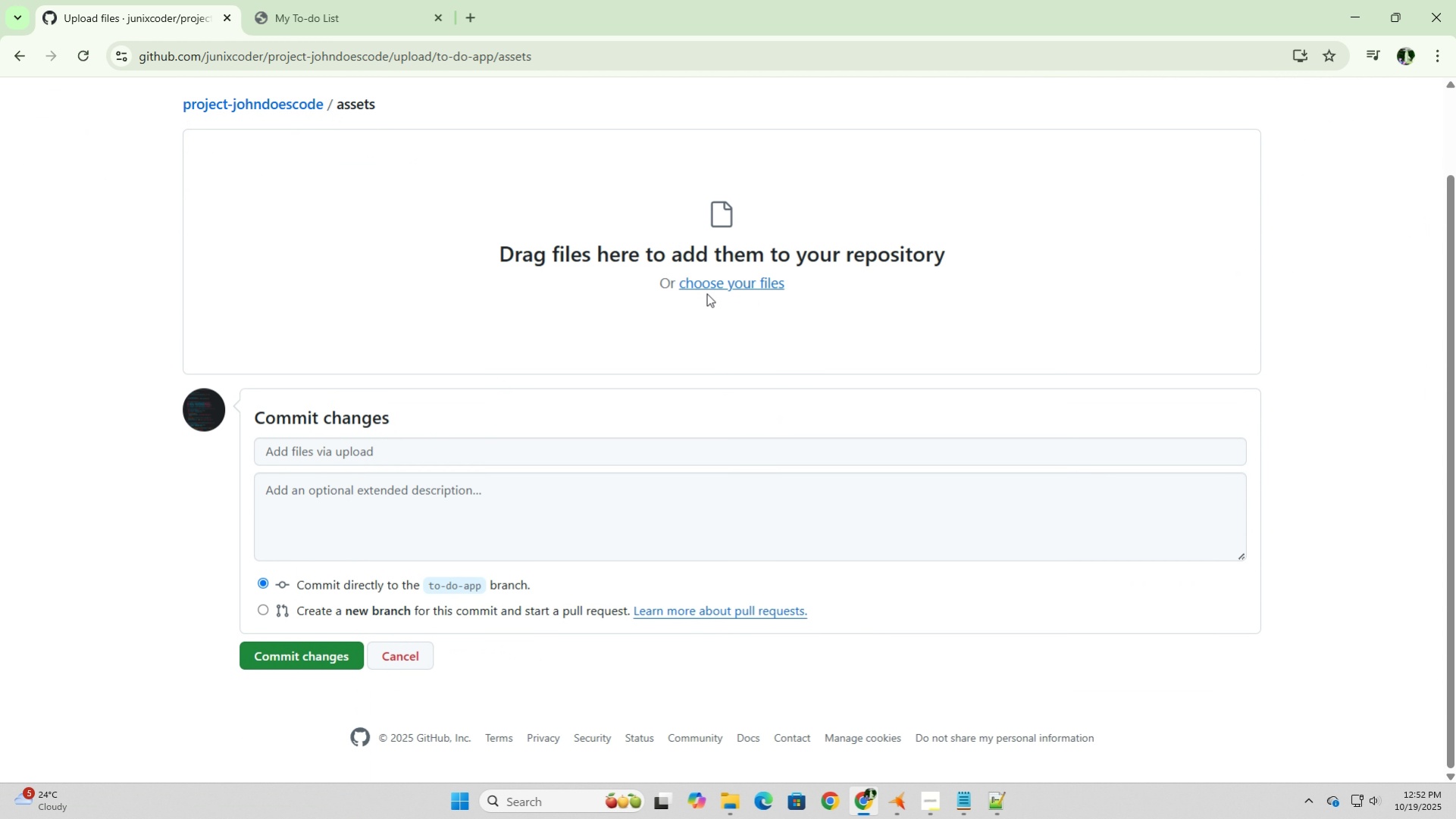 
left_click([725, 285])
 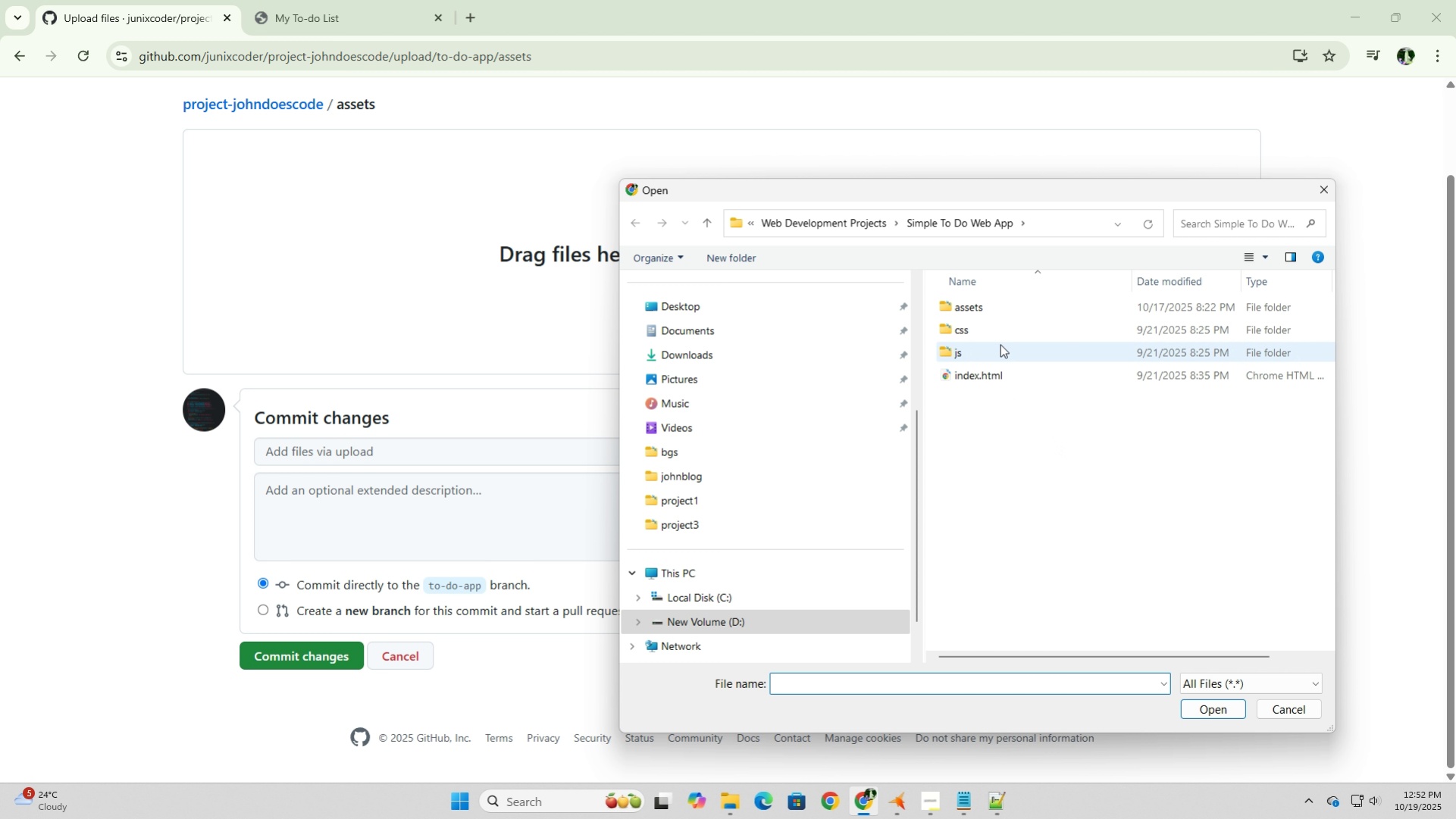 
double_click([982, 303])
 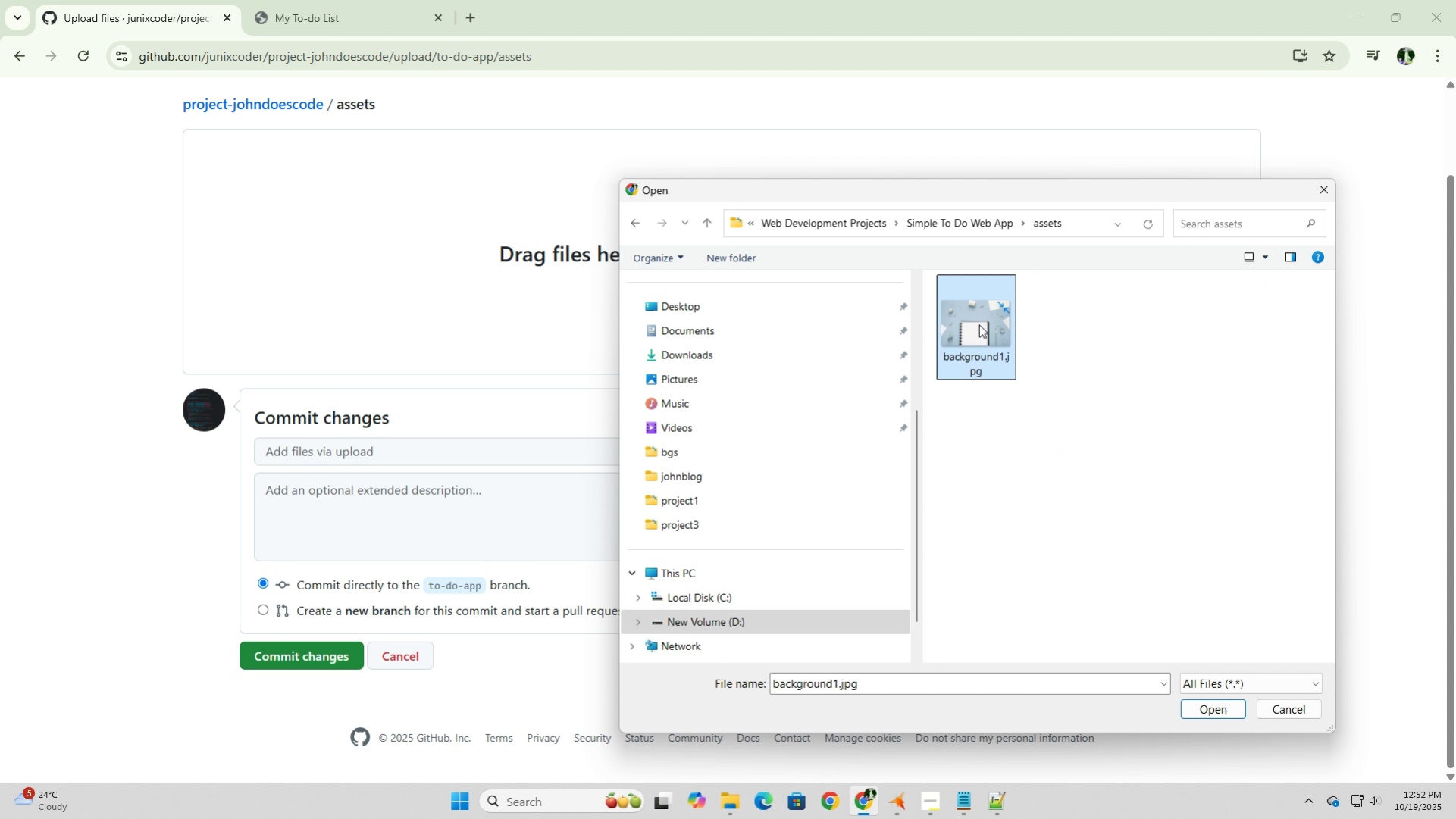 
left_click([978, 324])
 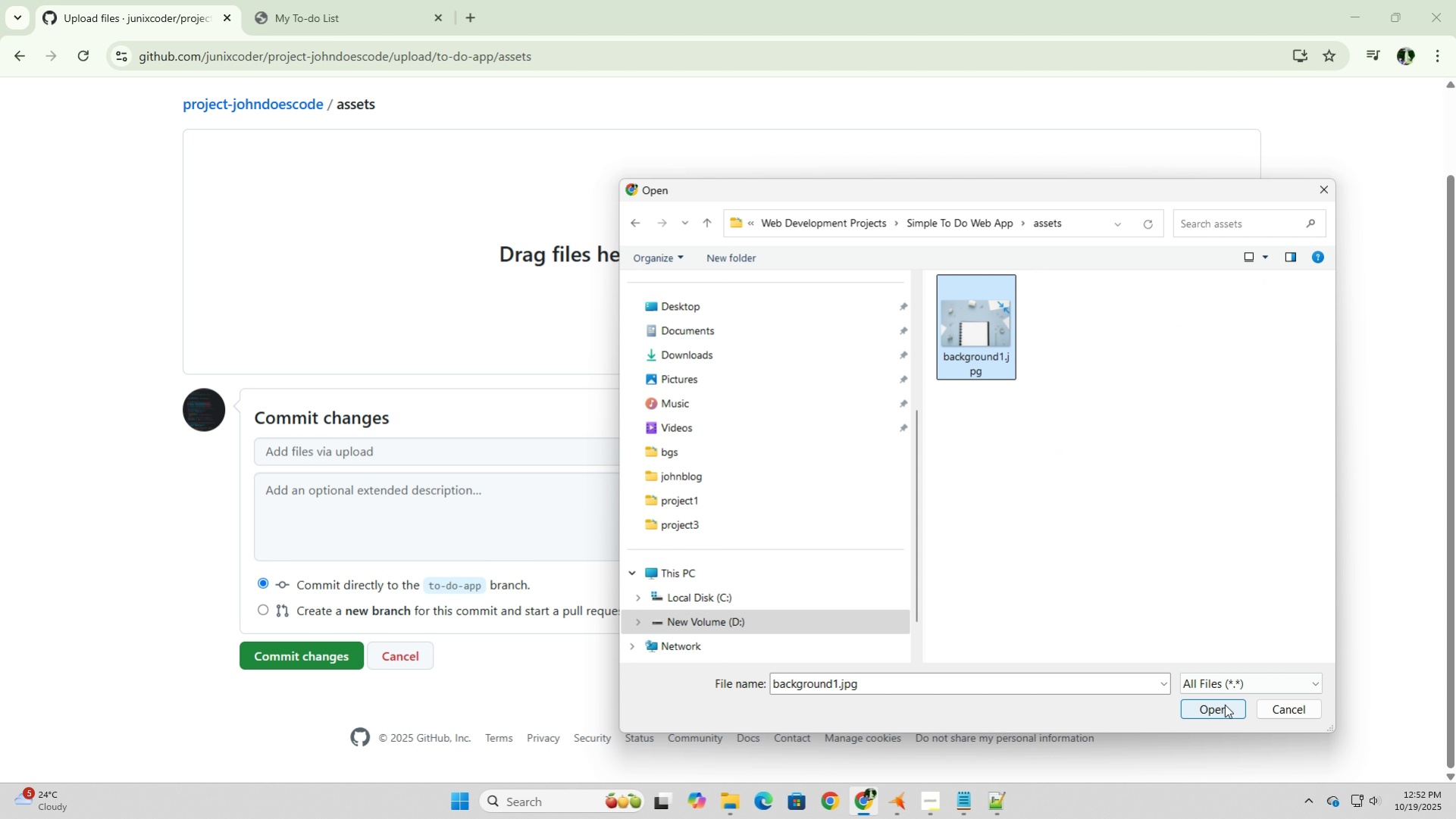 
left_click([1224, 703])
 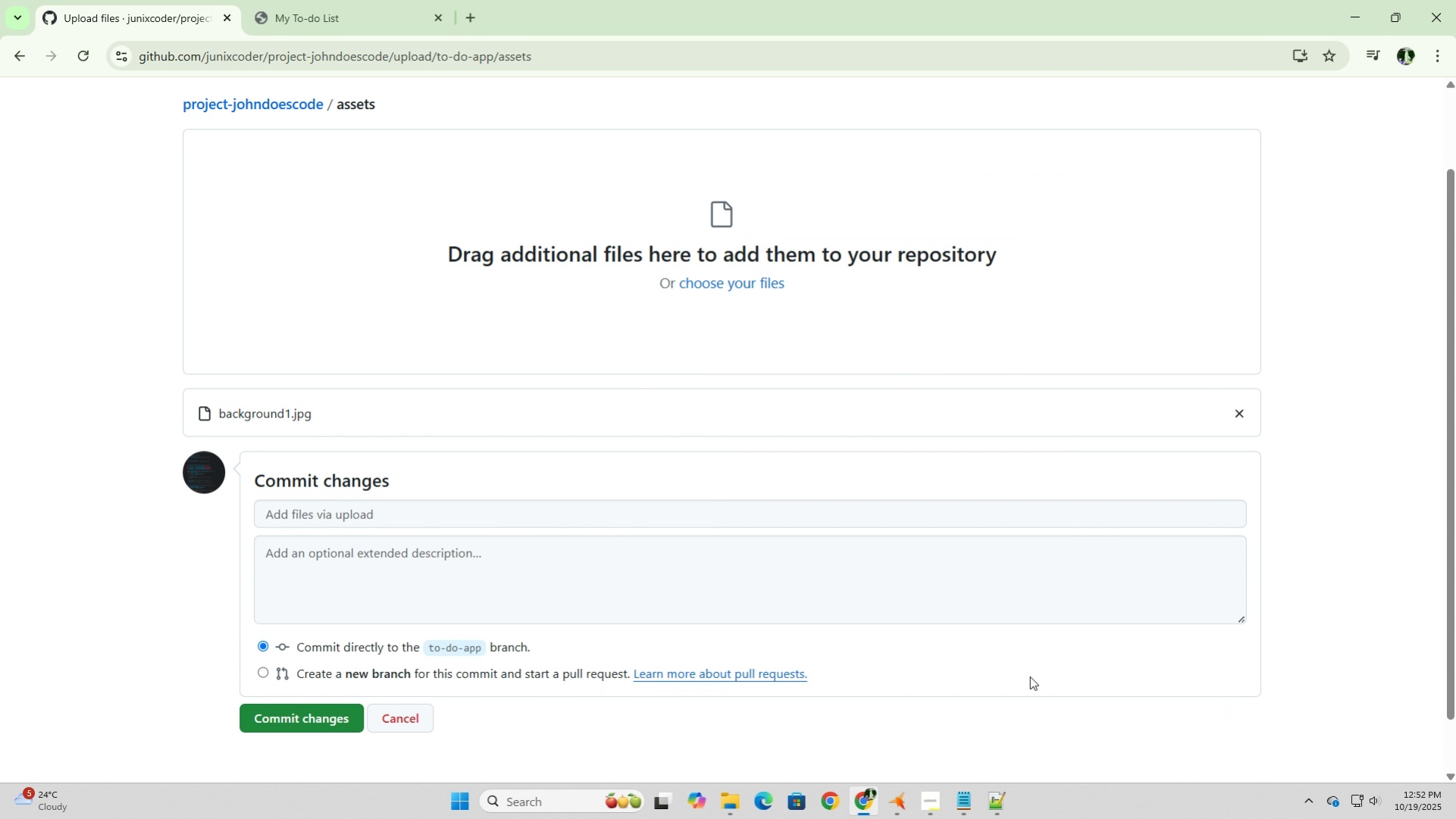 
left_click([271, 718])
 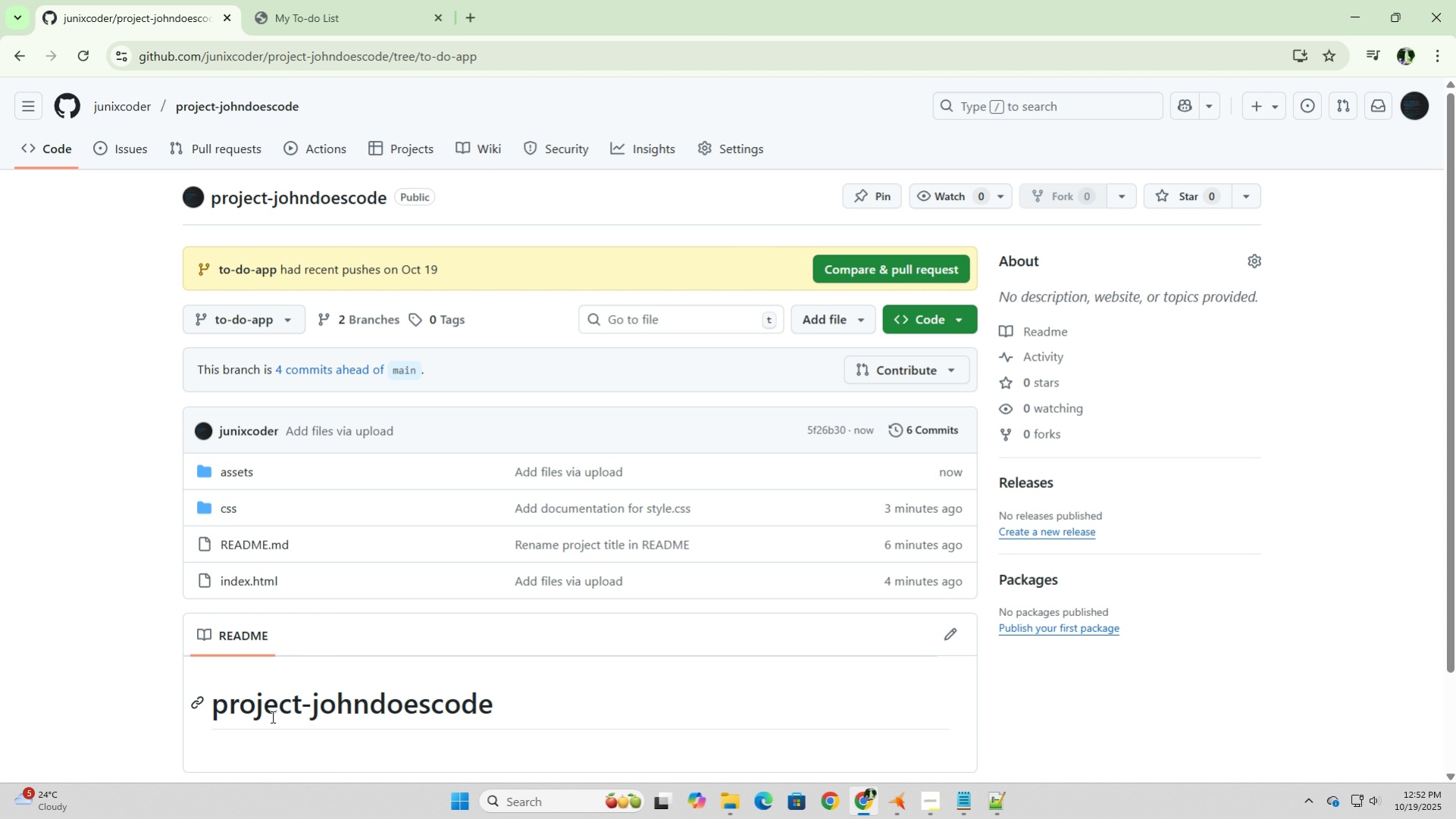 
wait(6.53)
 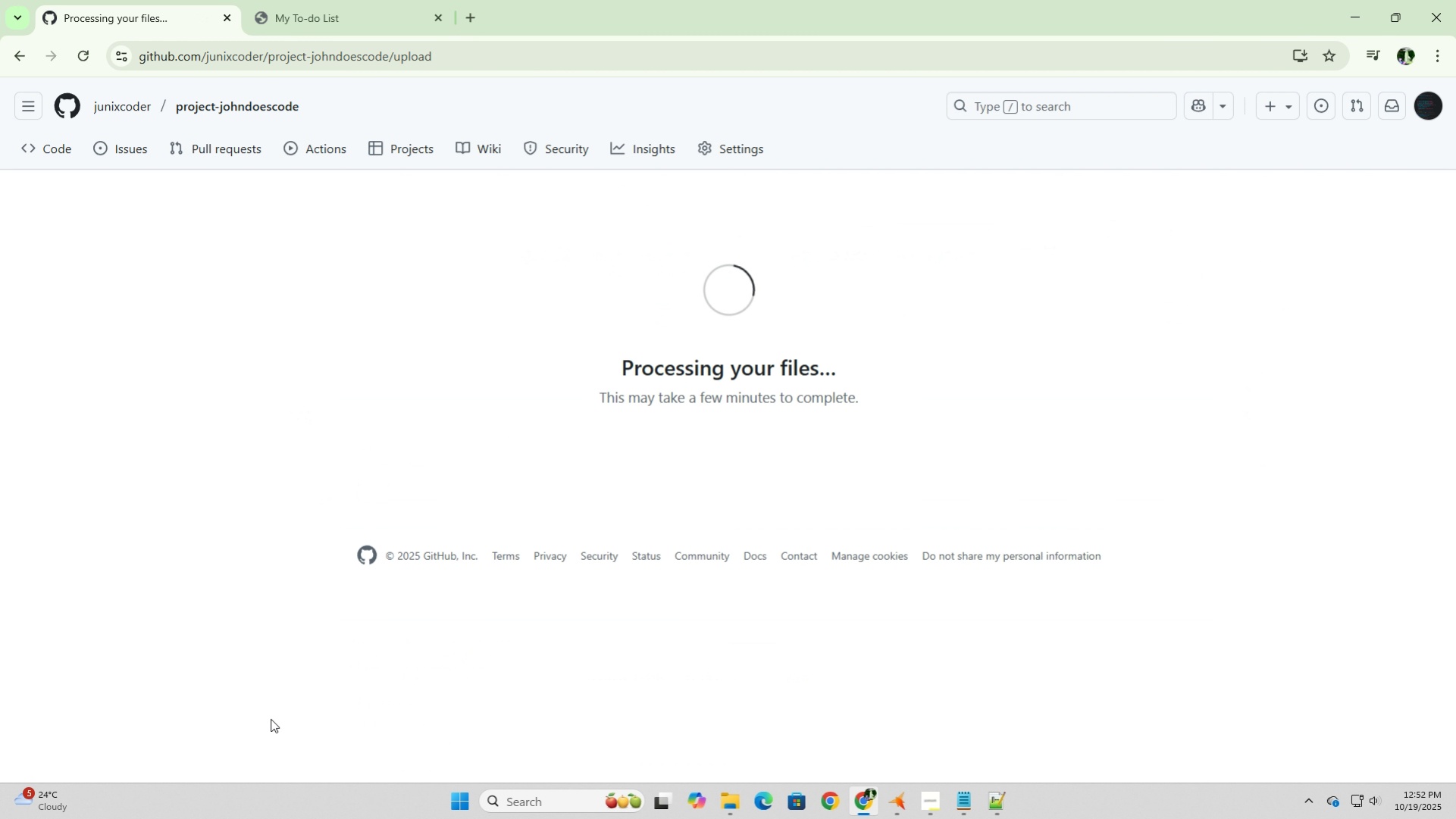 
left_click([227, 509])
 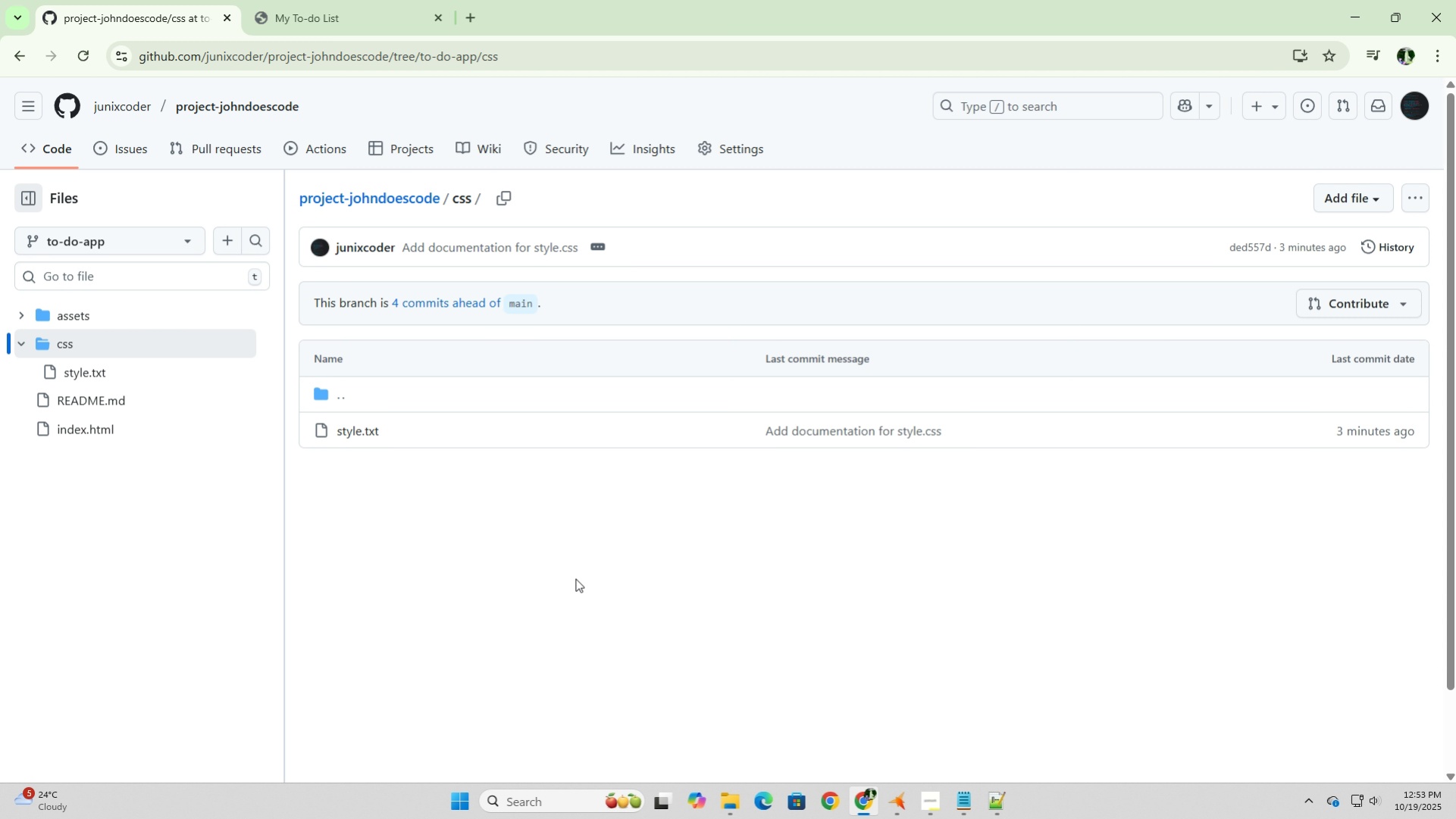 
wait(15.98)
 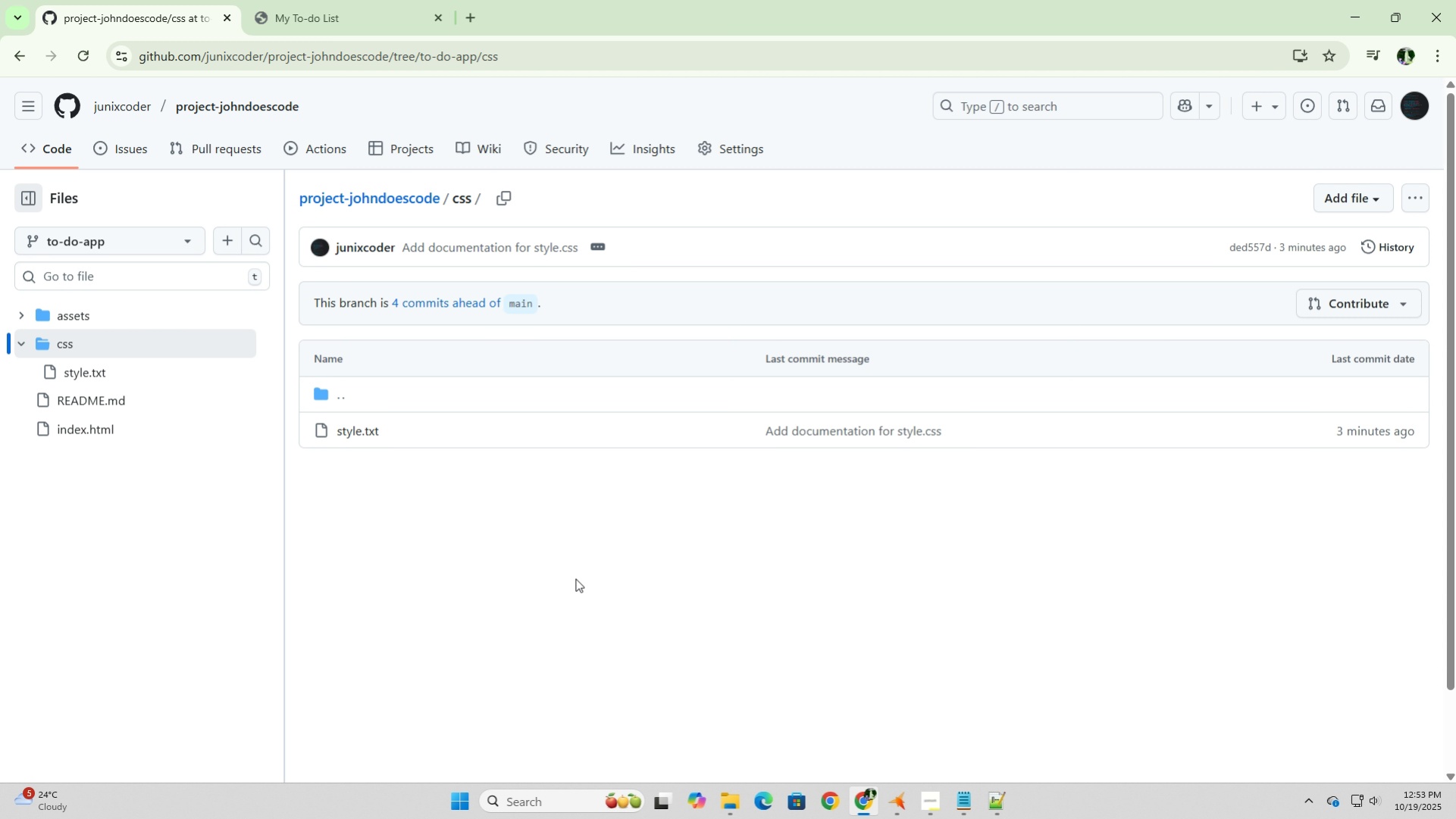 
left_click([179, 249])
 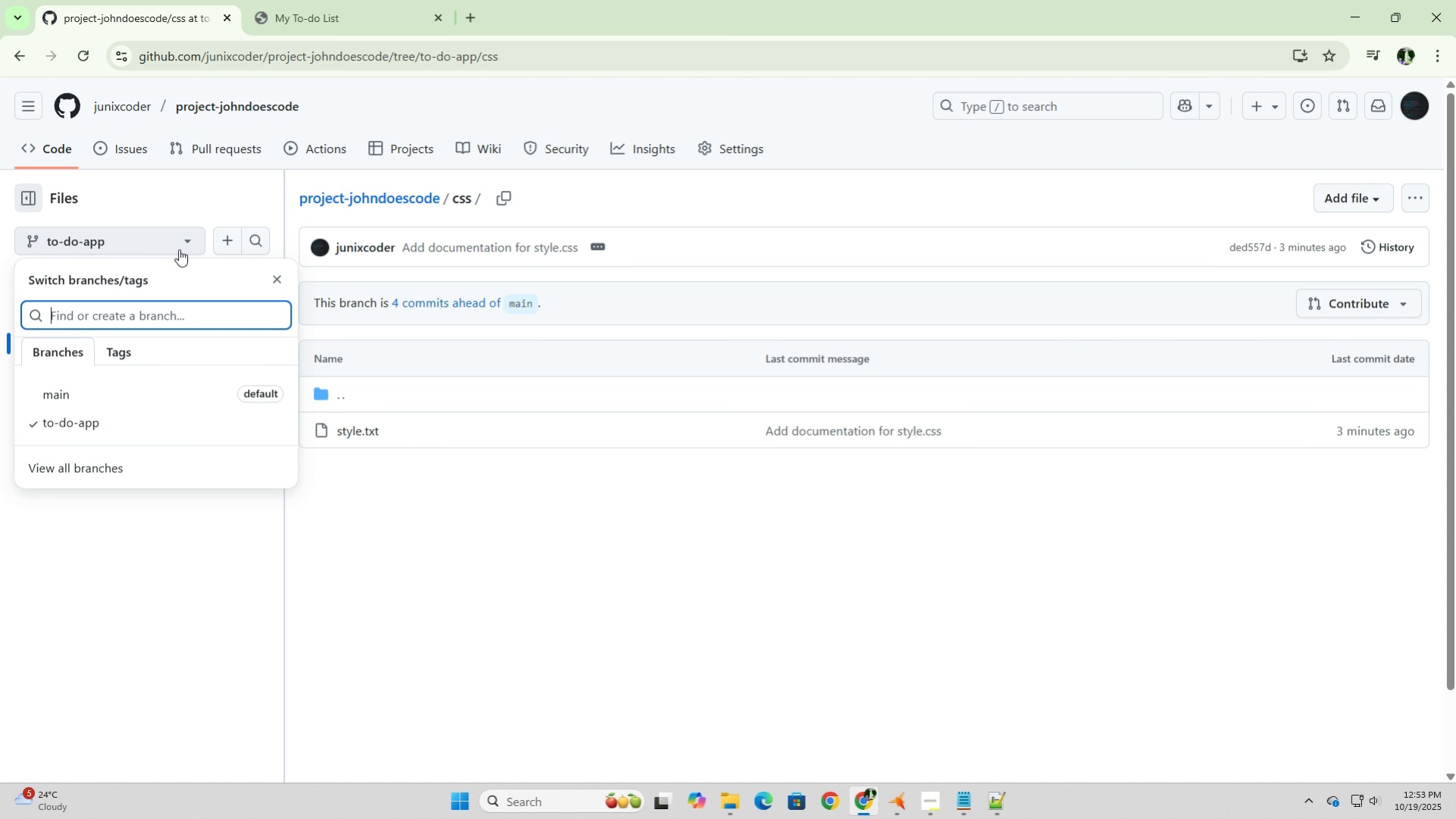 
left_click([179, 249])
 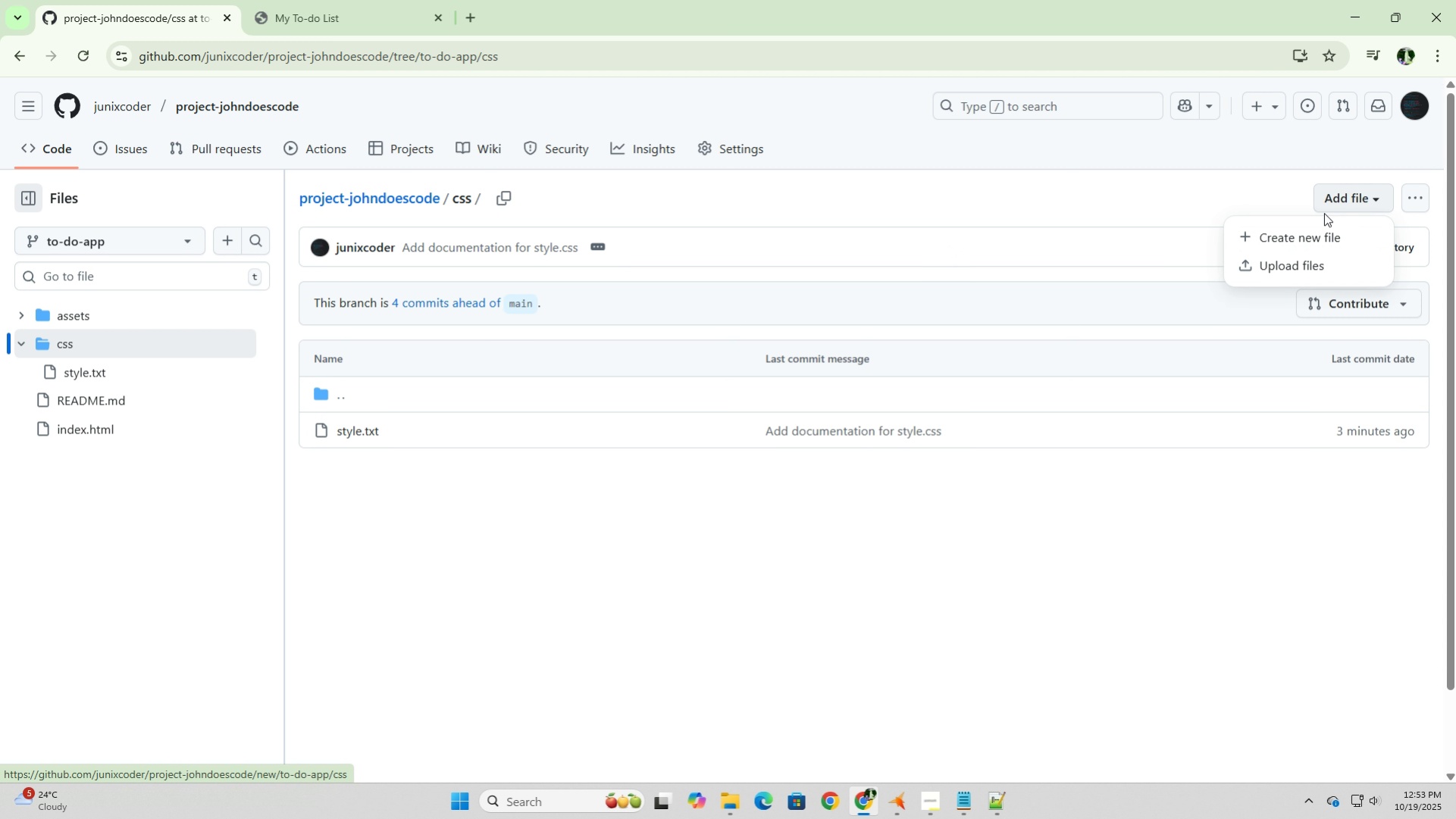 
left_click([1285, 269])
 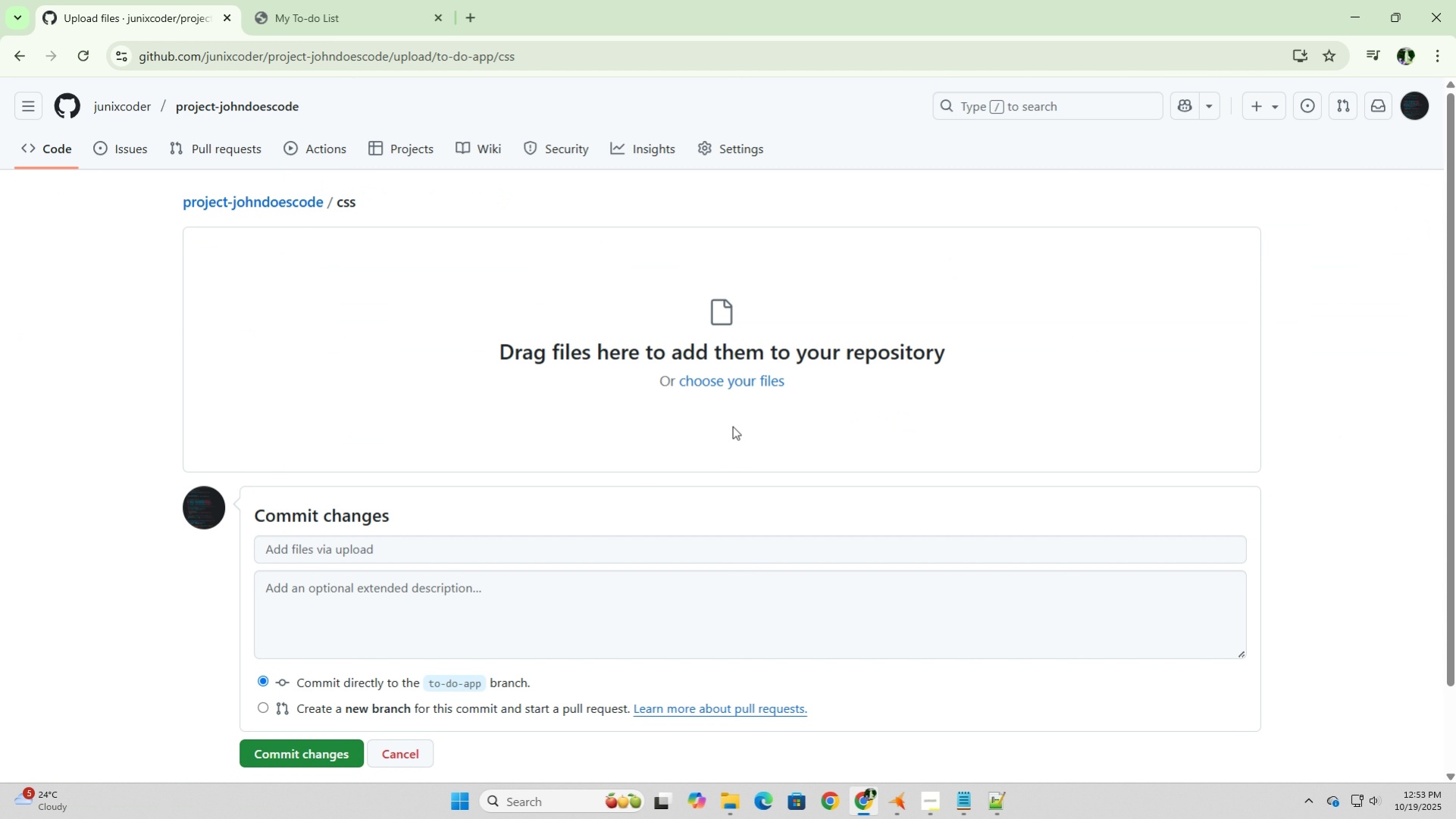 
left_click([753, 388])
 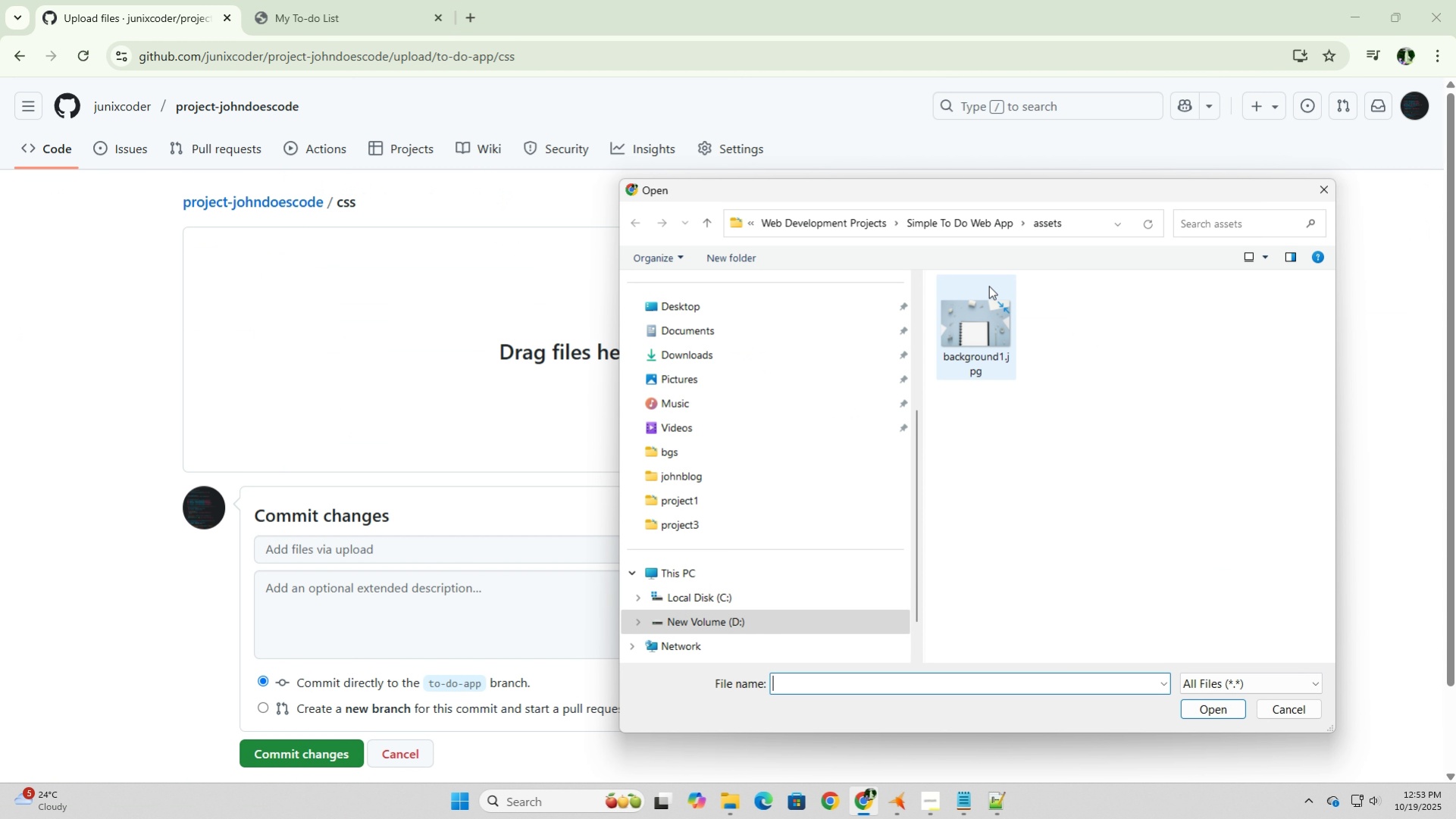 
left_click([985, 224])
 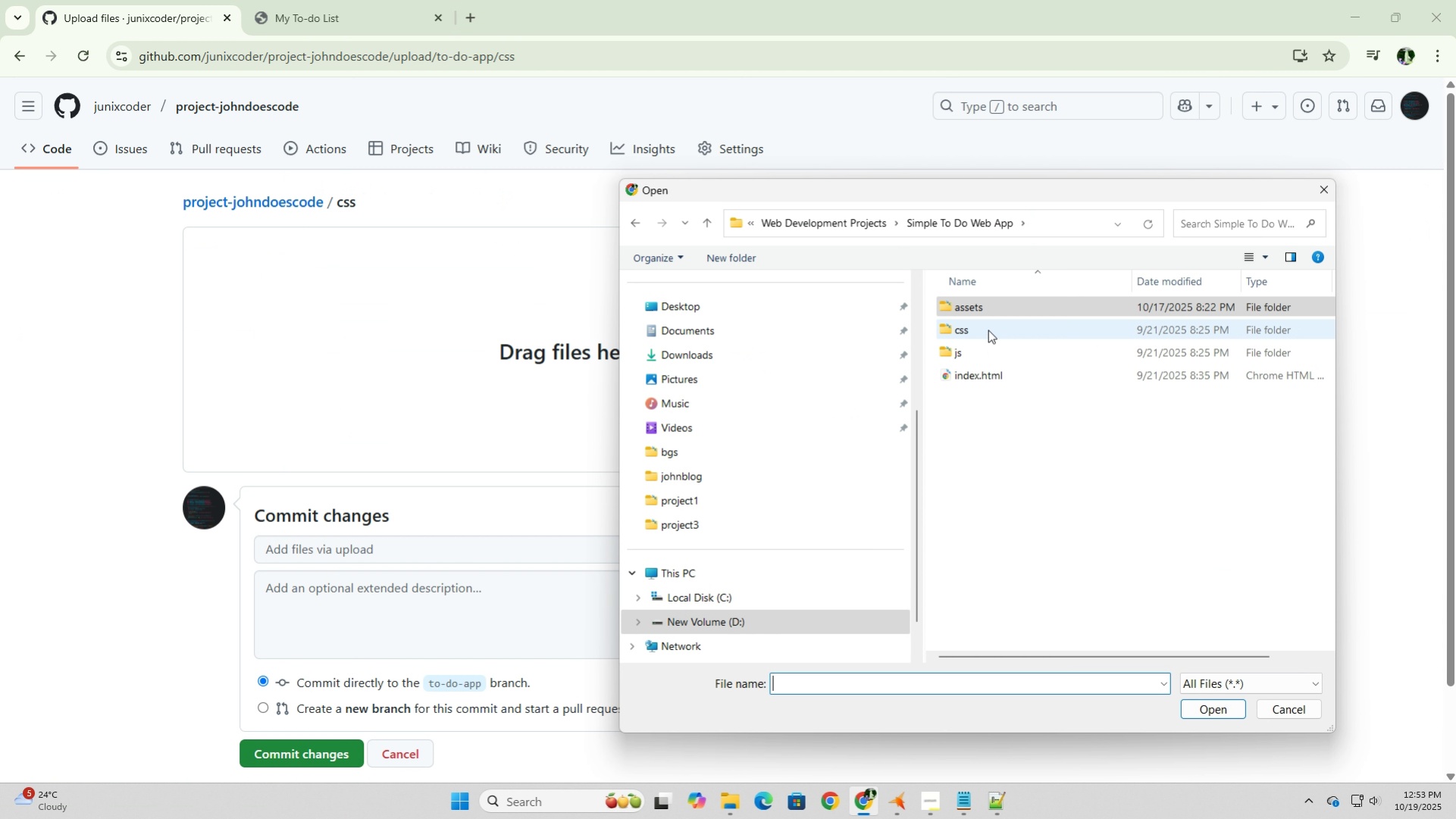 
left_click([988, 330])
 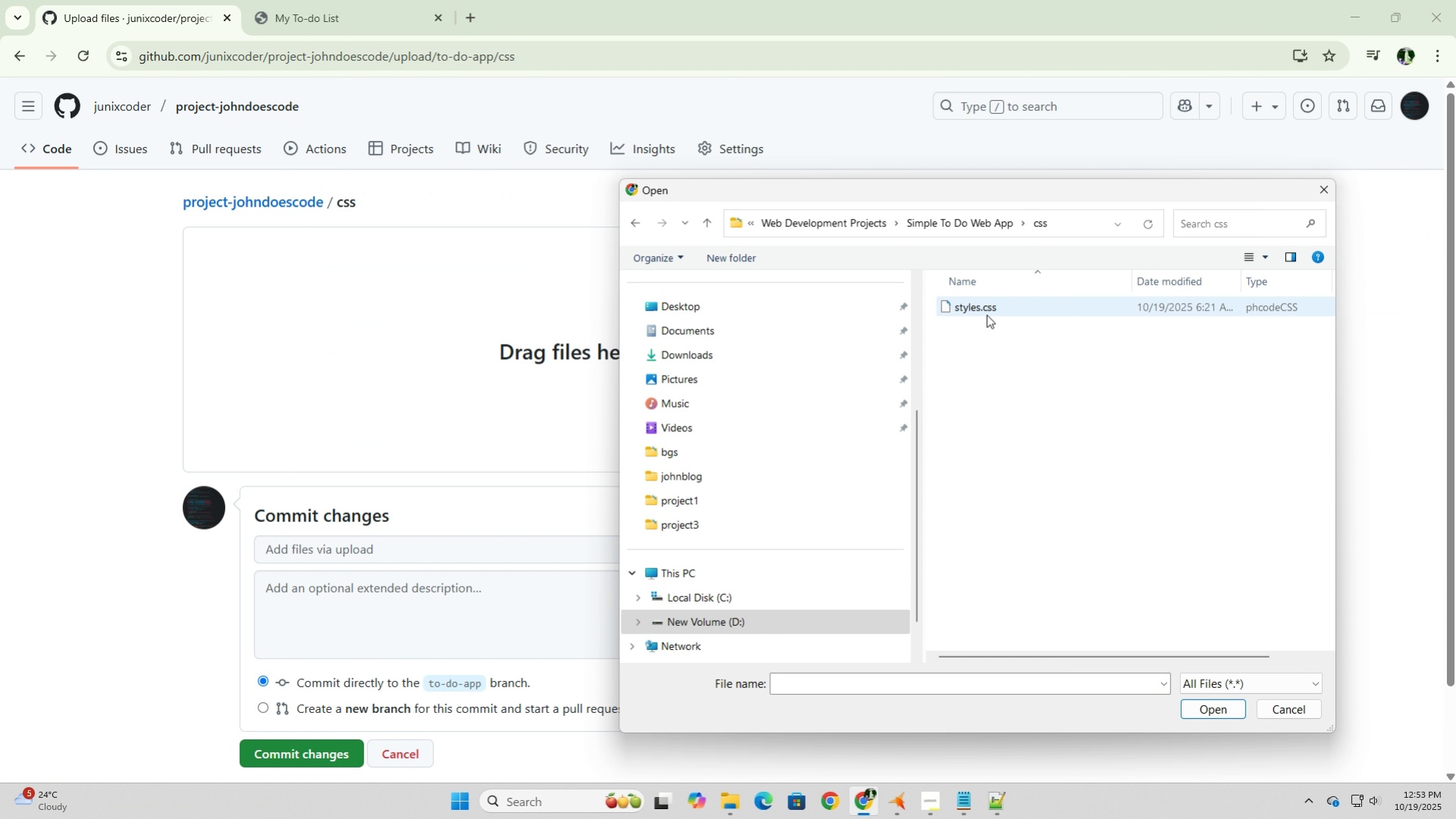 
left_click([986, 314])
 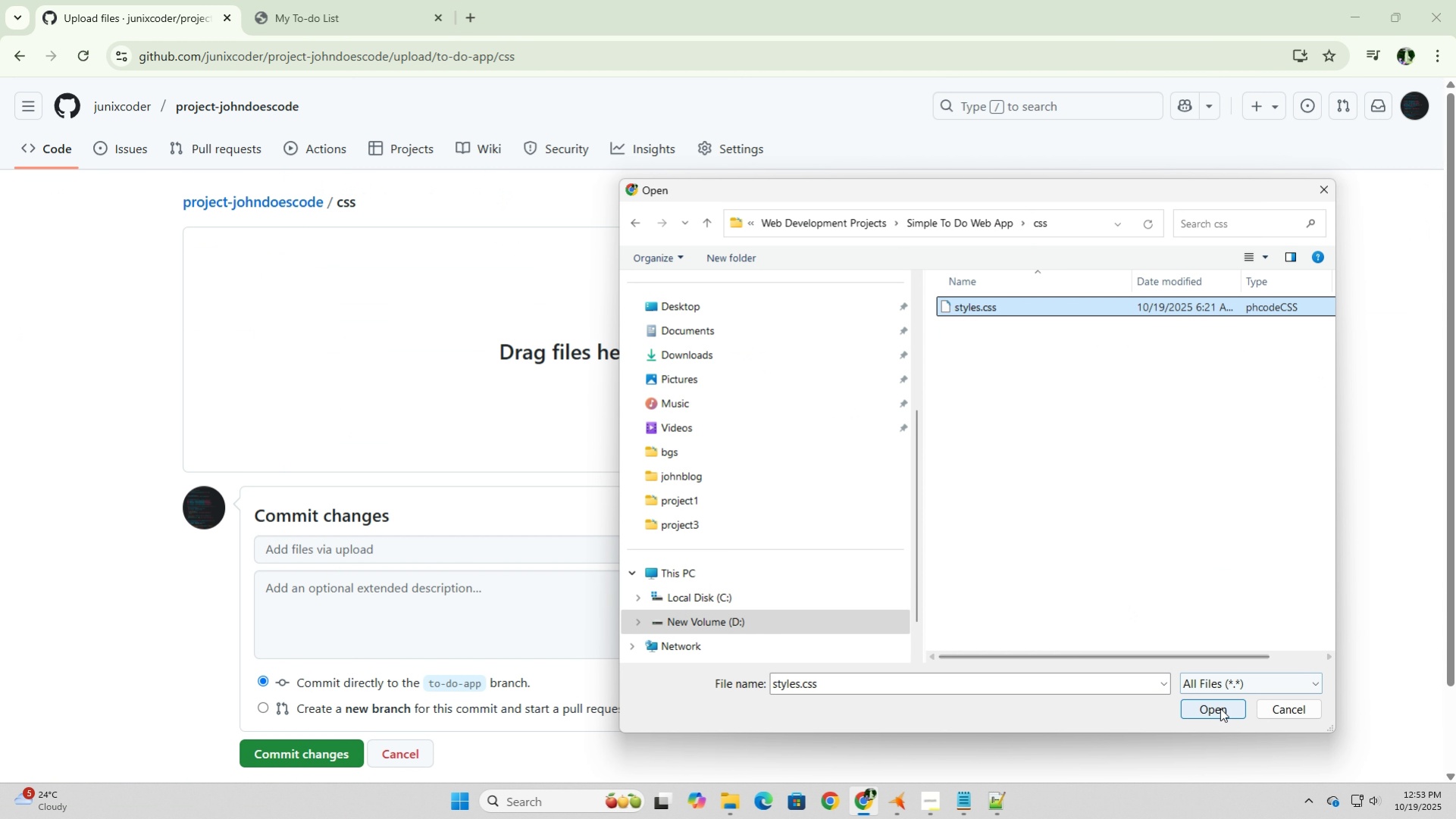 
left_click([1220, 708])
 